 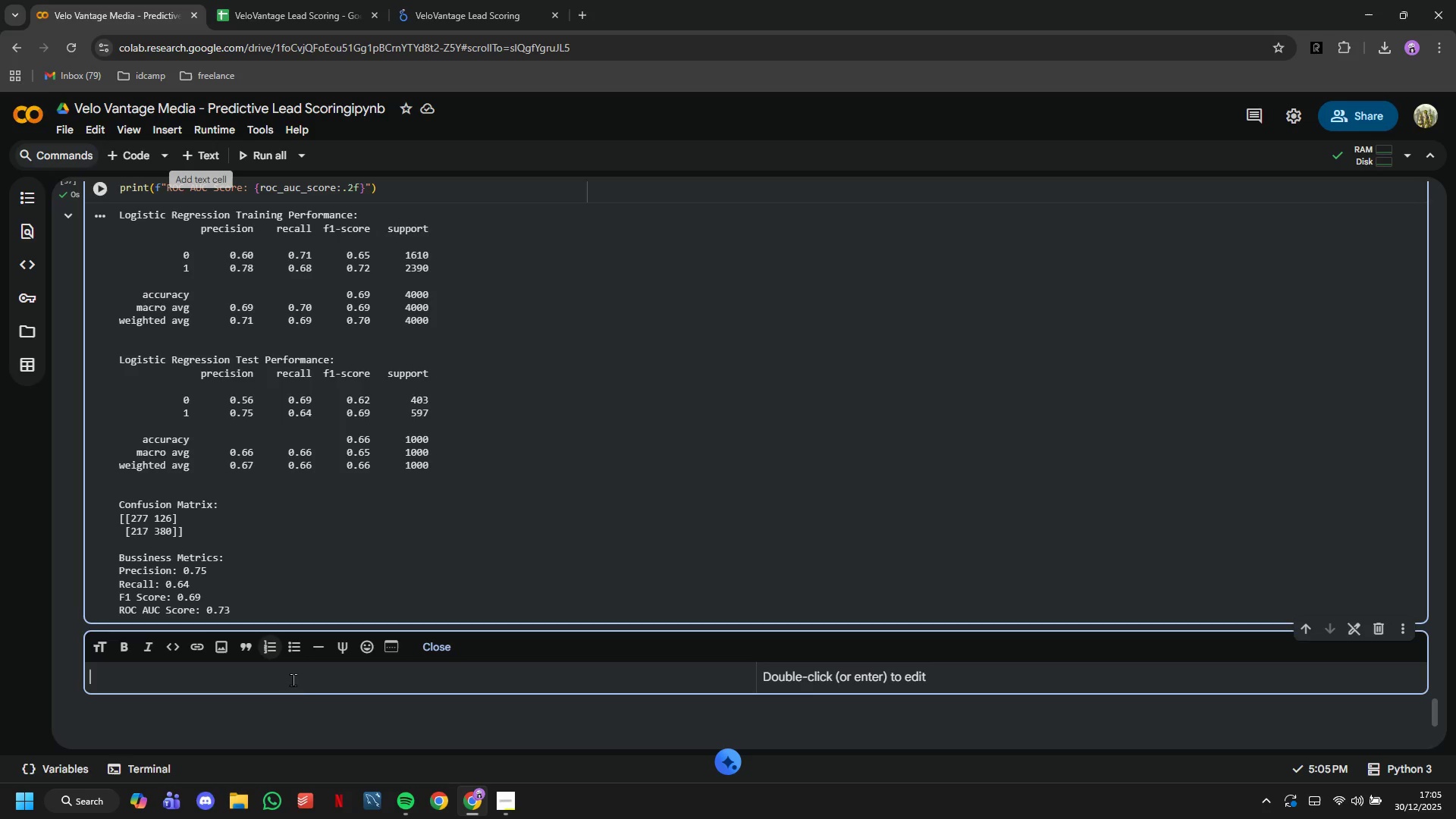 
type(## 7. Model Training: Random Forest)
 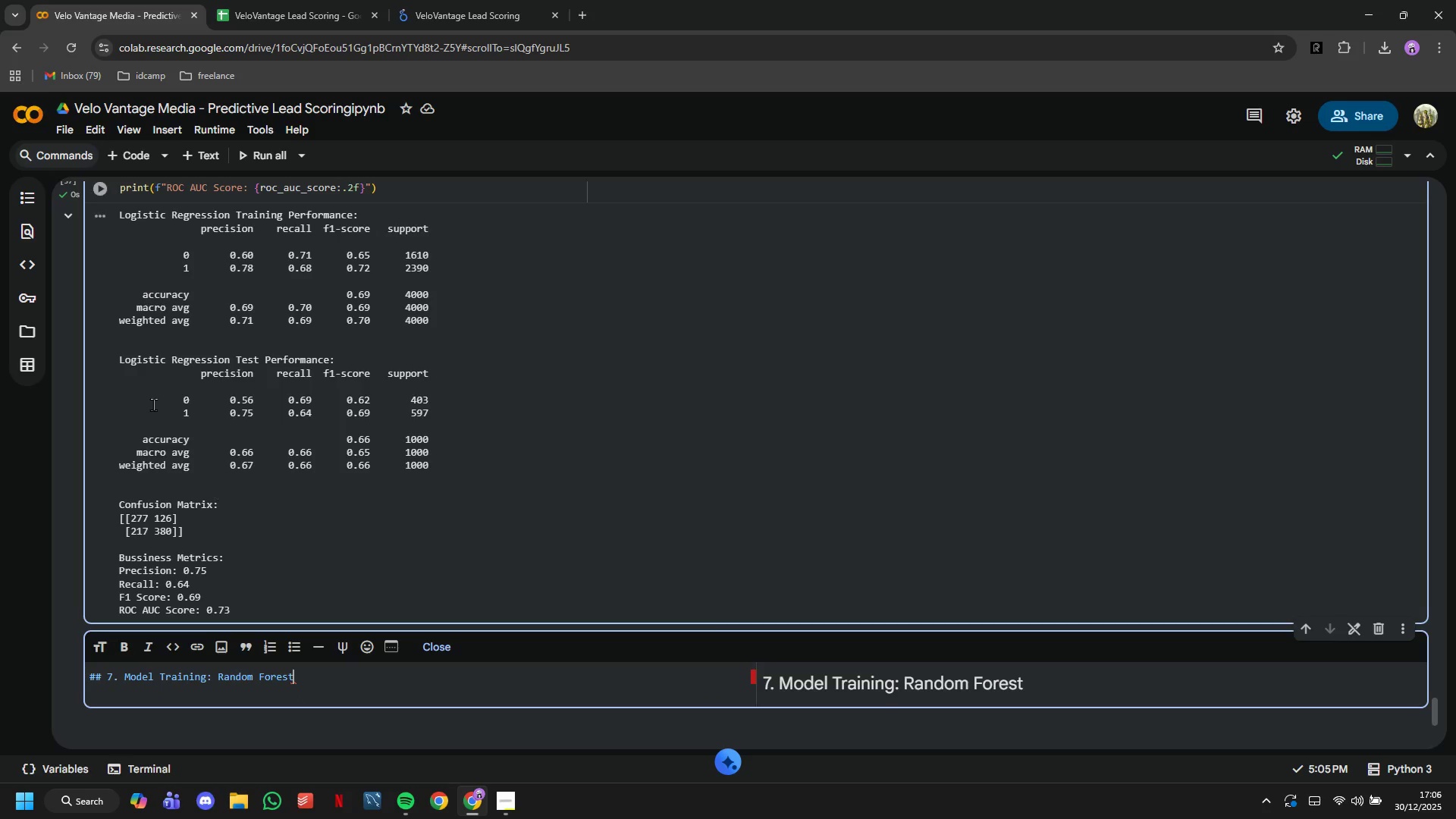 
left_click([115, 165])
 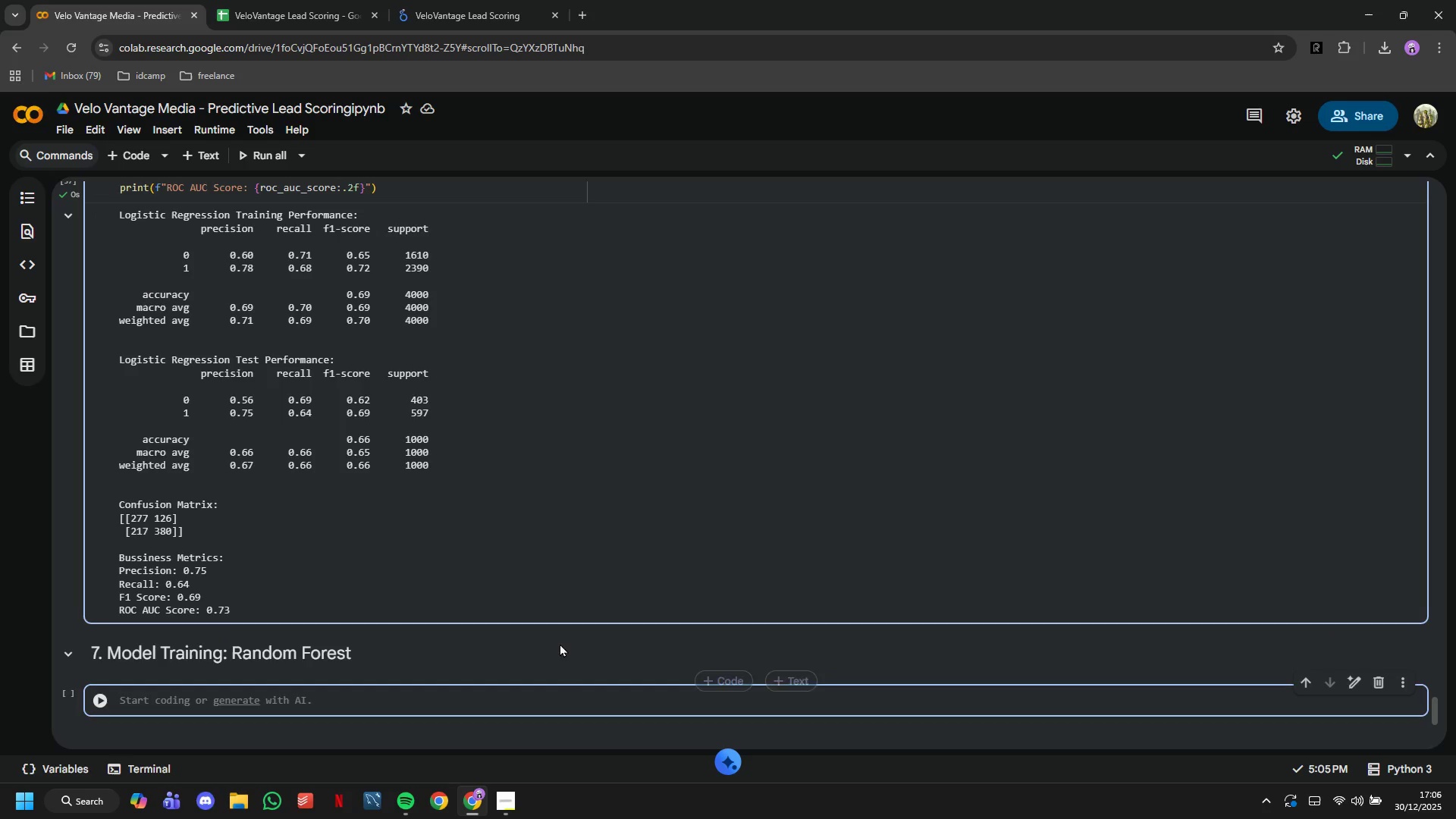 
scroll: coordinate [505, 554], scroll_direction: up, amount: 12.0
 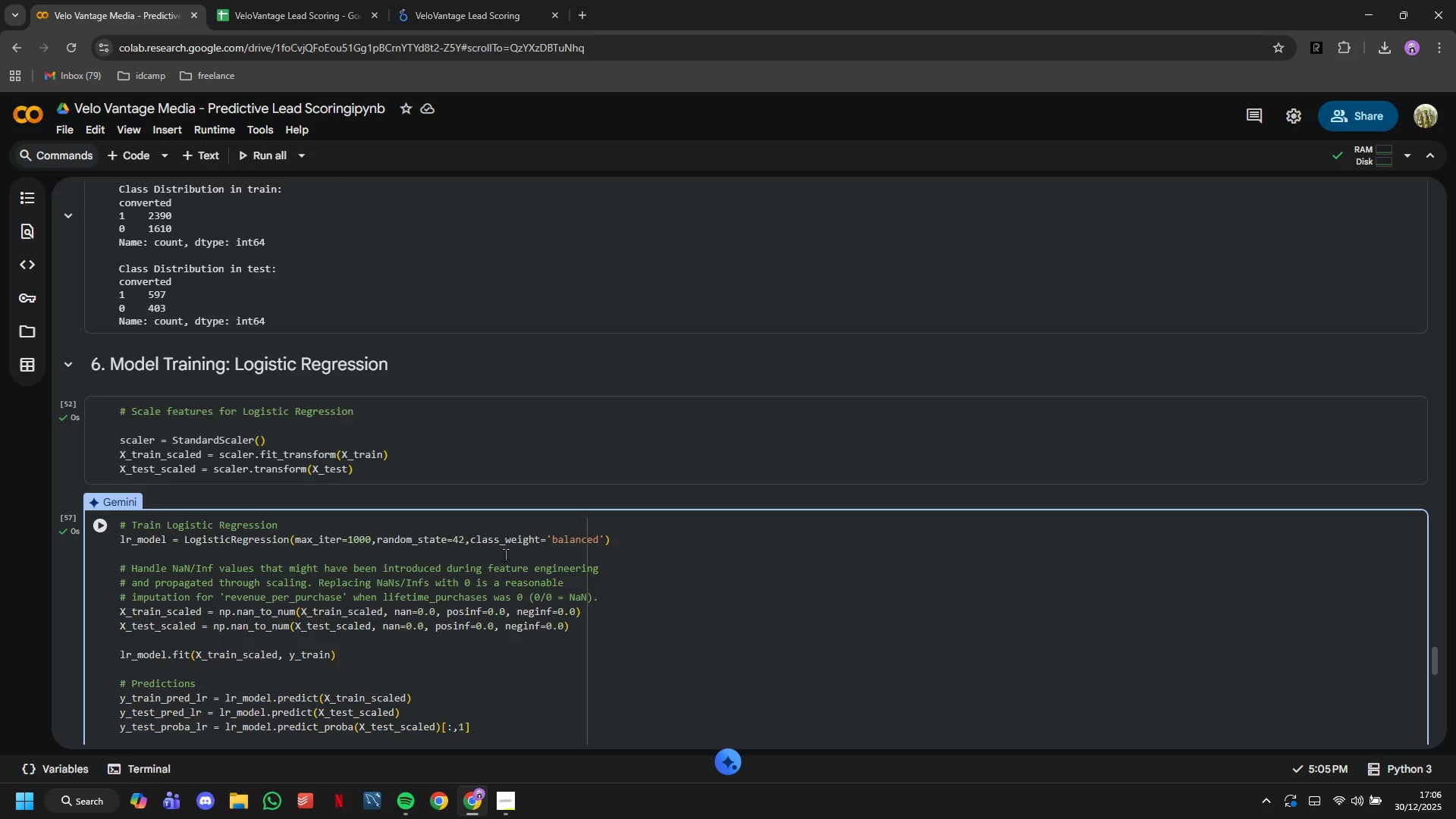 
scroll: coordinate [234, 672], scroll_direction: down, amount: 14.0
 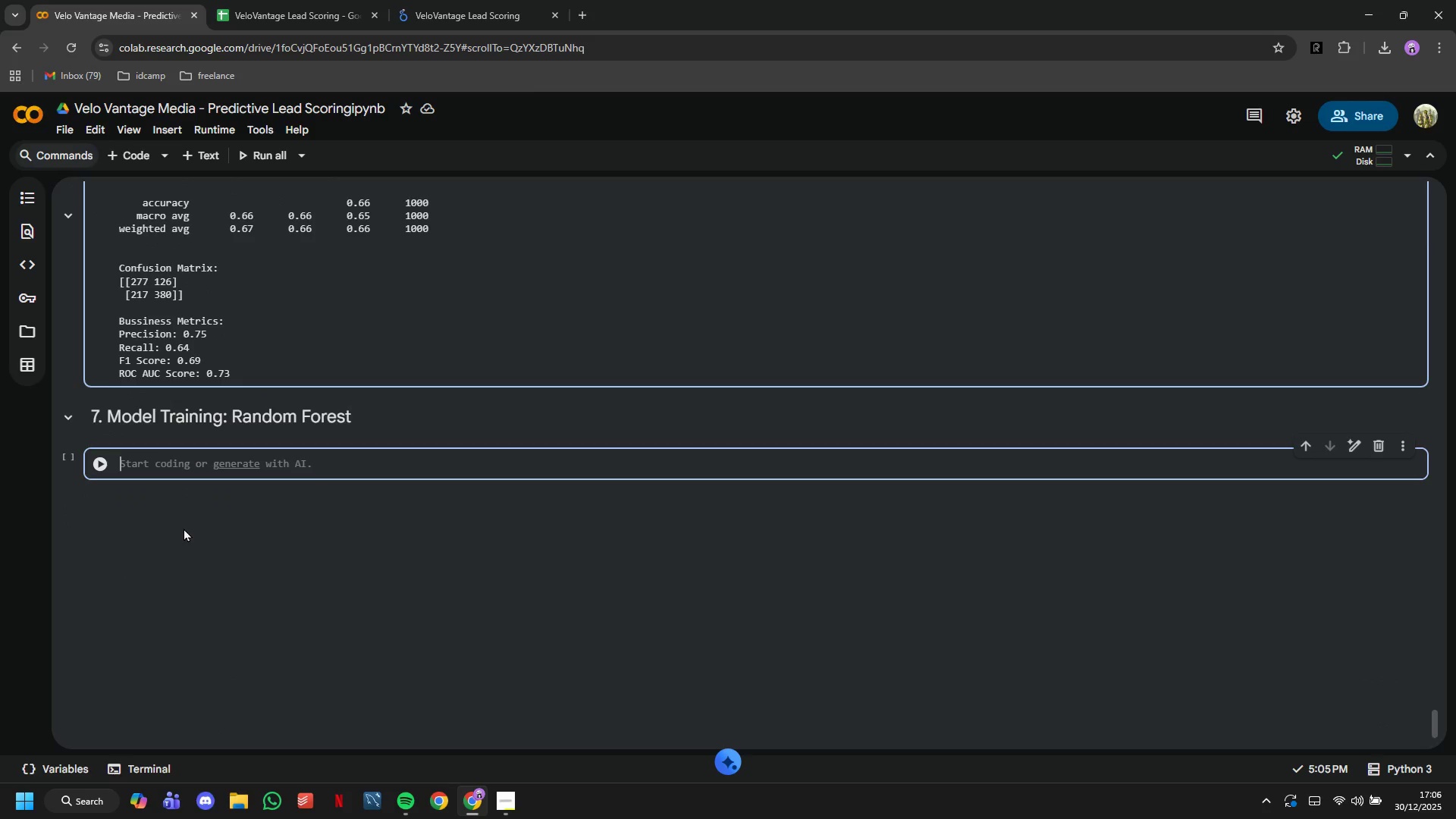 
wait(8.06)
 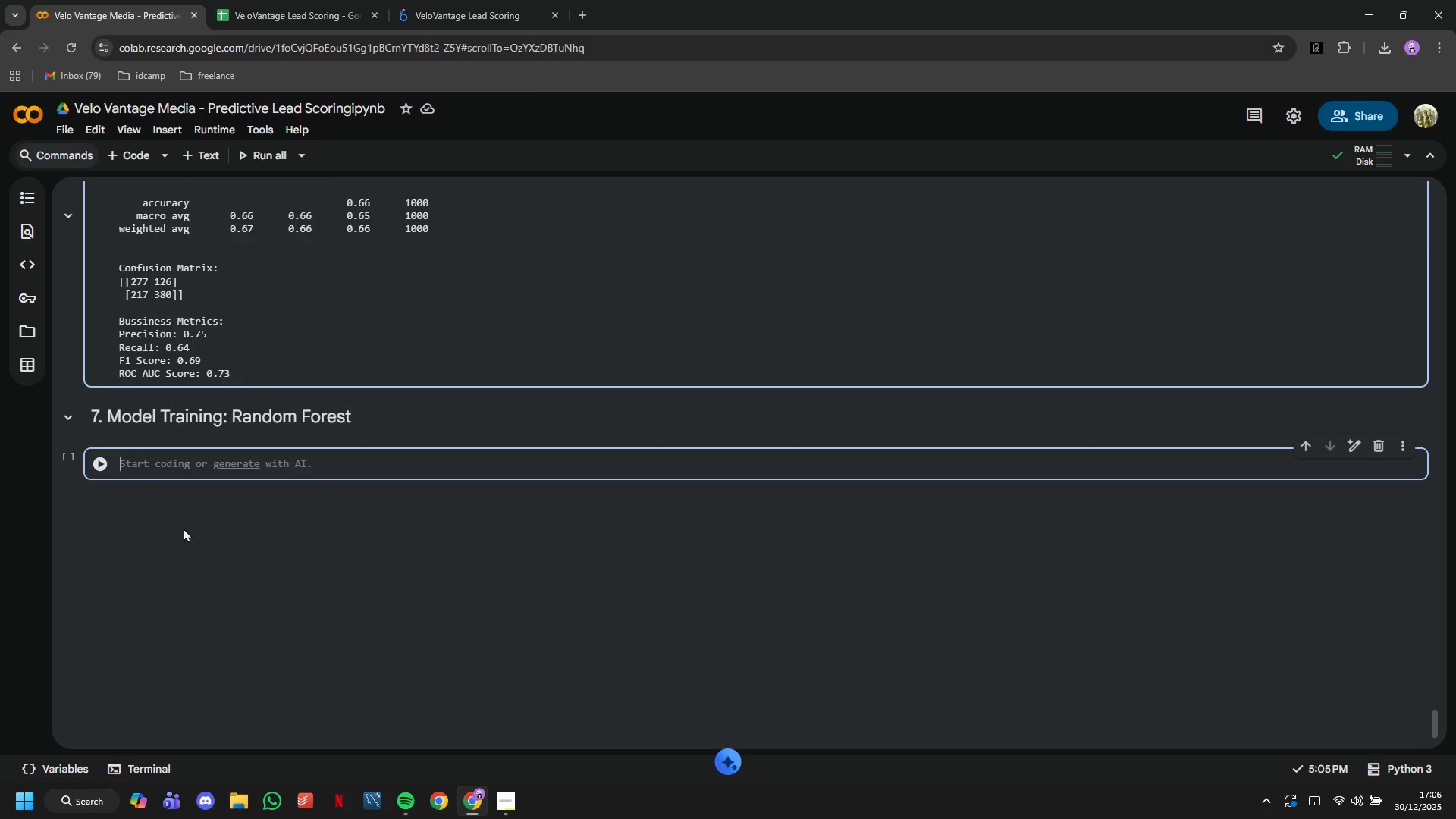 
type(# Train Random Forest (no c)
key(Backspace)
type(scaling needed))
 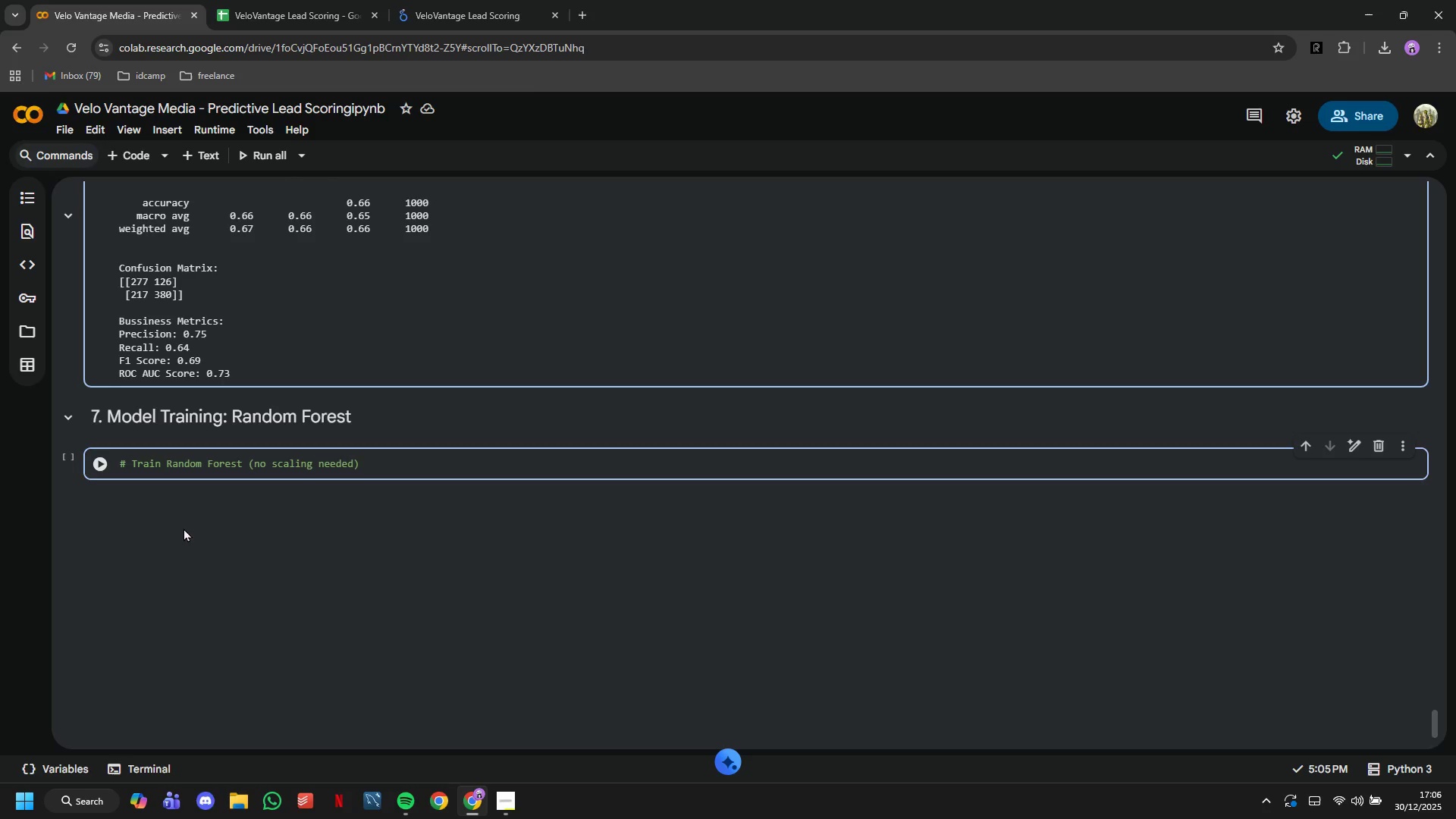 
wait(6.12)
 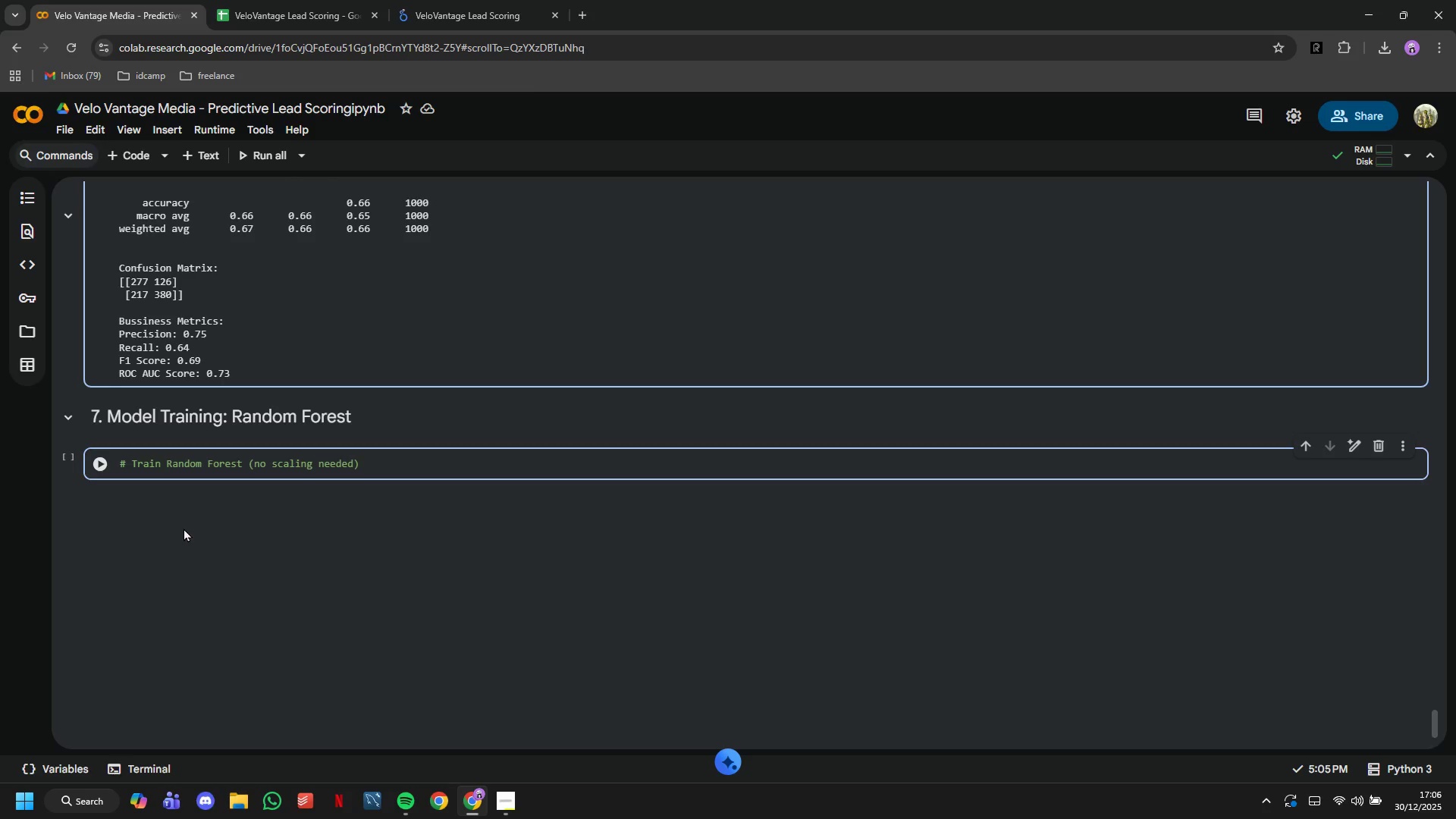 
key(Enter)
 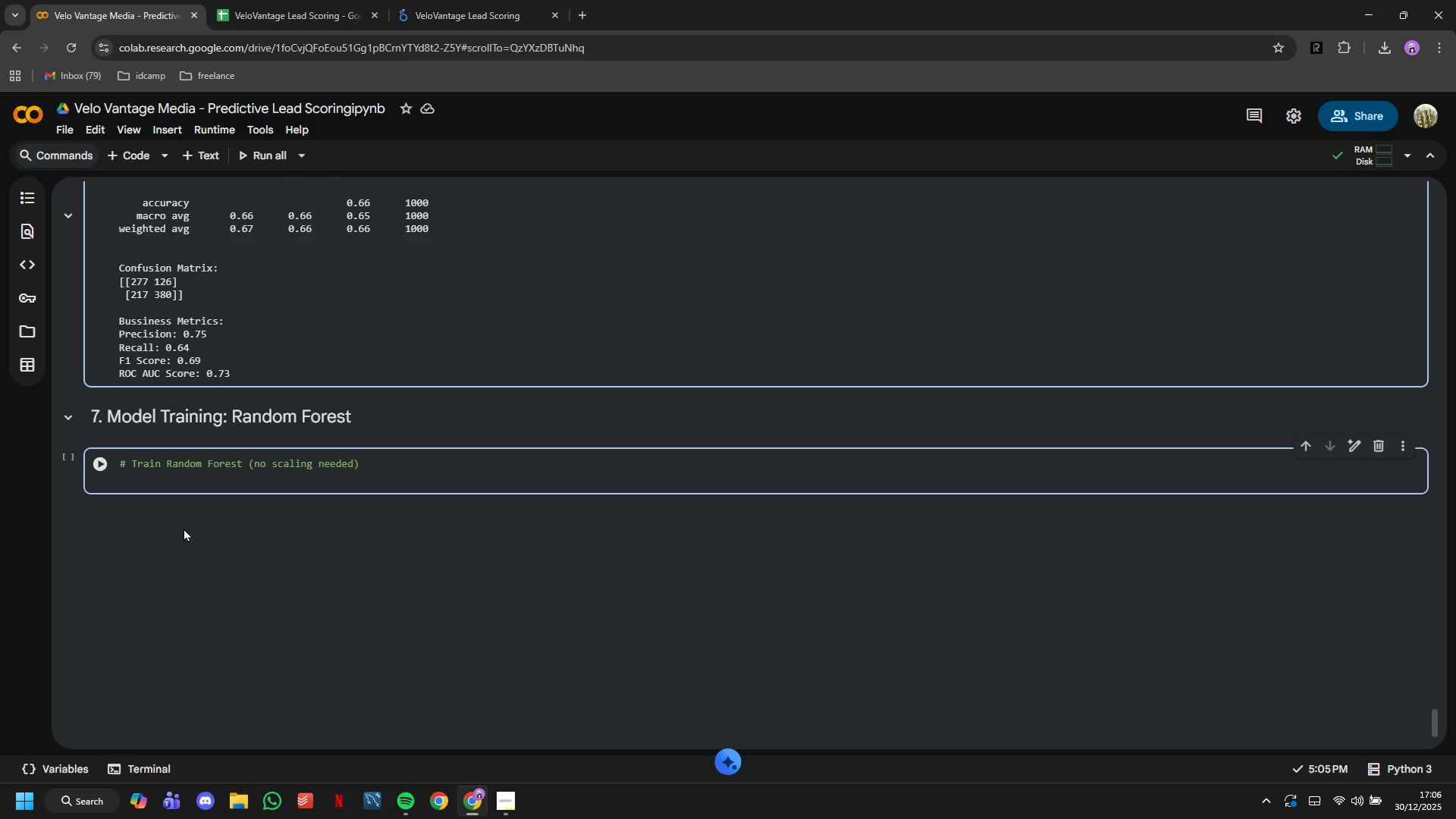 
key(Enter)
 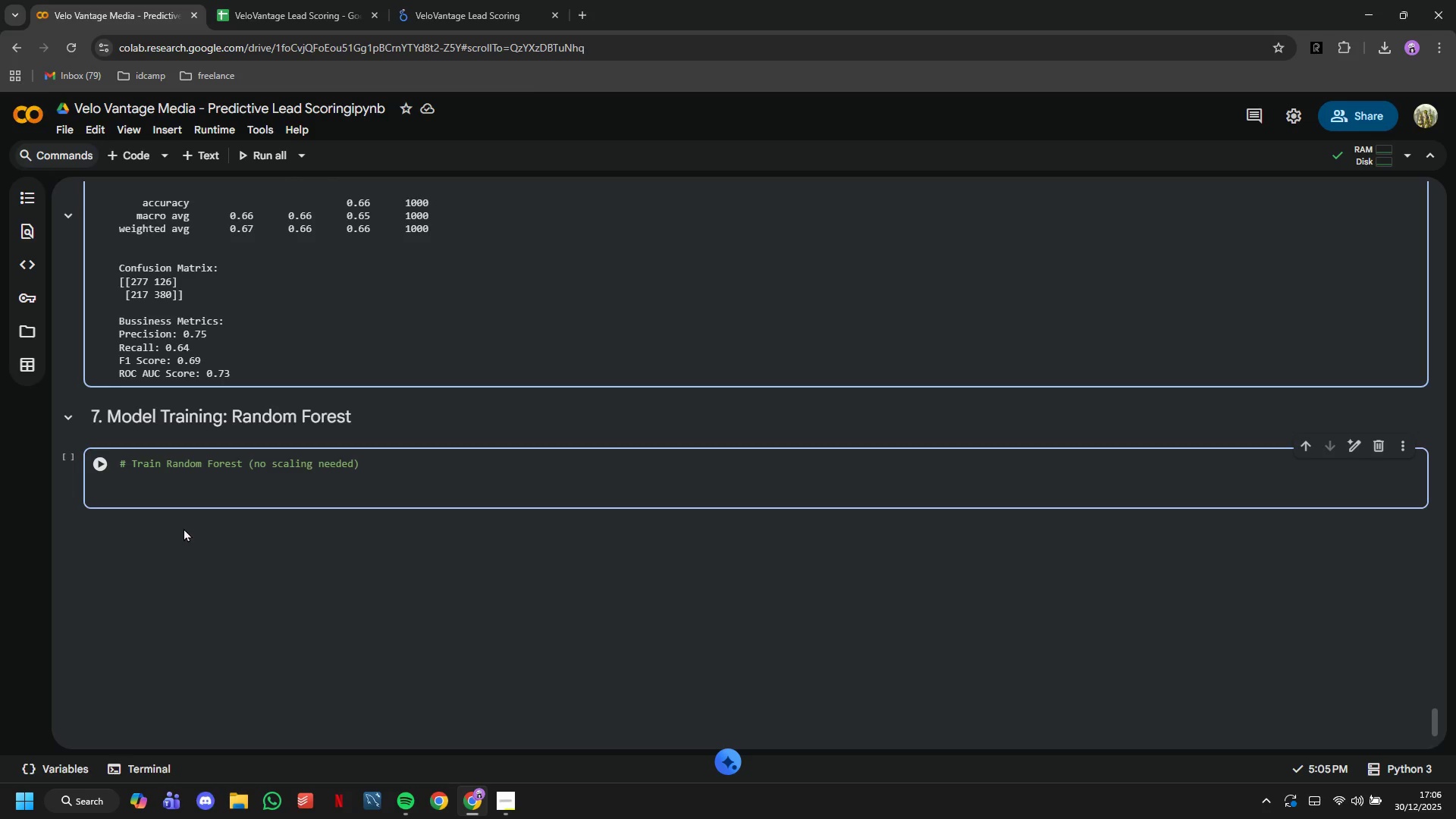 
type(rf_model = RandomF)
 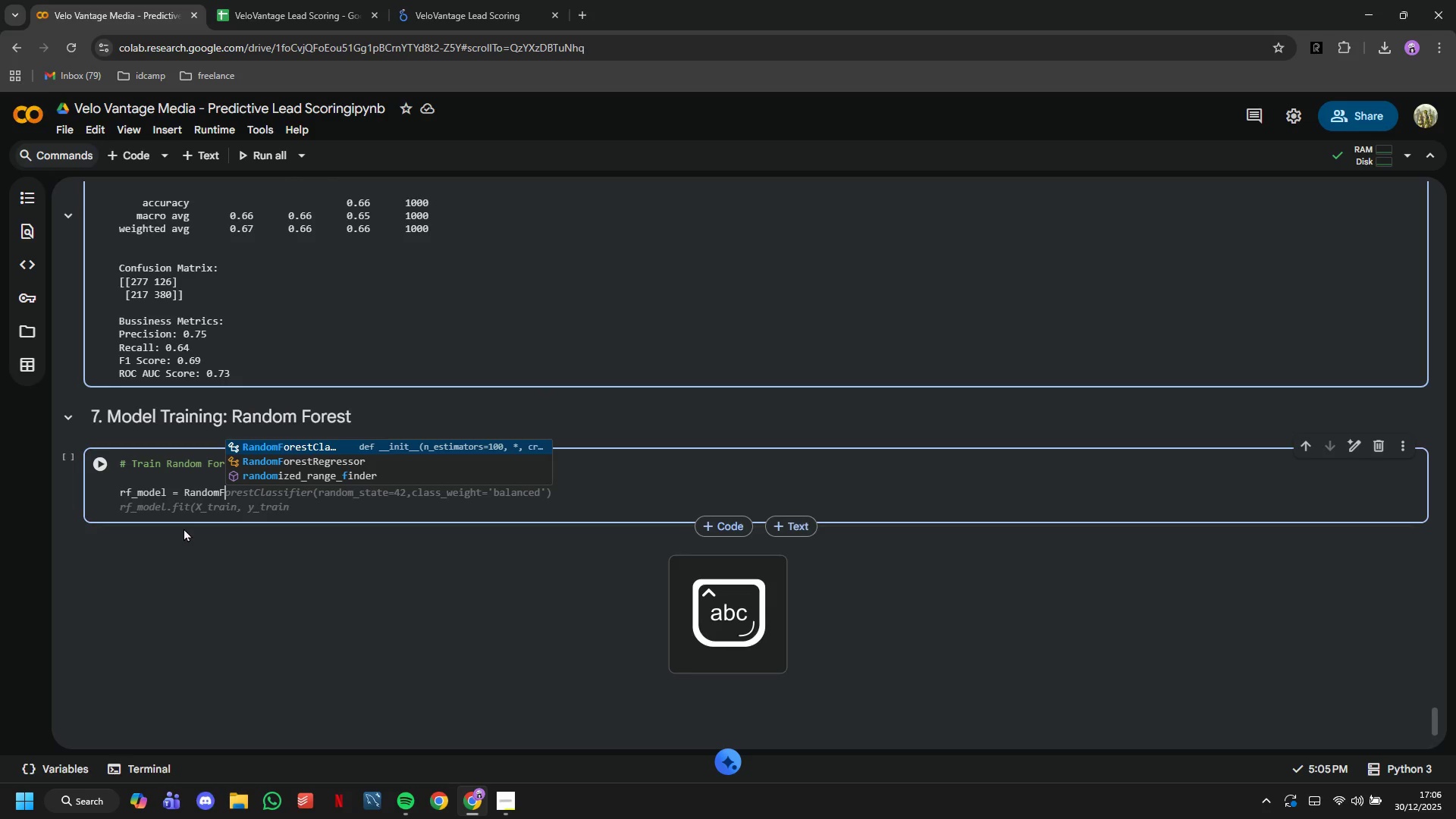 
type(orestClassifier)
 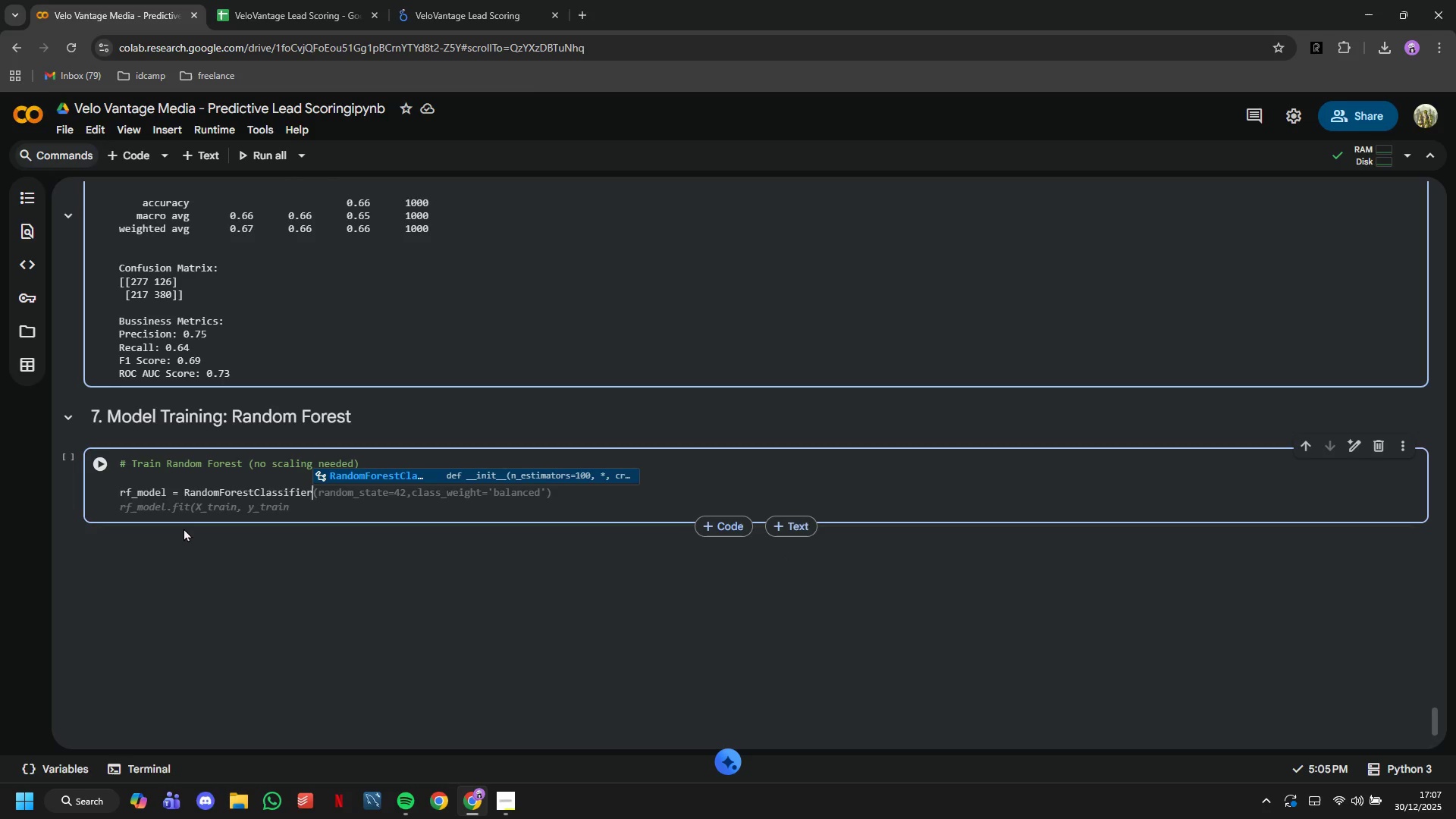 
wait(7.14)
 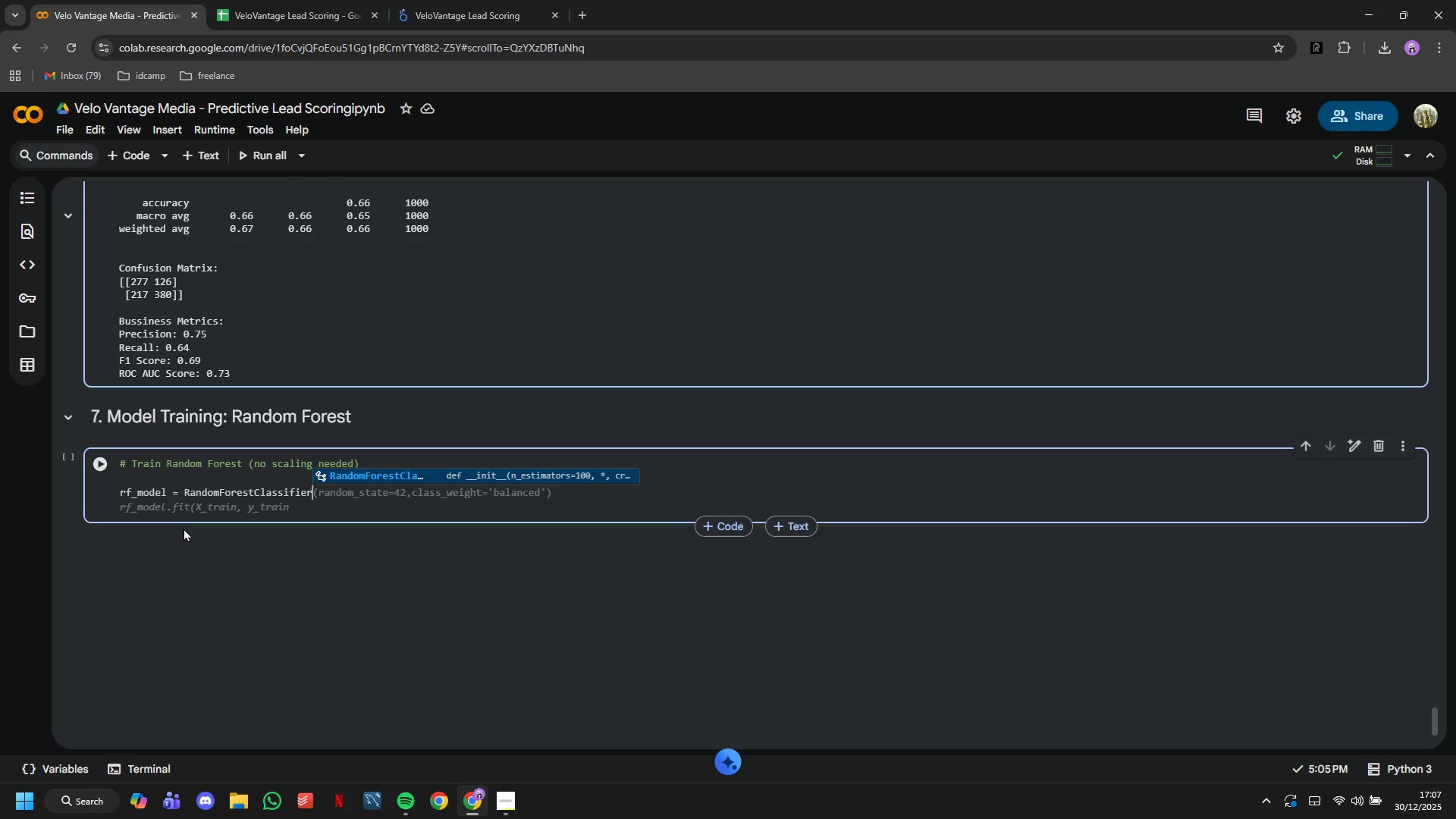 
key(Shift+ShiftLeft)
 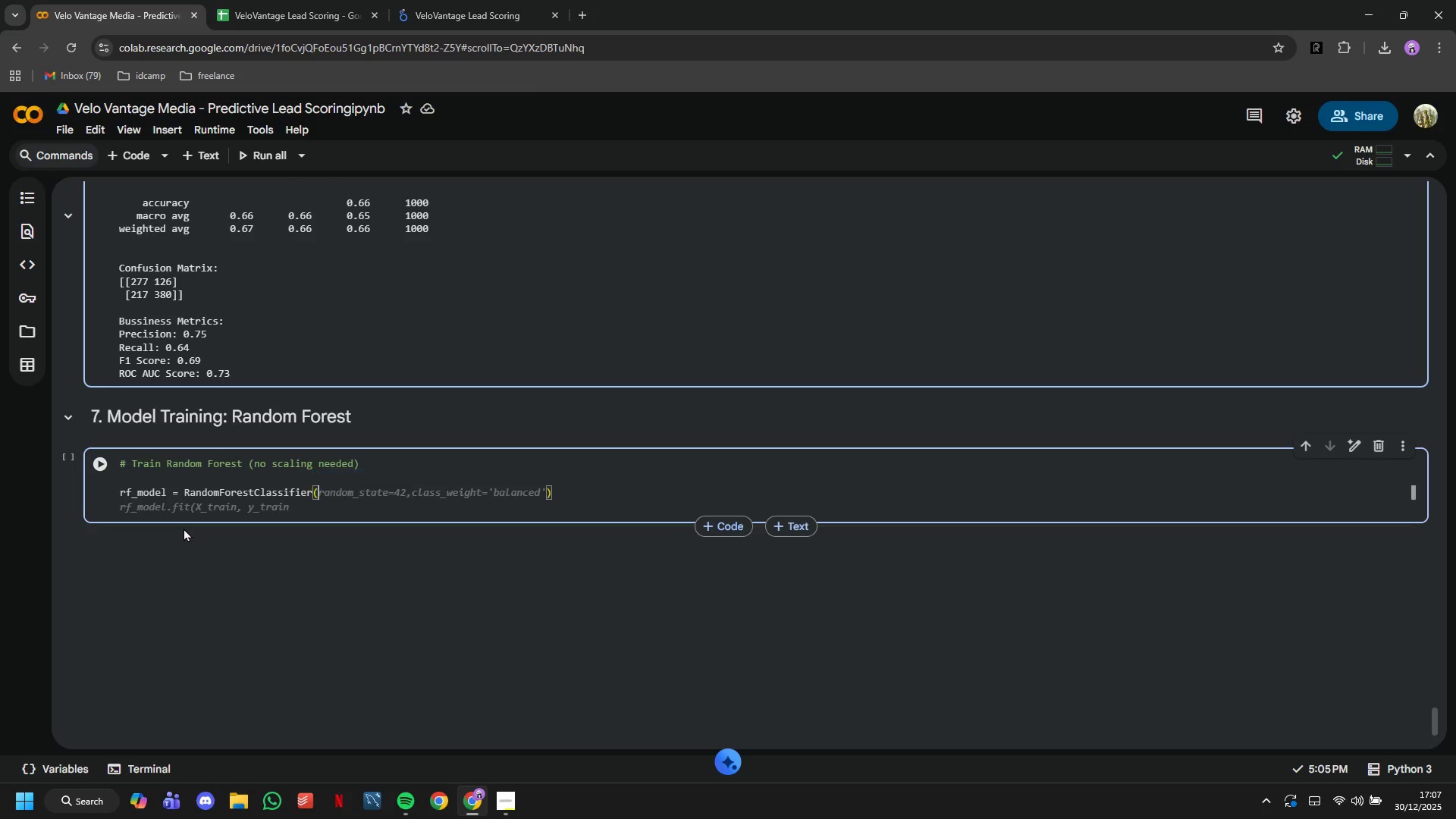 
key(Shift+9)
 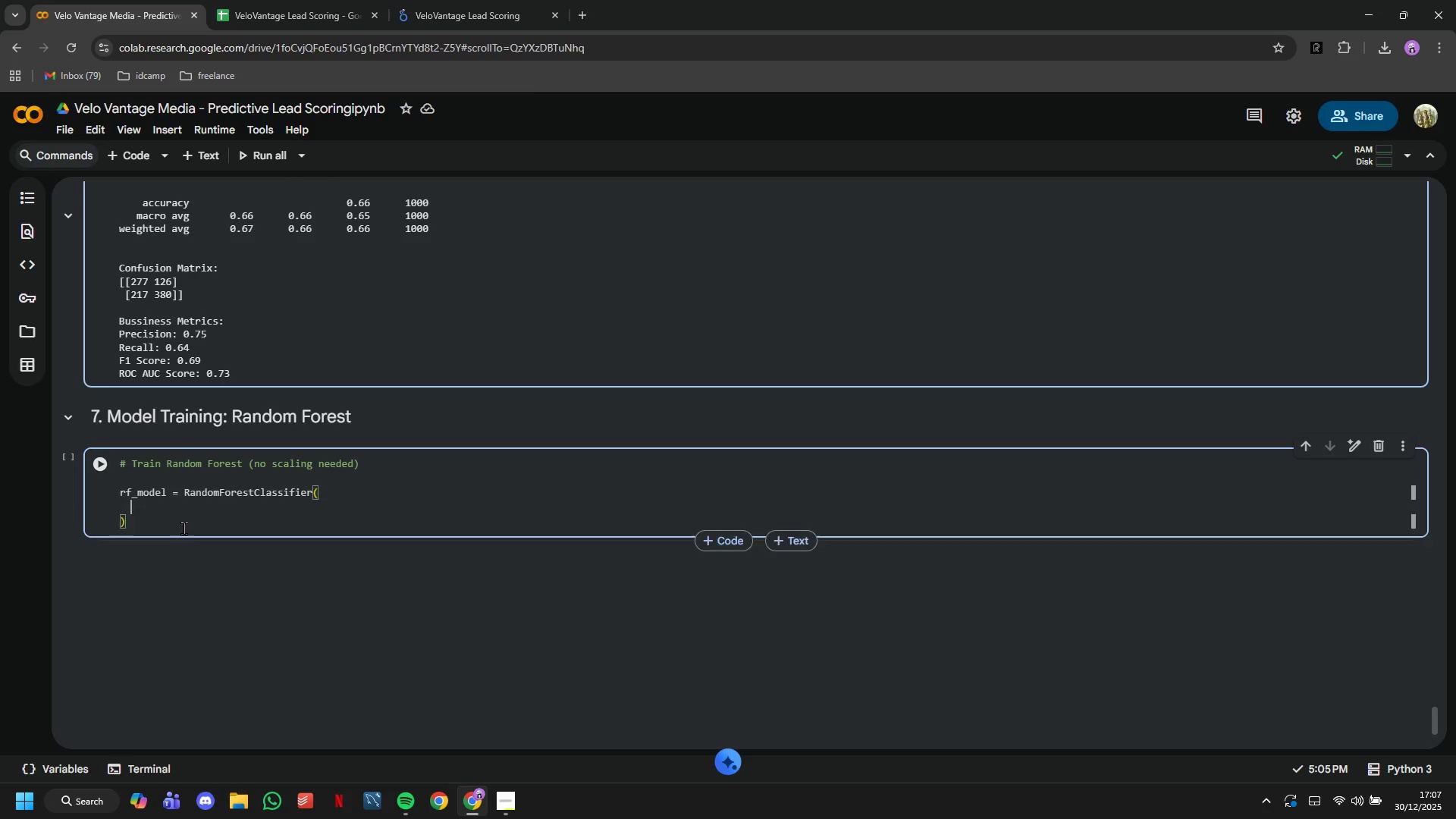 
key(Enter)
 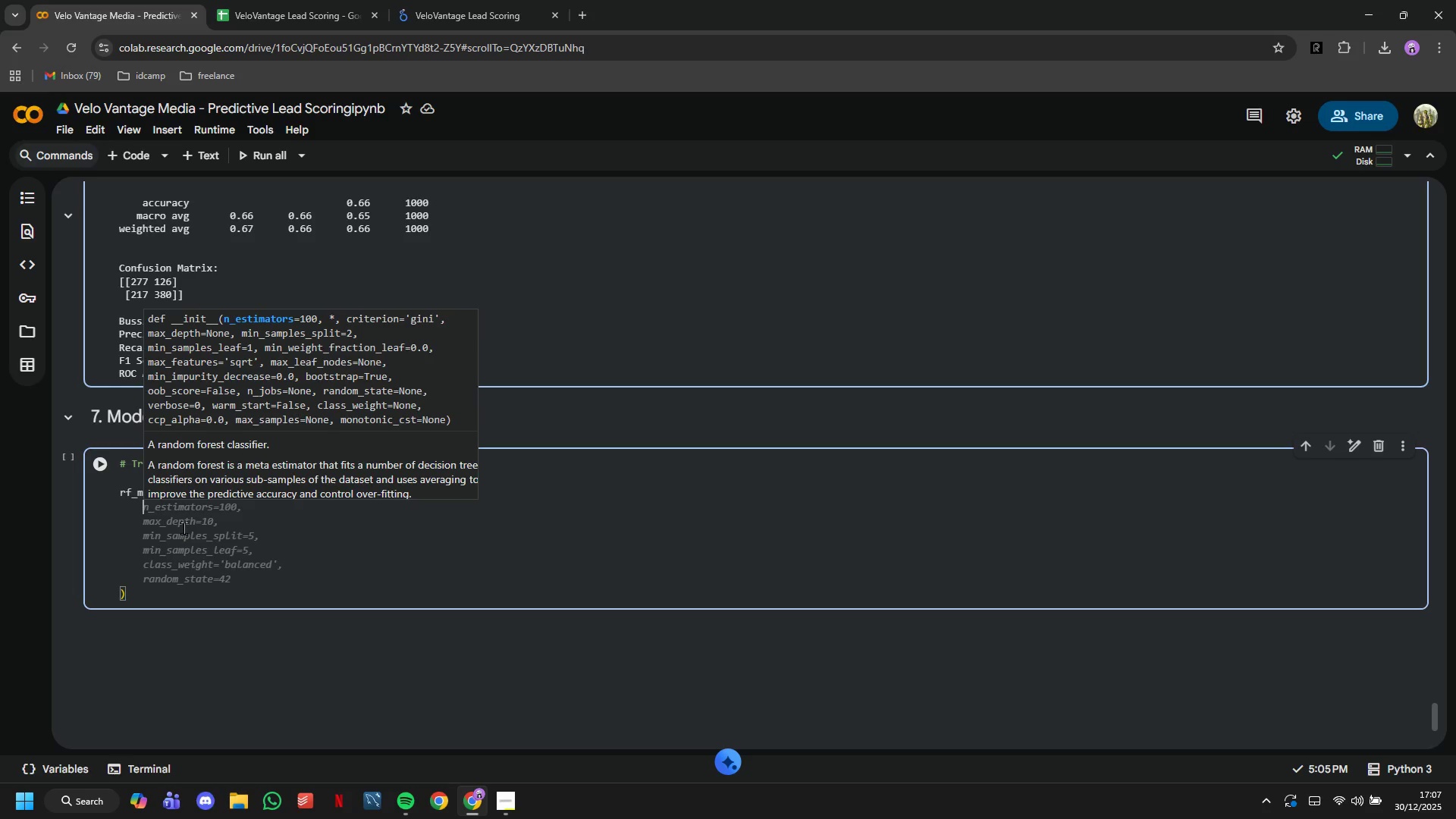 
type(n_stimators)
 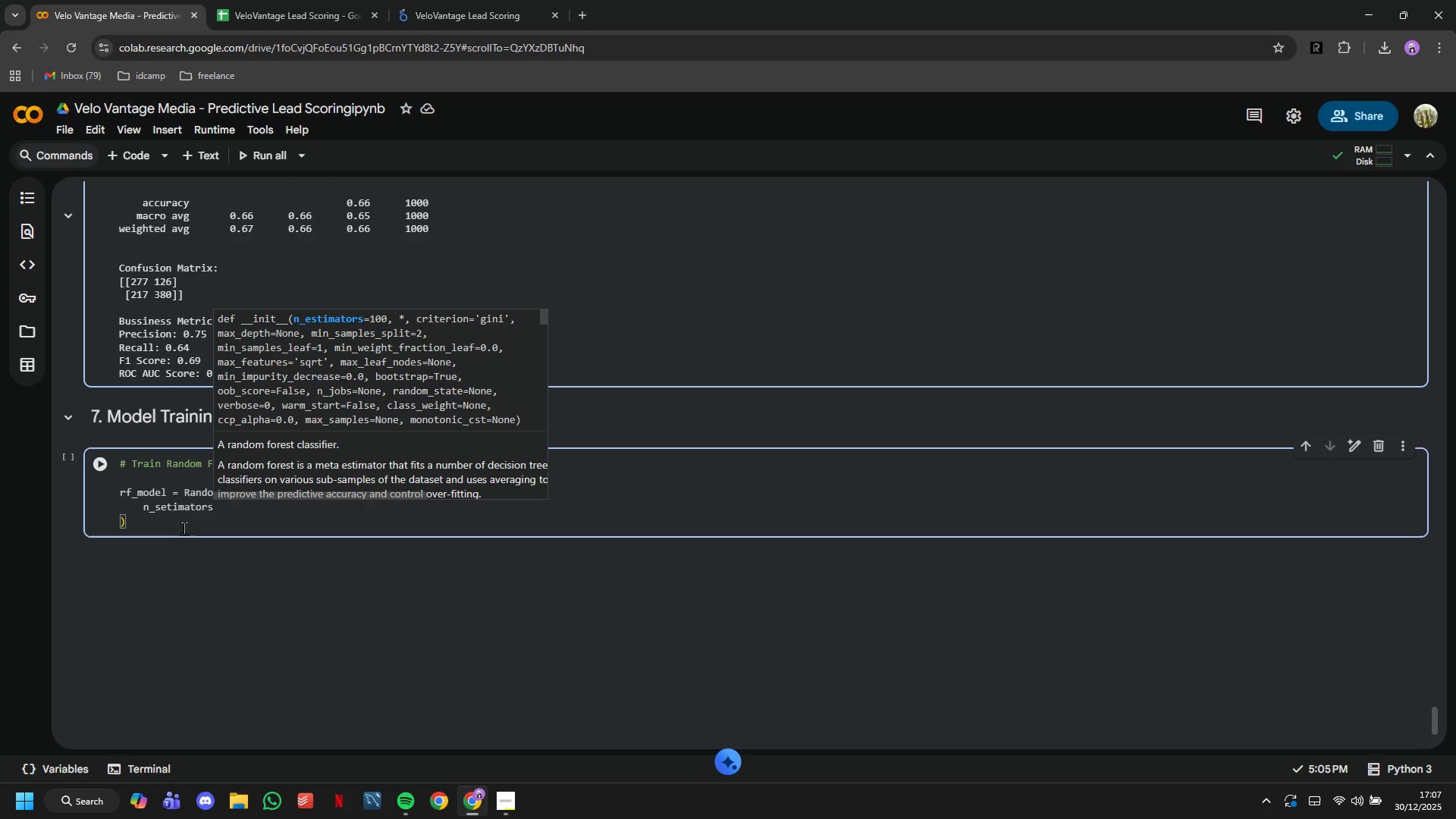 
hold_key(key=ArrowLeft, duration=0.7)
 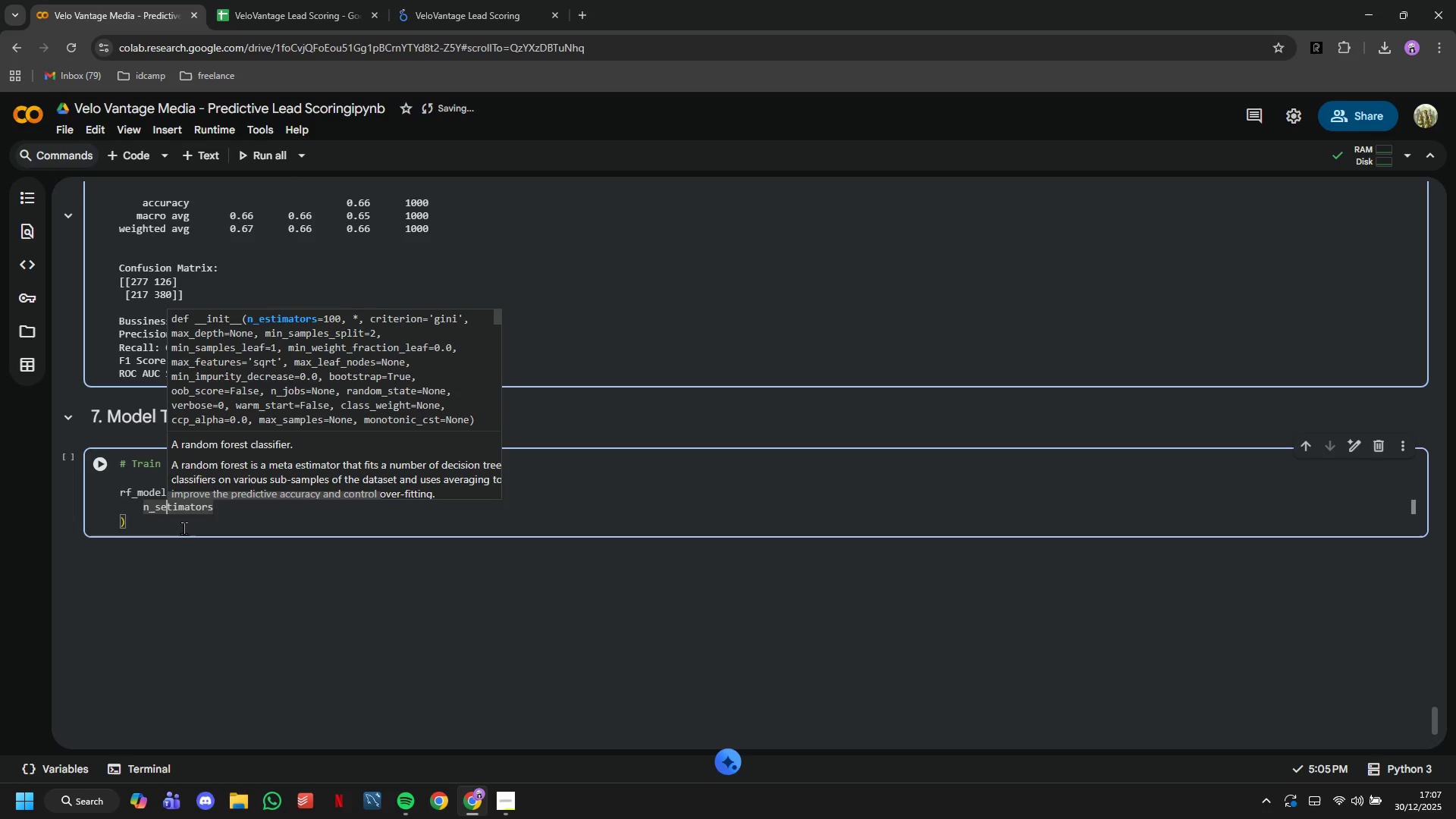 
key(ArrowLeft)
 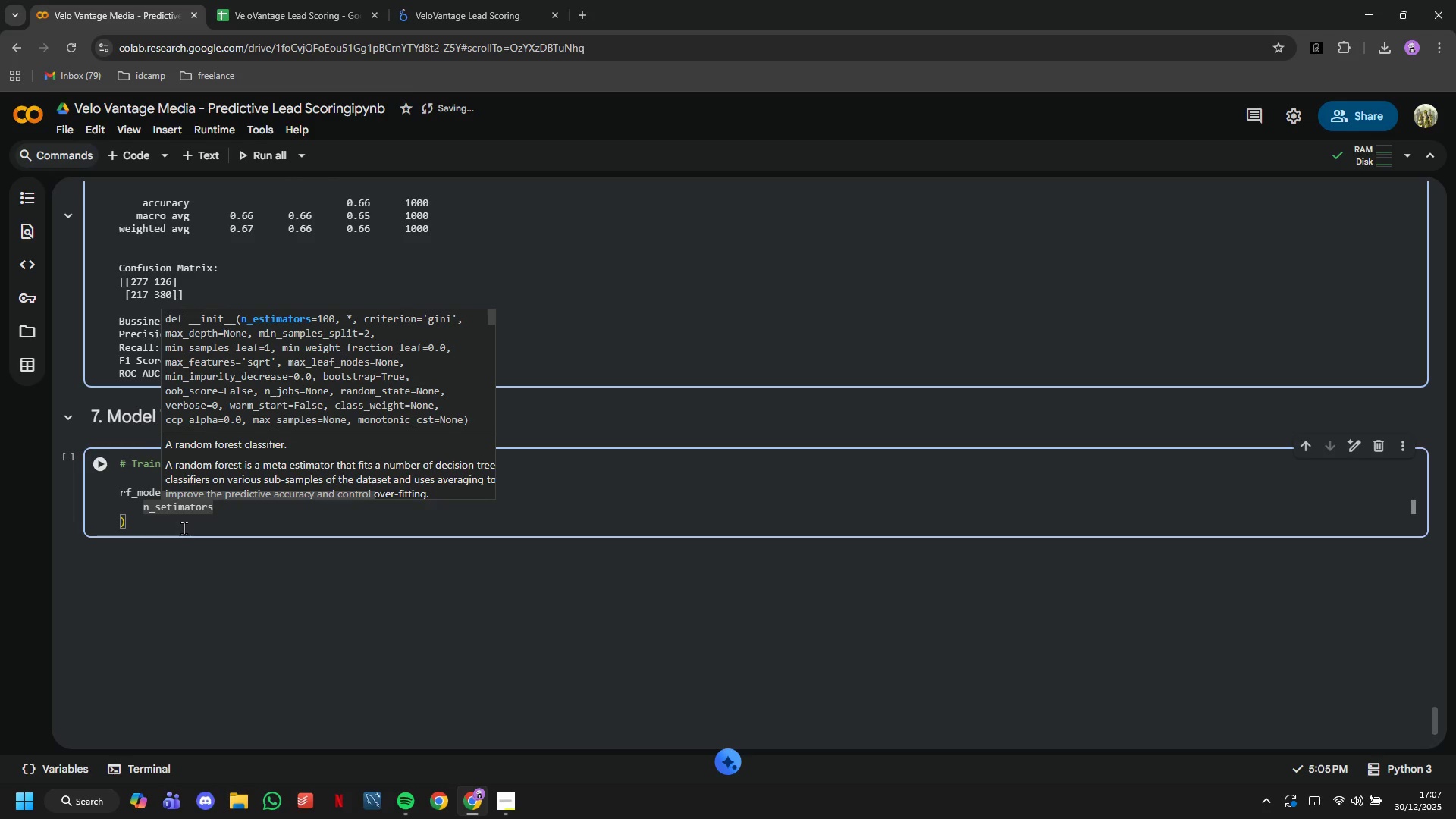 
key(Backspace)
 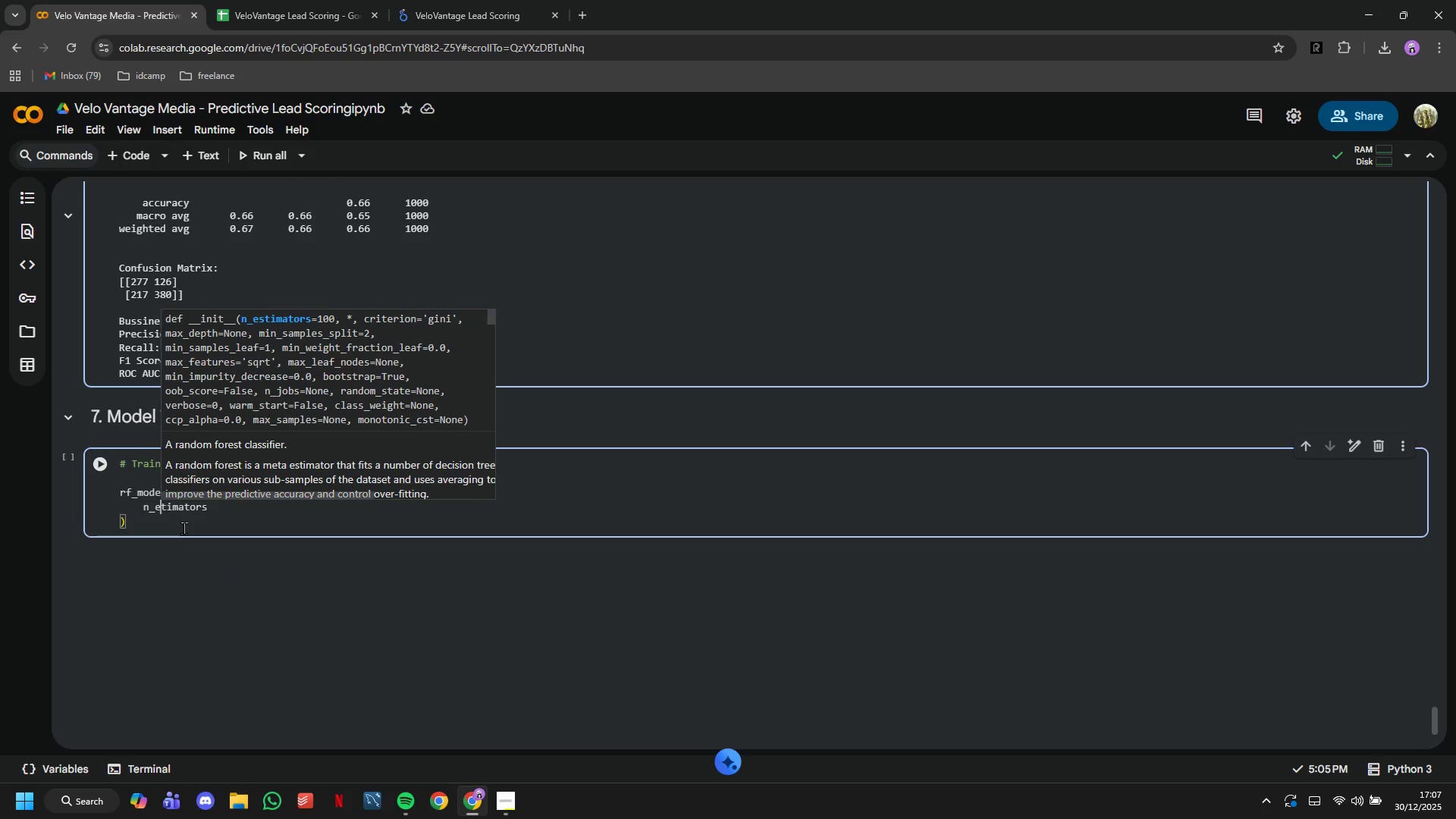 
key(ArrowRight)
 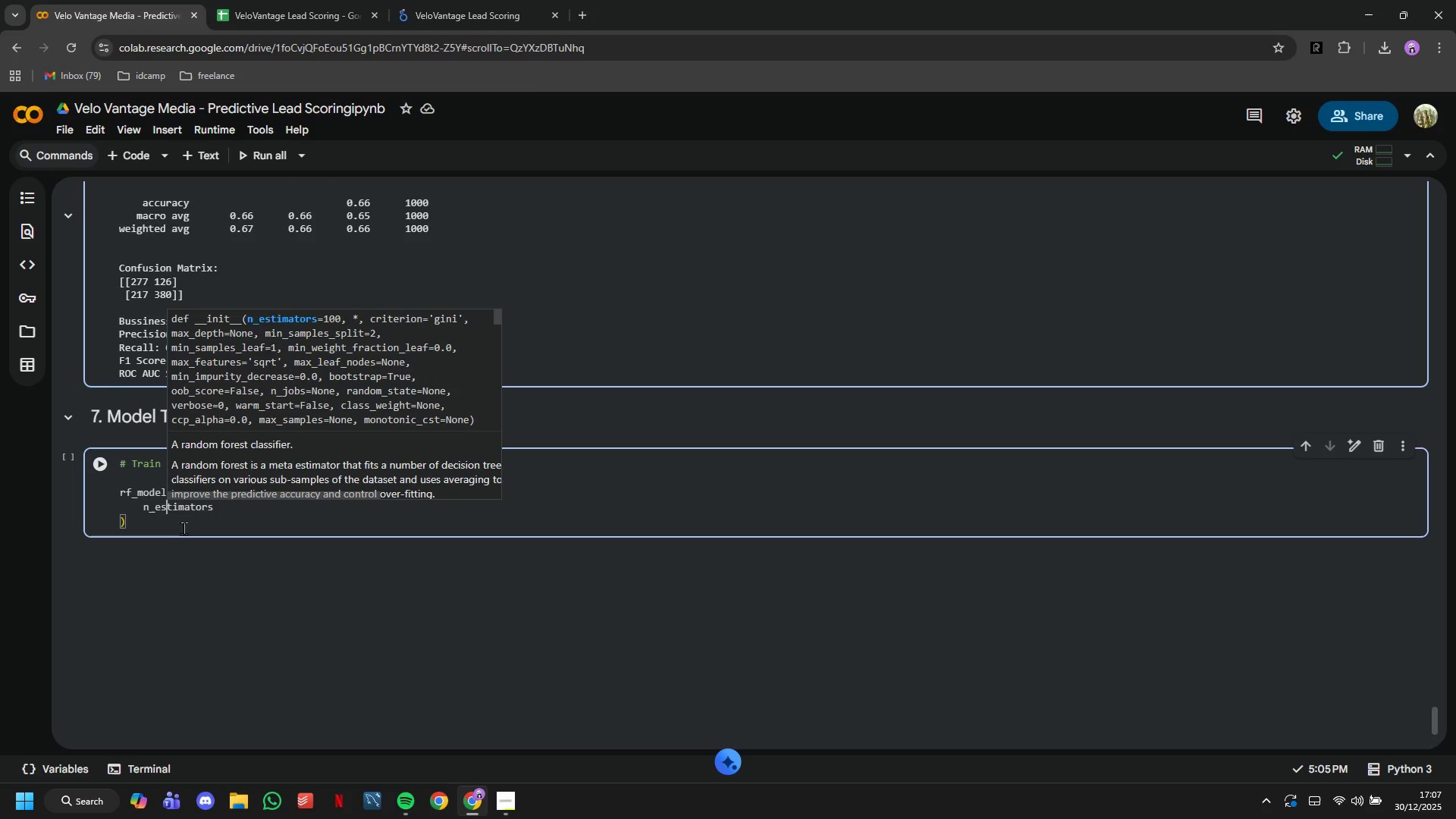 
key(S)
 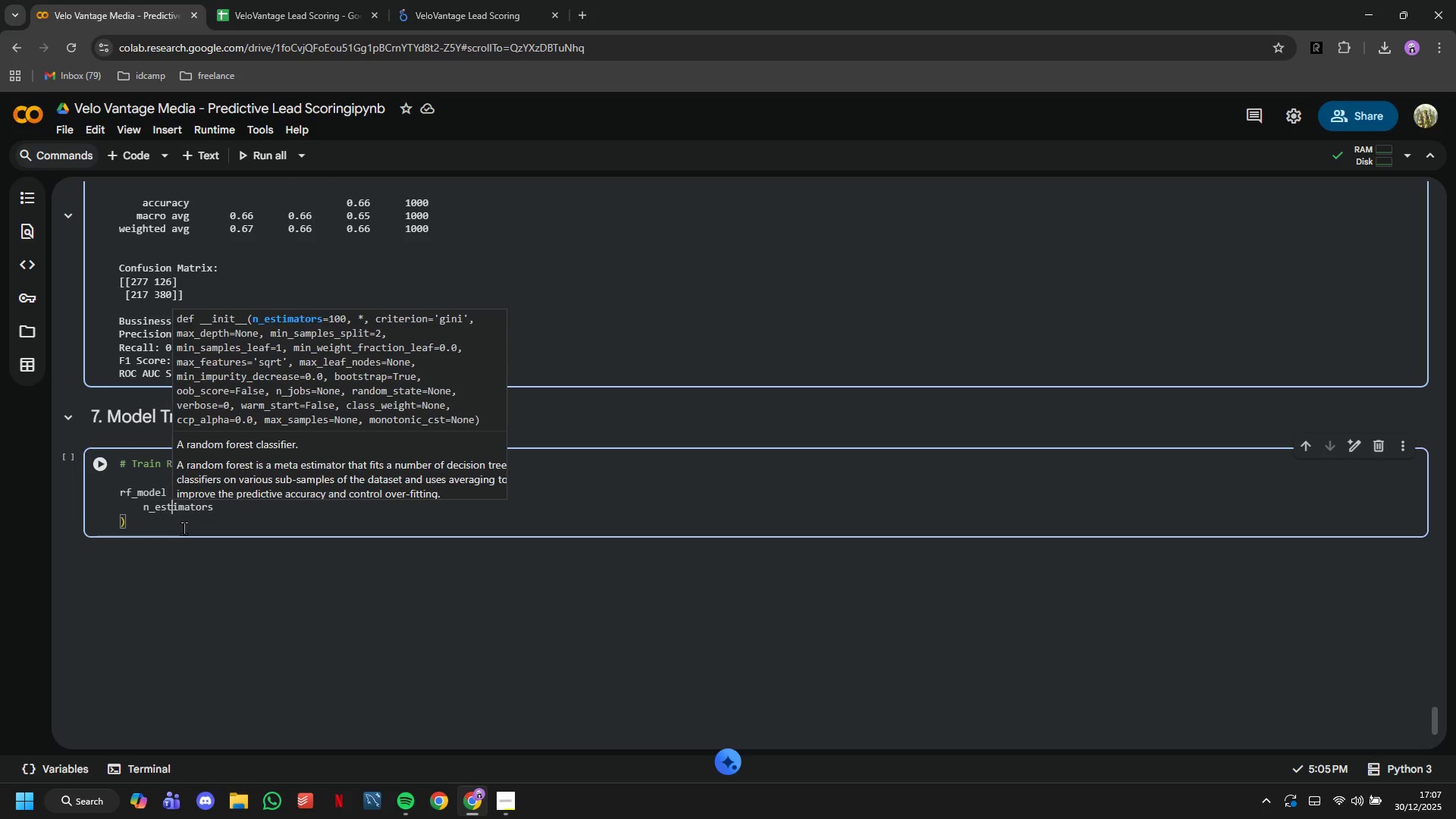 
hold_key(key=ArrowRight, duration=0.73)
 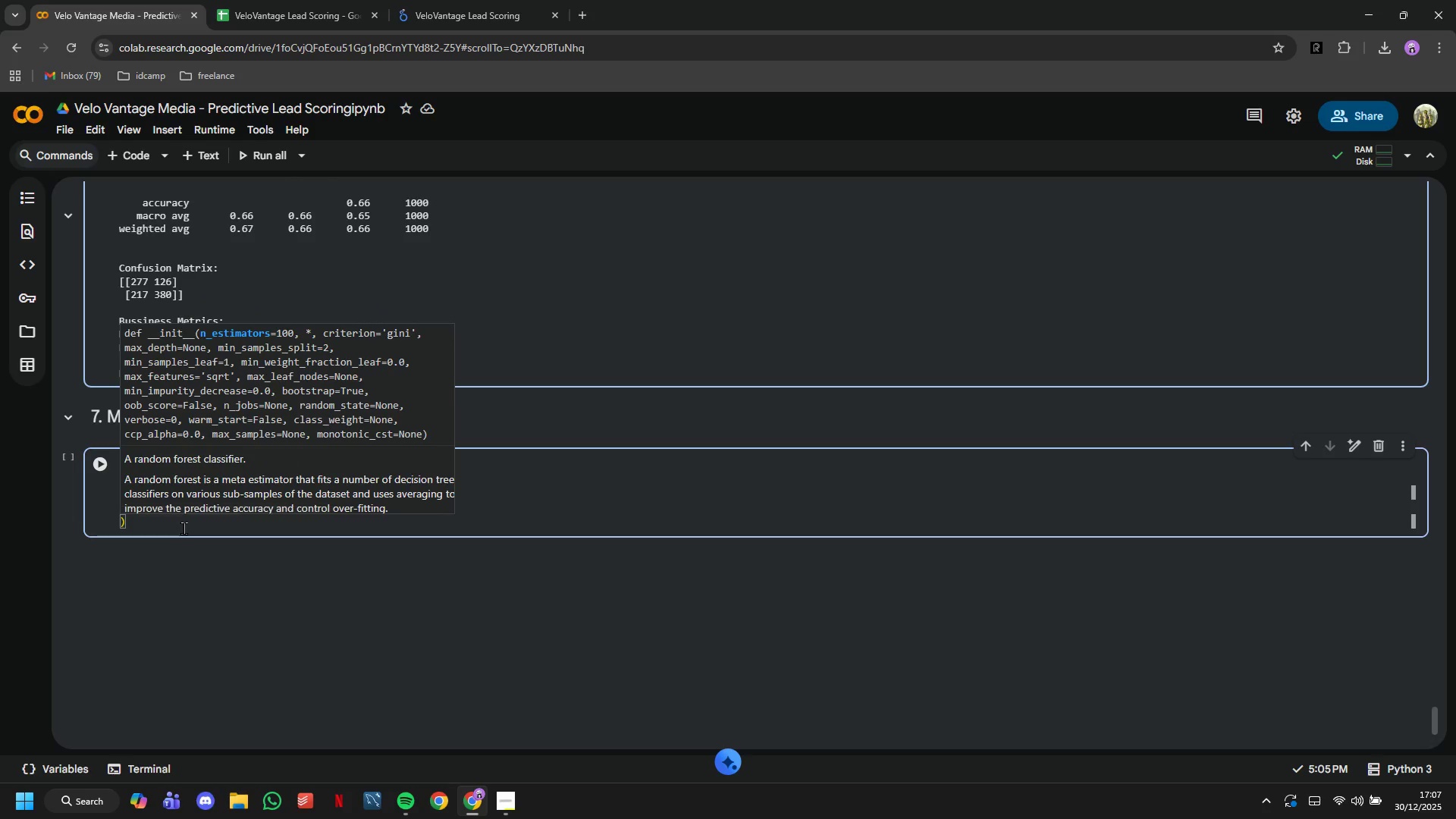 
key(ArrowLeft)
 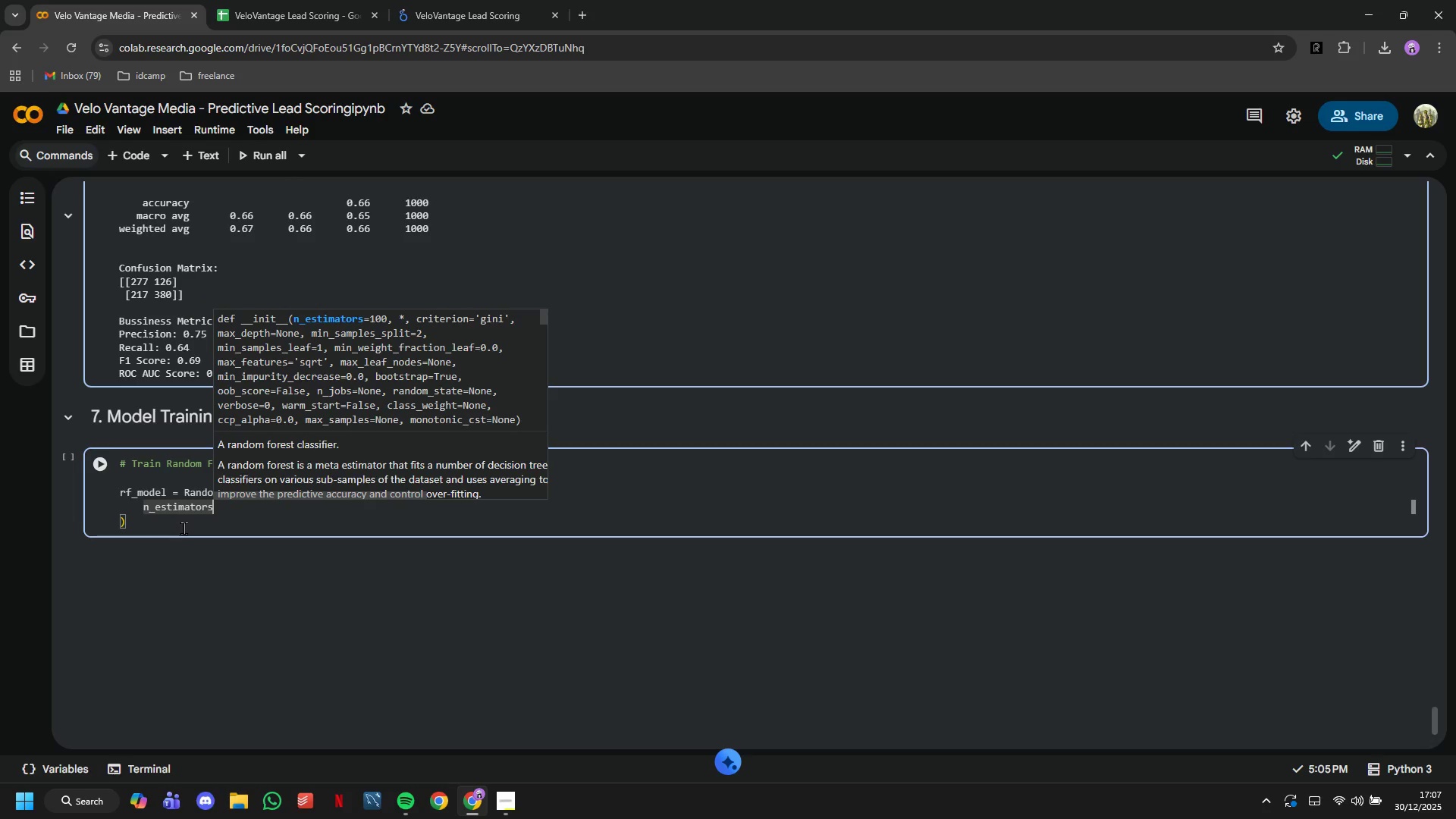 
key(ArrowLeft)
 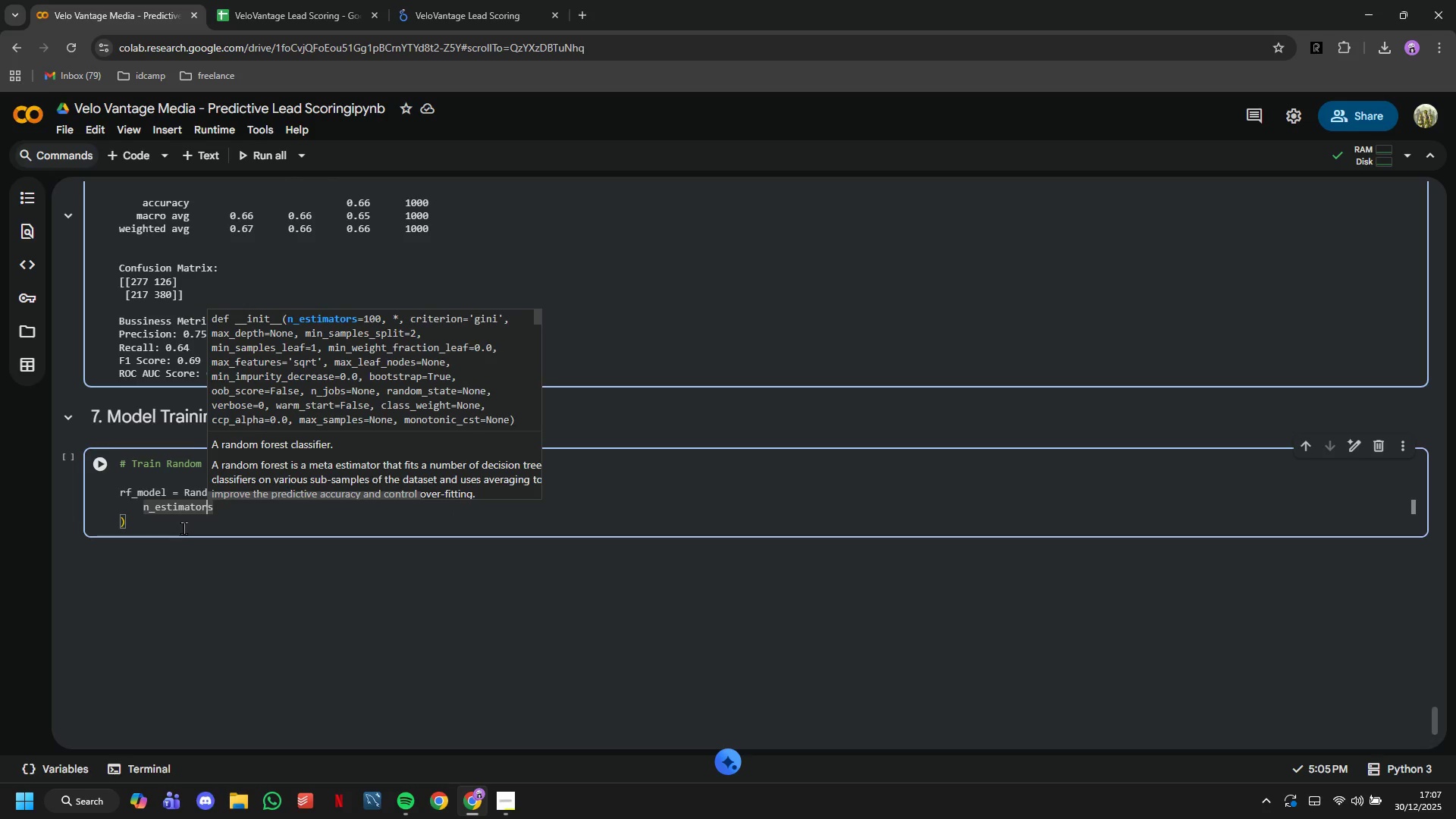 
key(ArrowRight)
 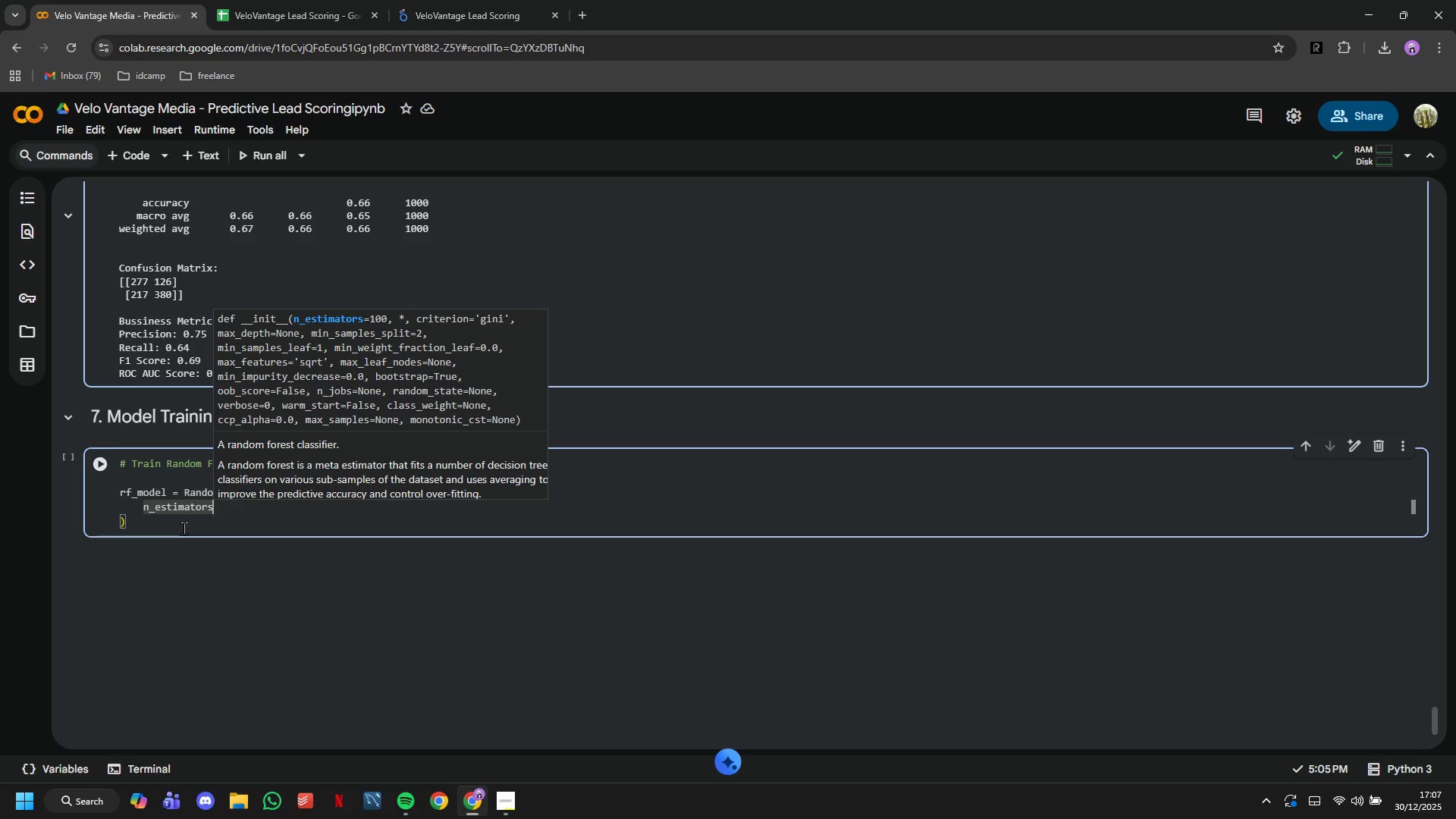 
type( = 100,)
 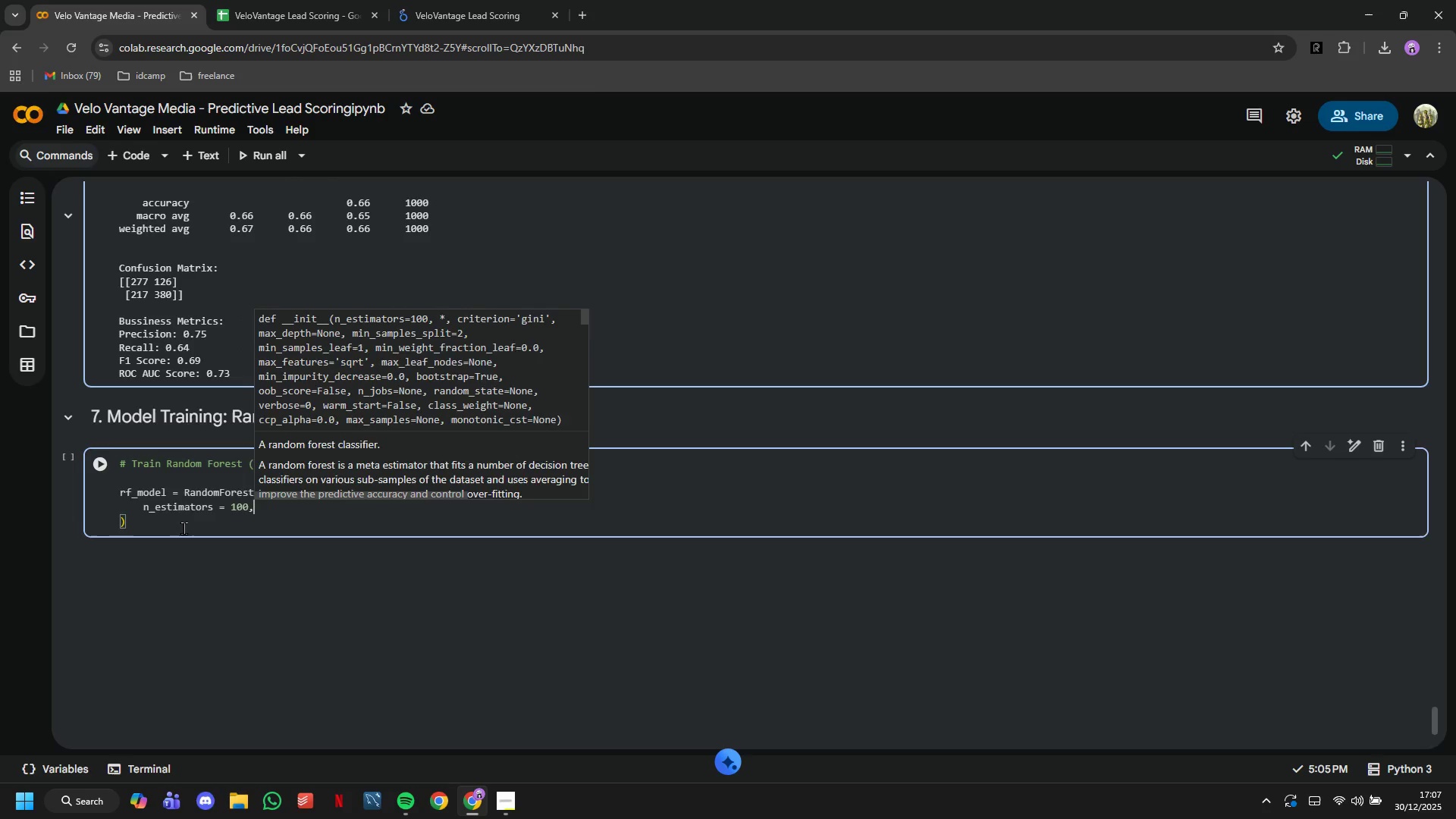 
key(Enter)
 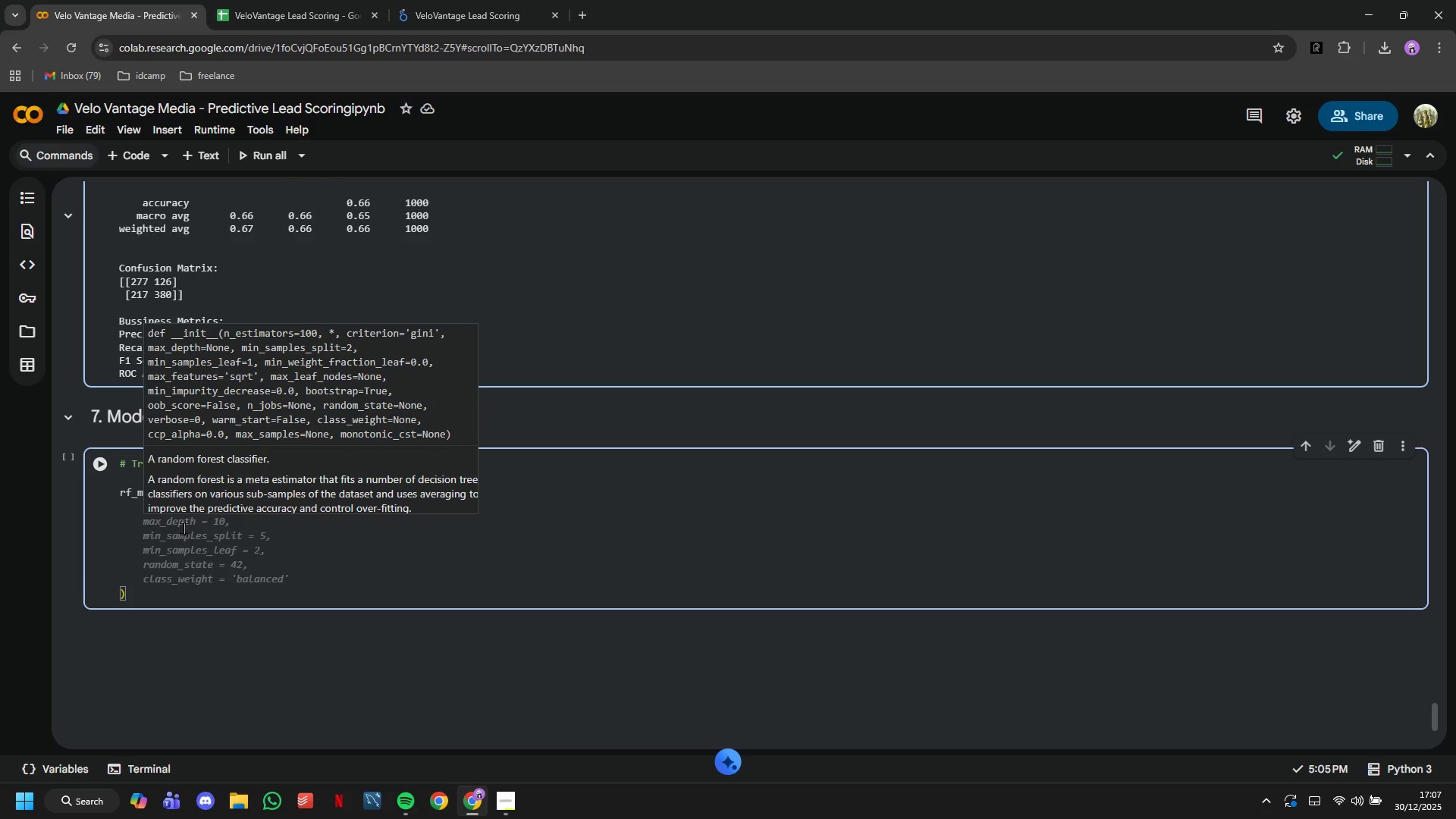 
key(Tab)
 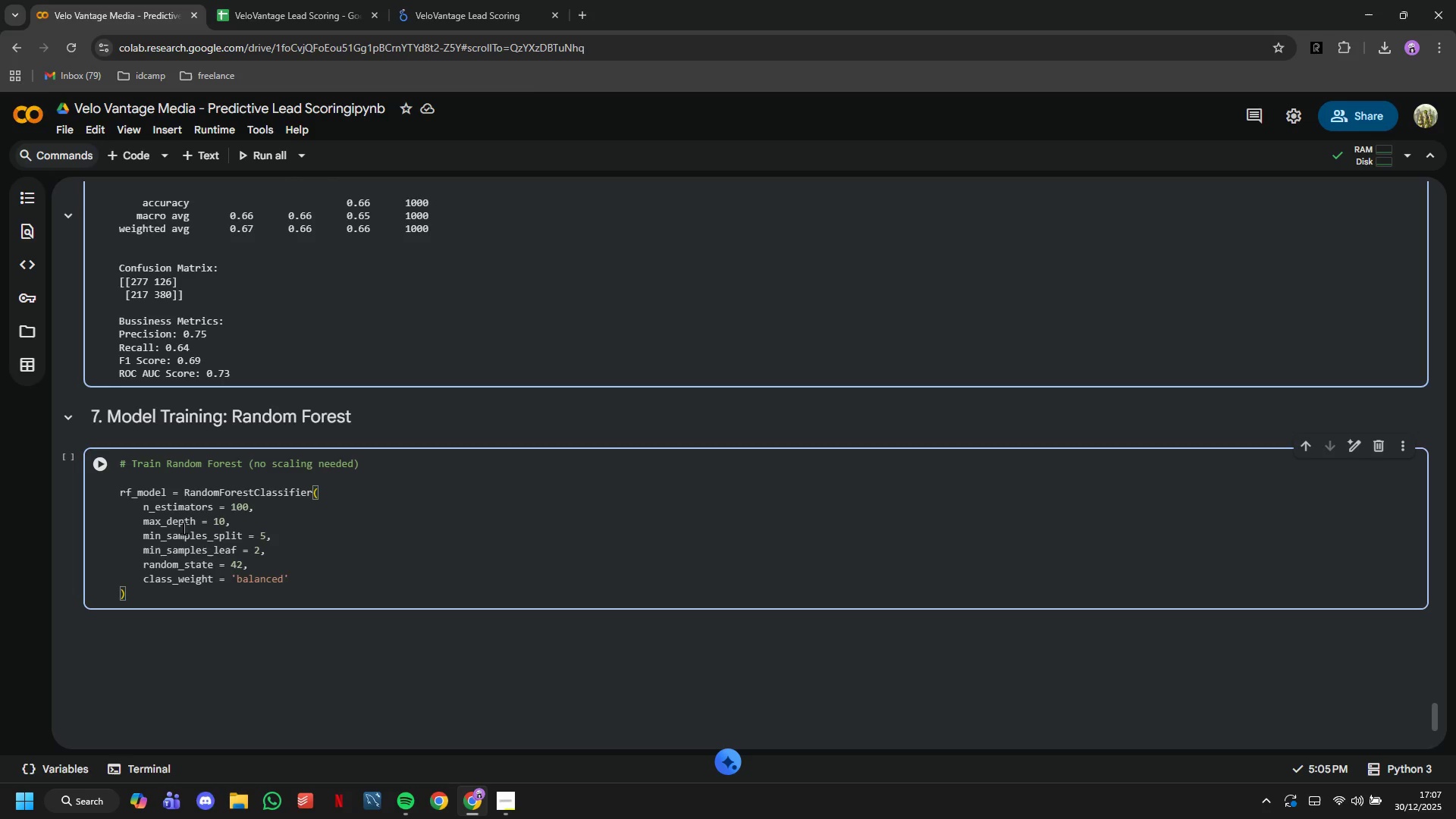 
key(Enter)
 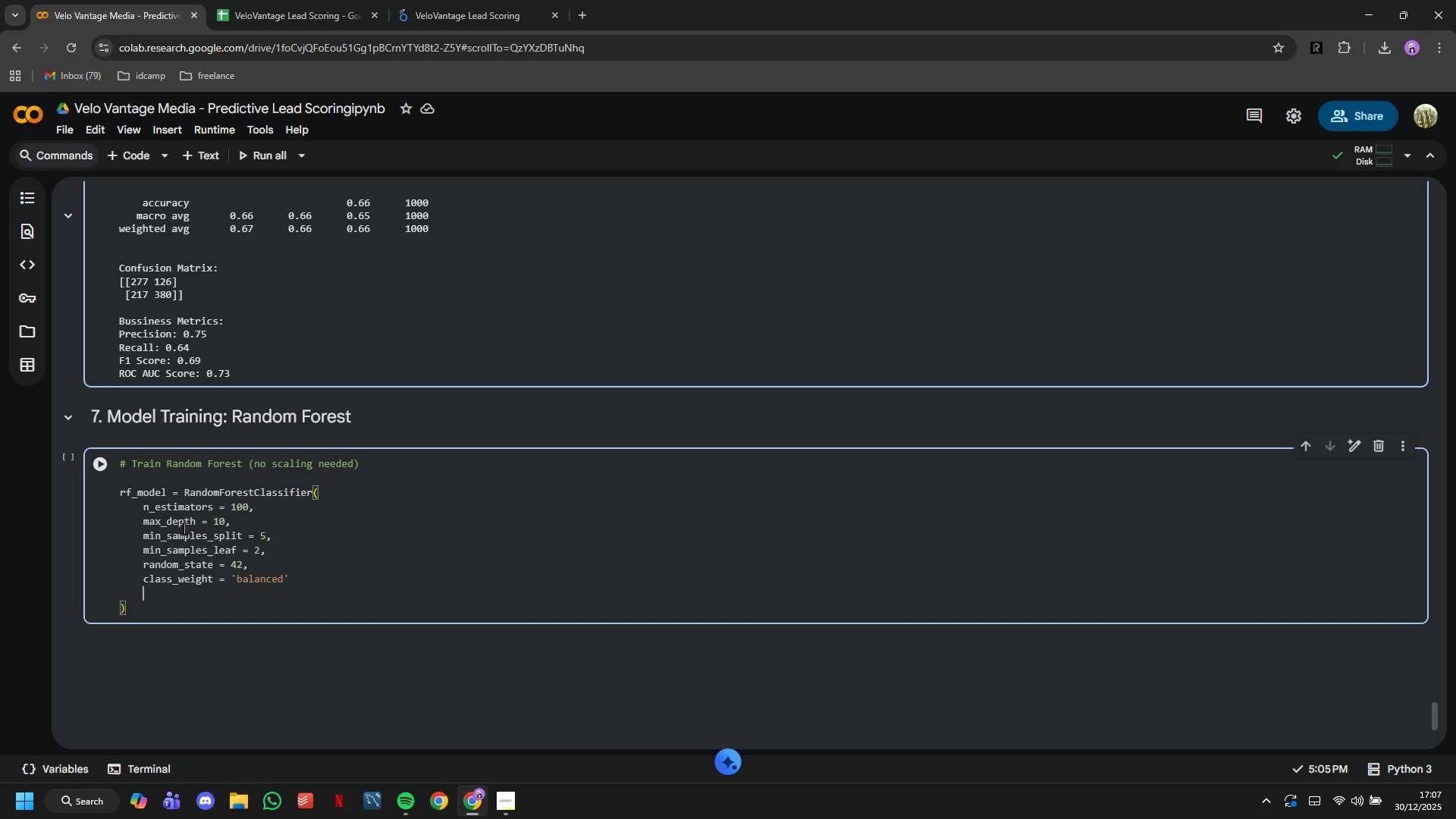 
key(ArrowLeft)
 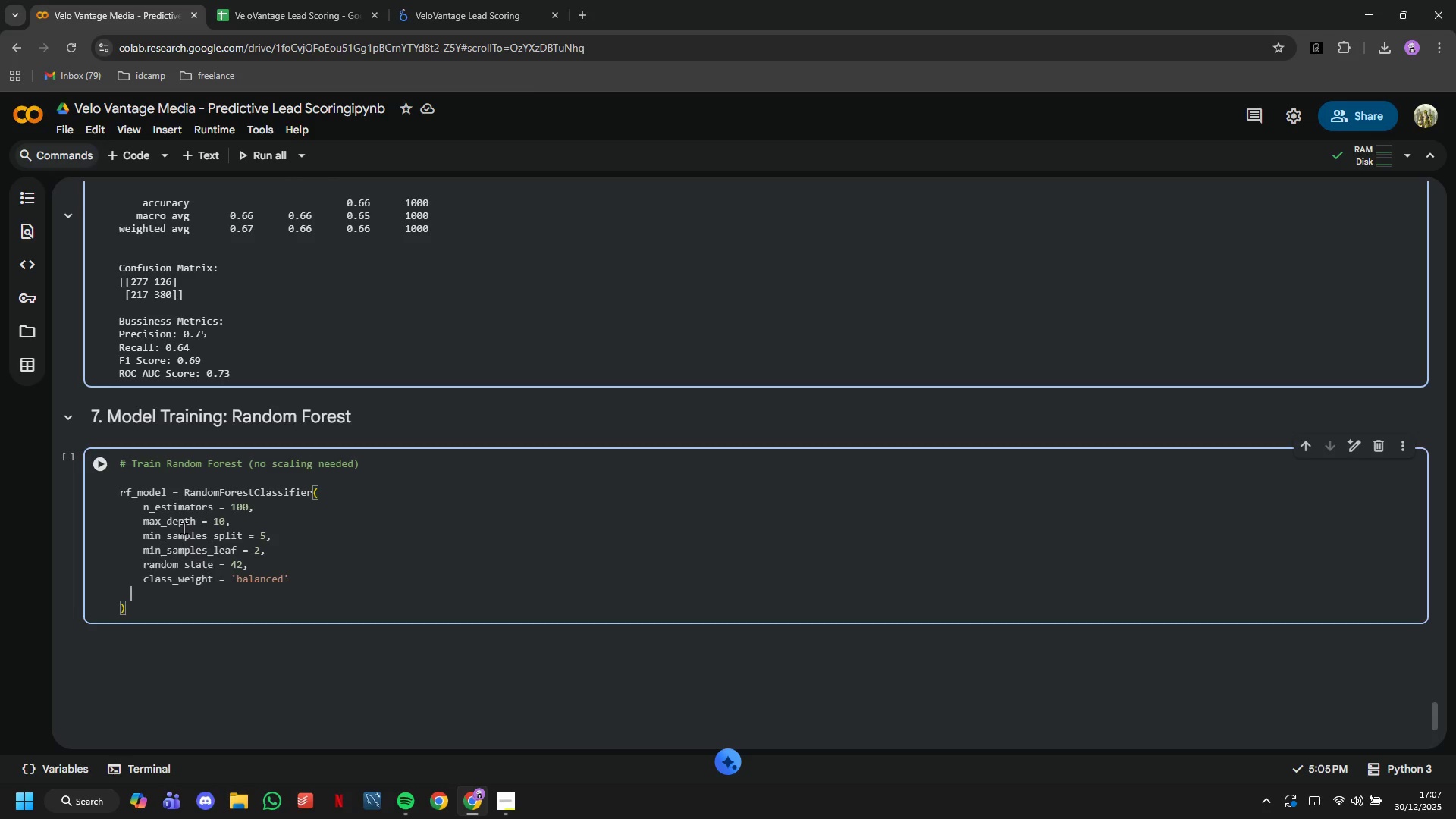 
key(ArrowLeft)
 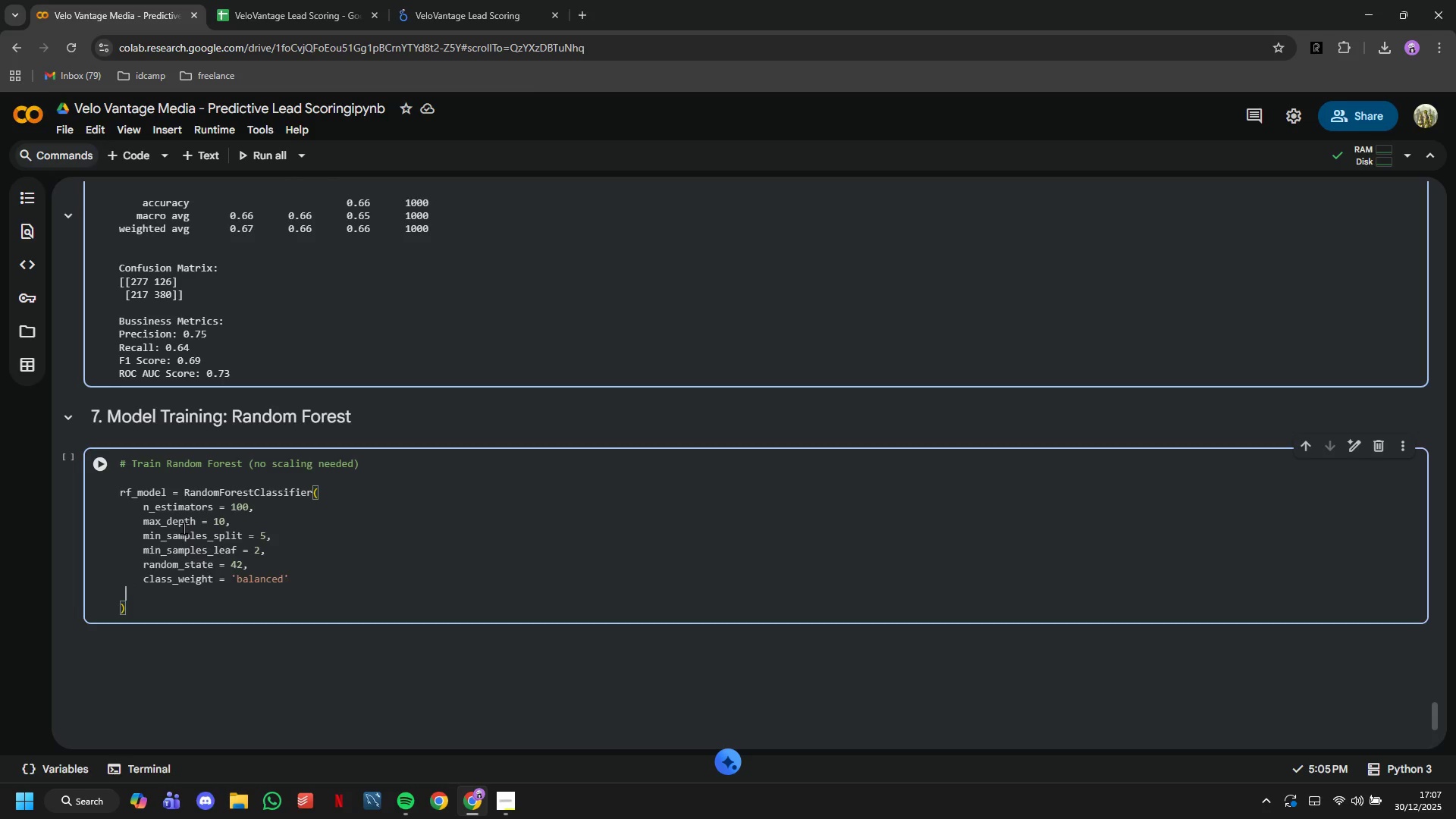 
key(ArrowLeft)
 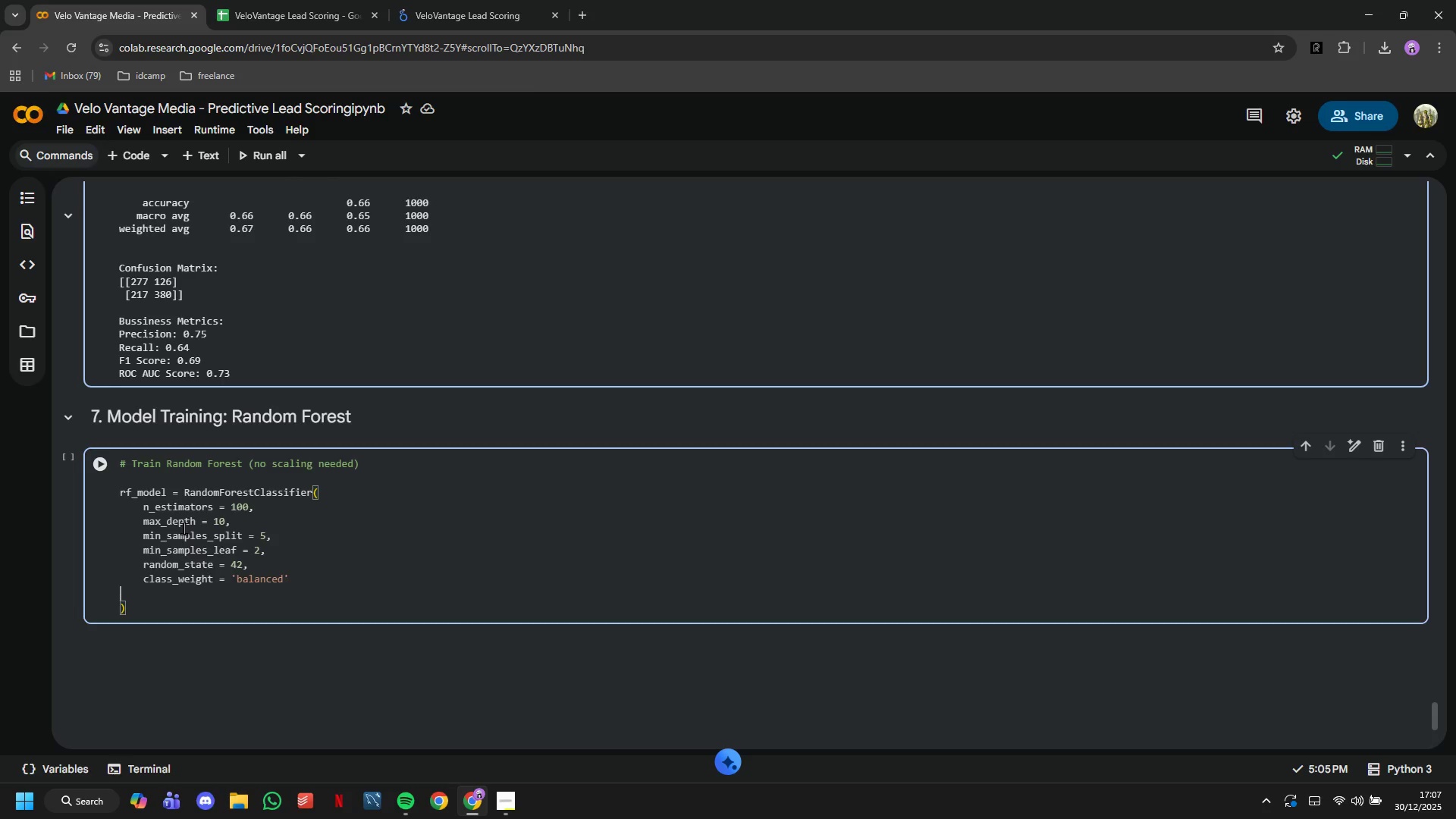 
key(ArrowLeft)
 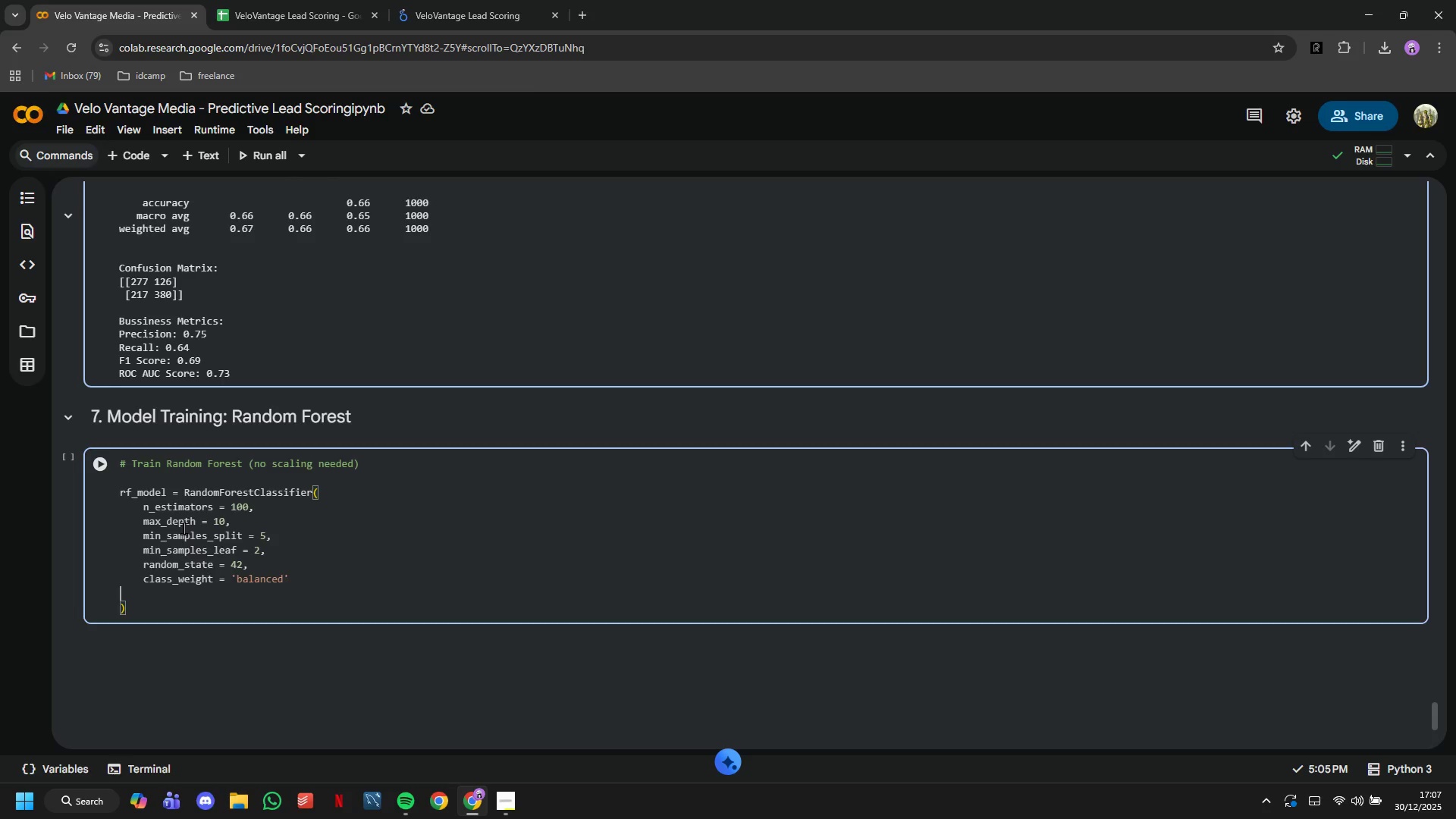 
key(ArrowLeft)
 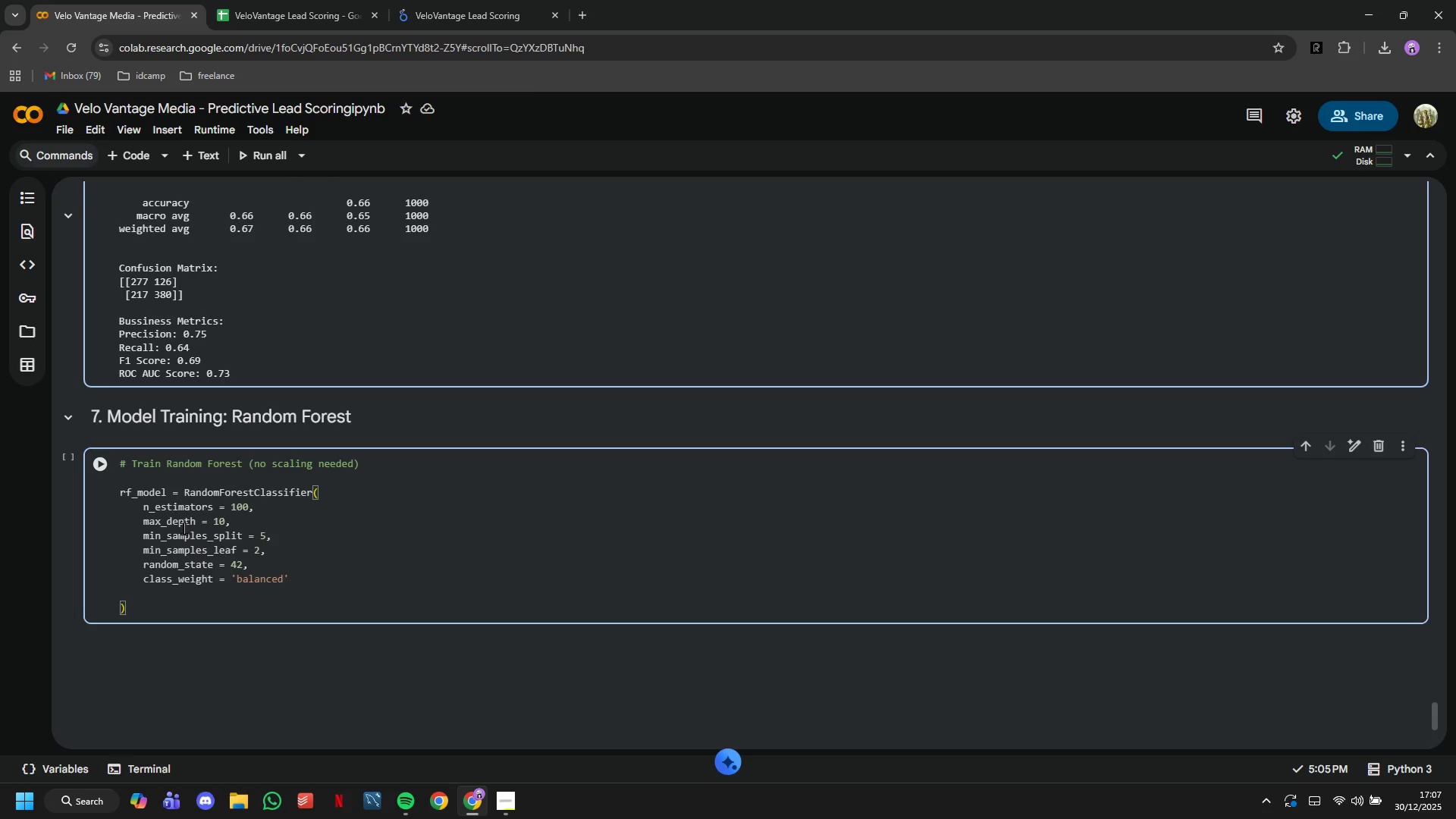 
key(ArrowLeft)
 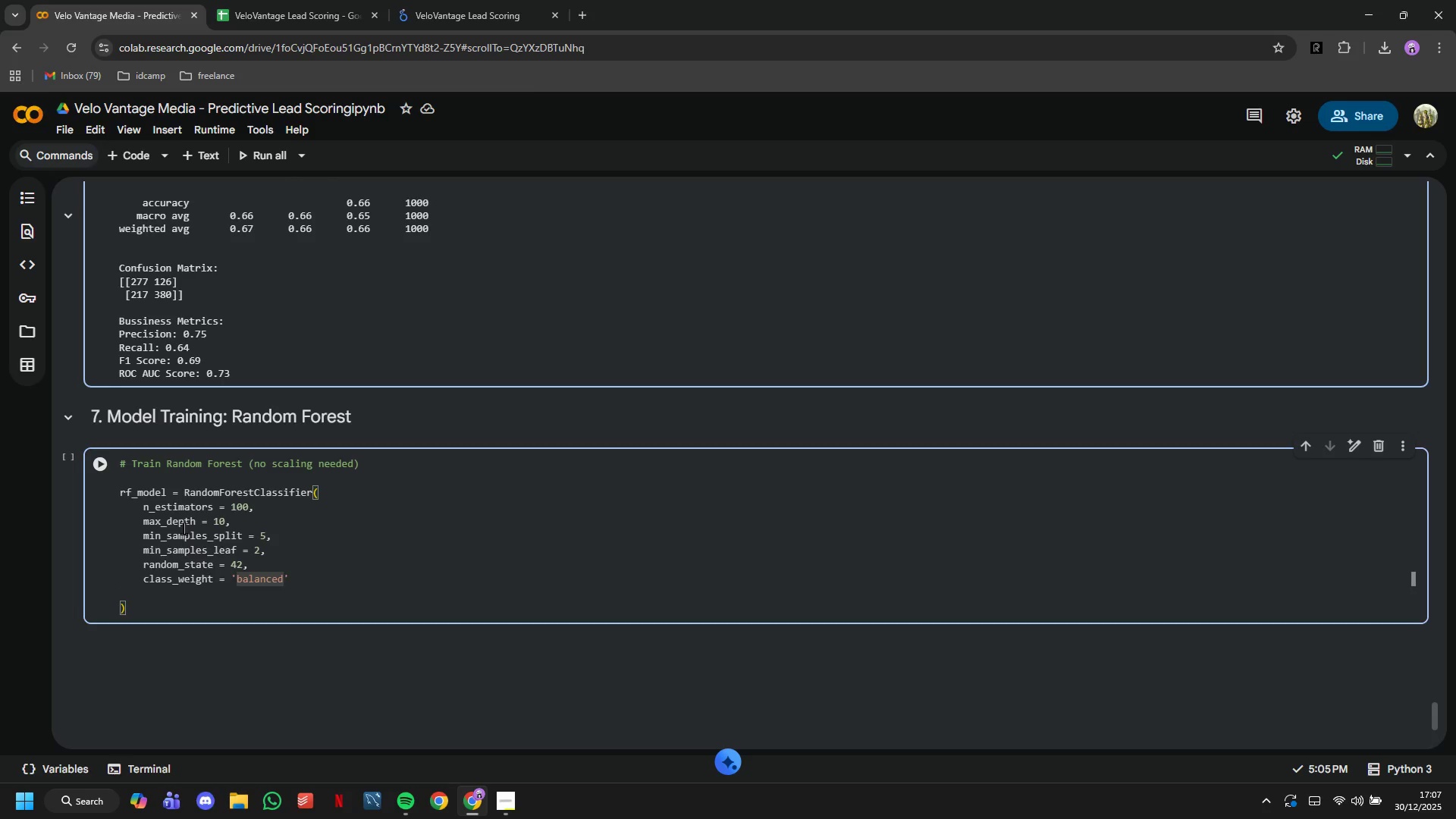 
key(ArrowRight)
 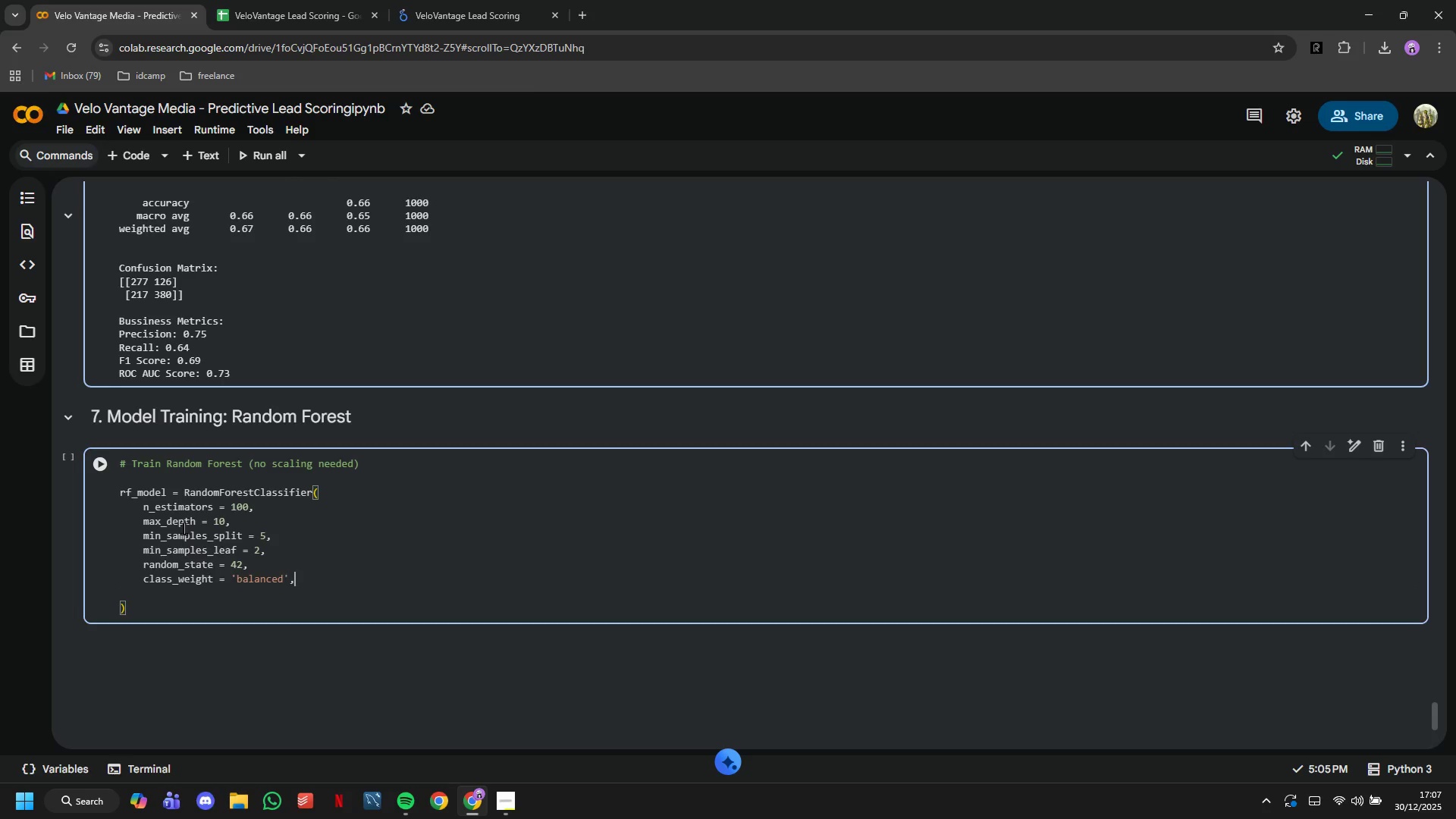 
key(Comma)
 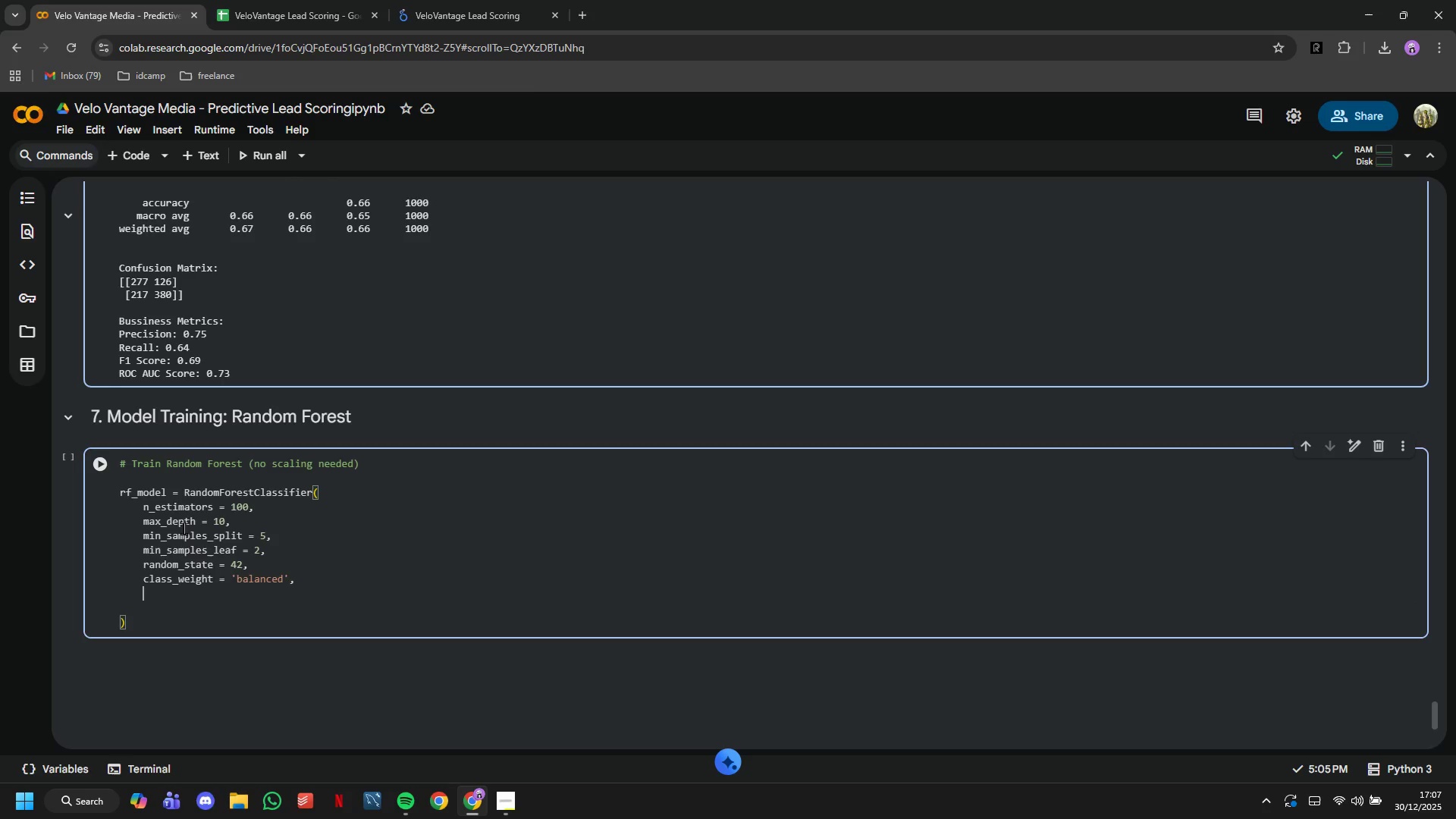 
key(Enter)
 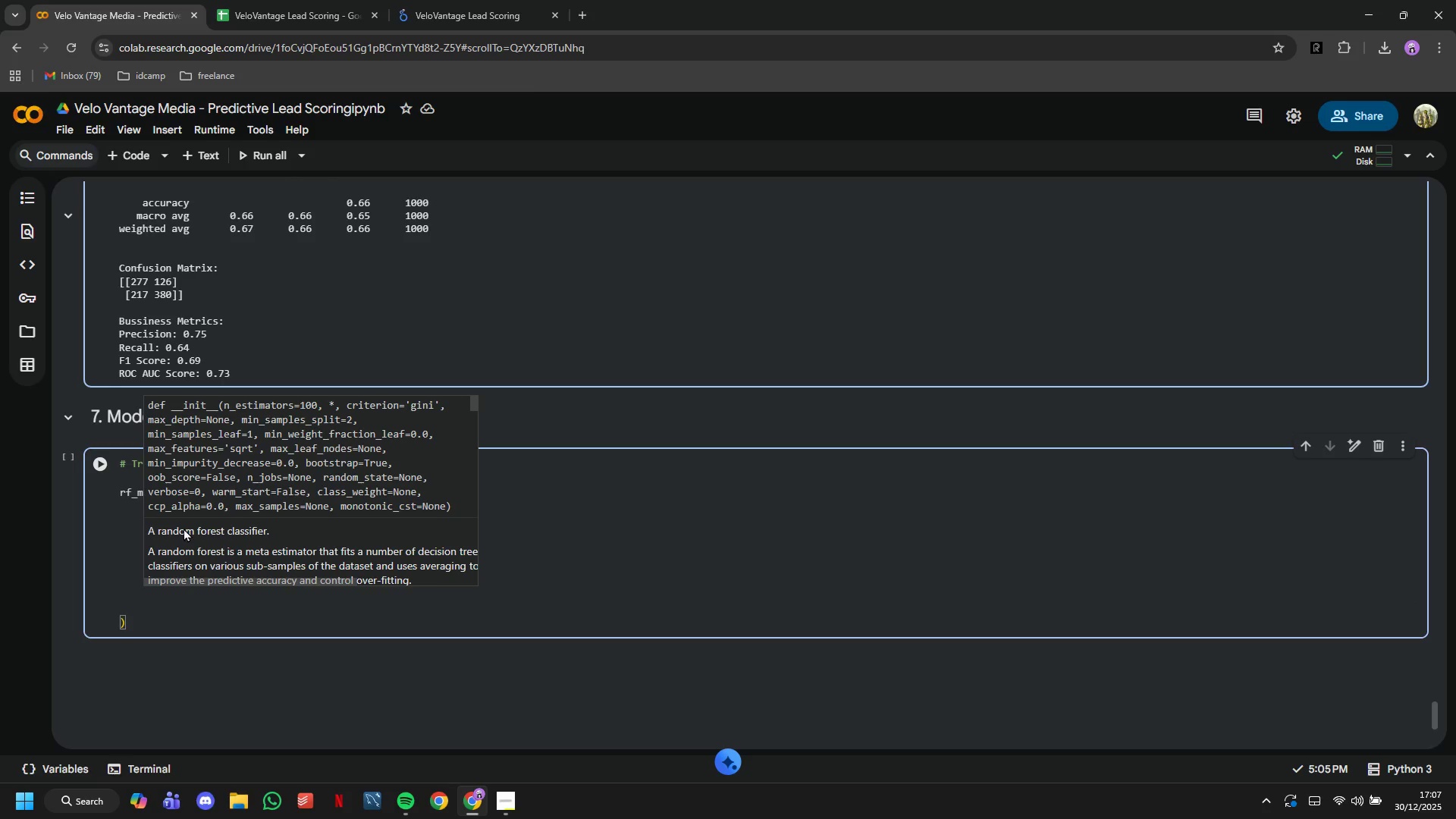 
type(n_jobs`)
key(Backspace)
type( = -1)
 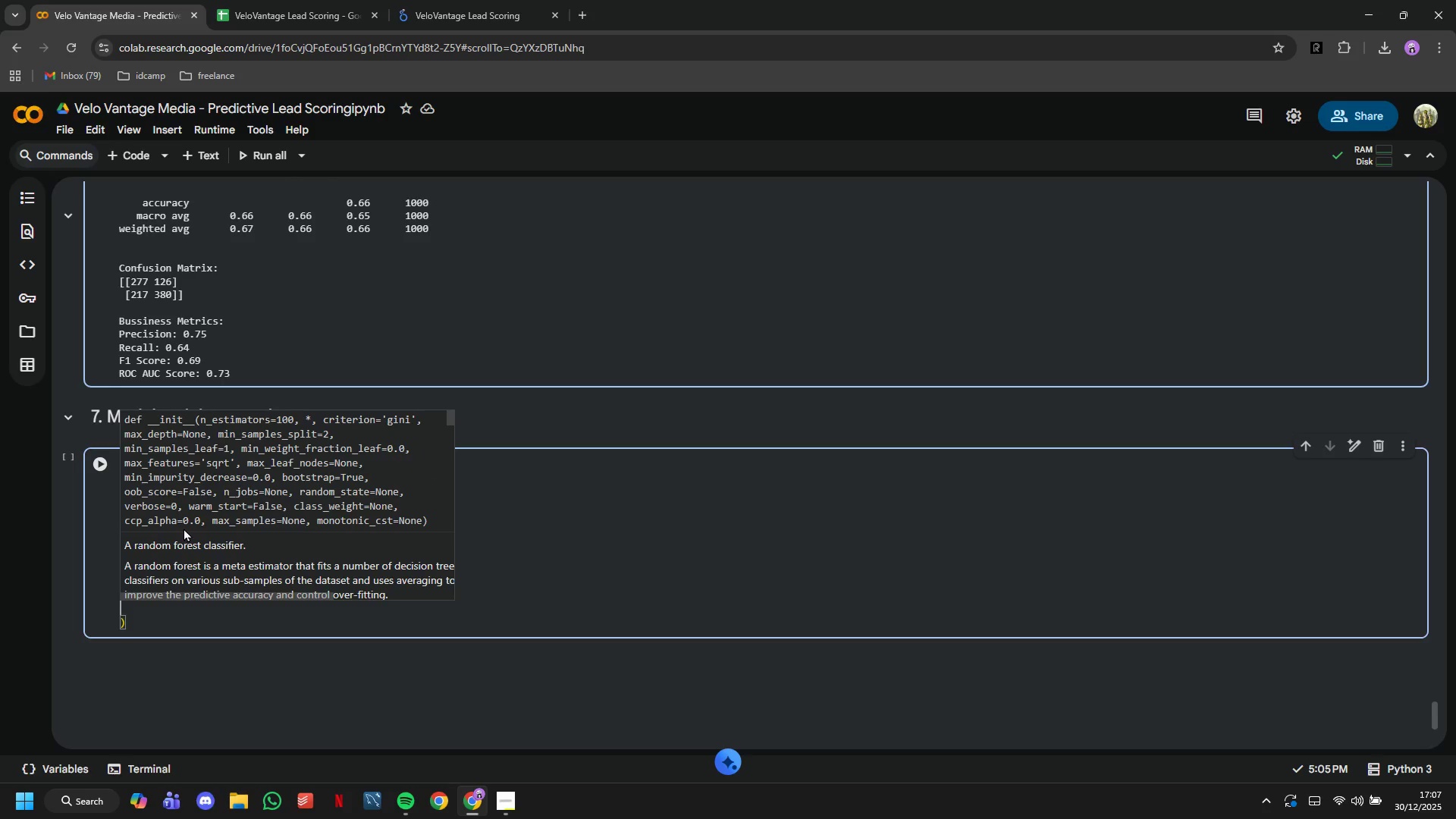 
 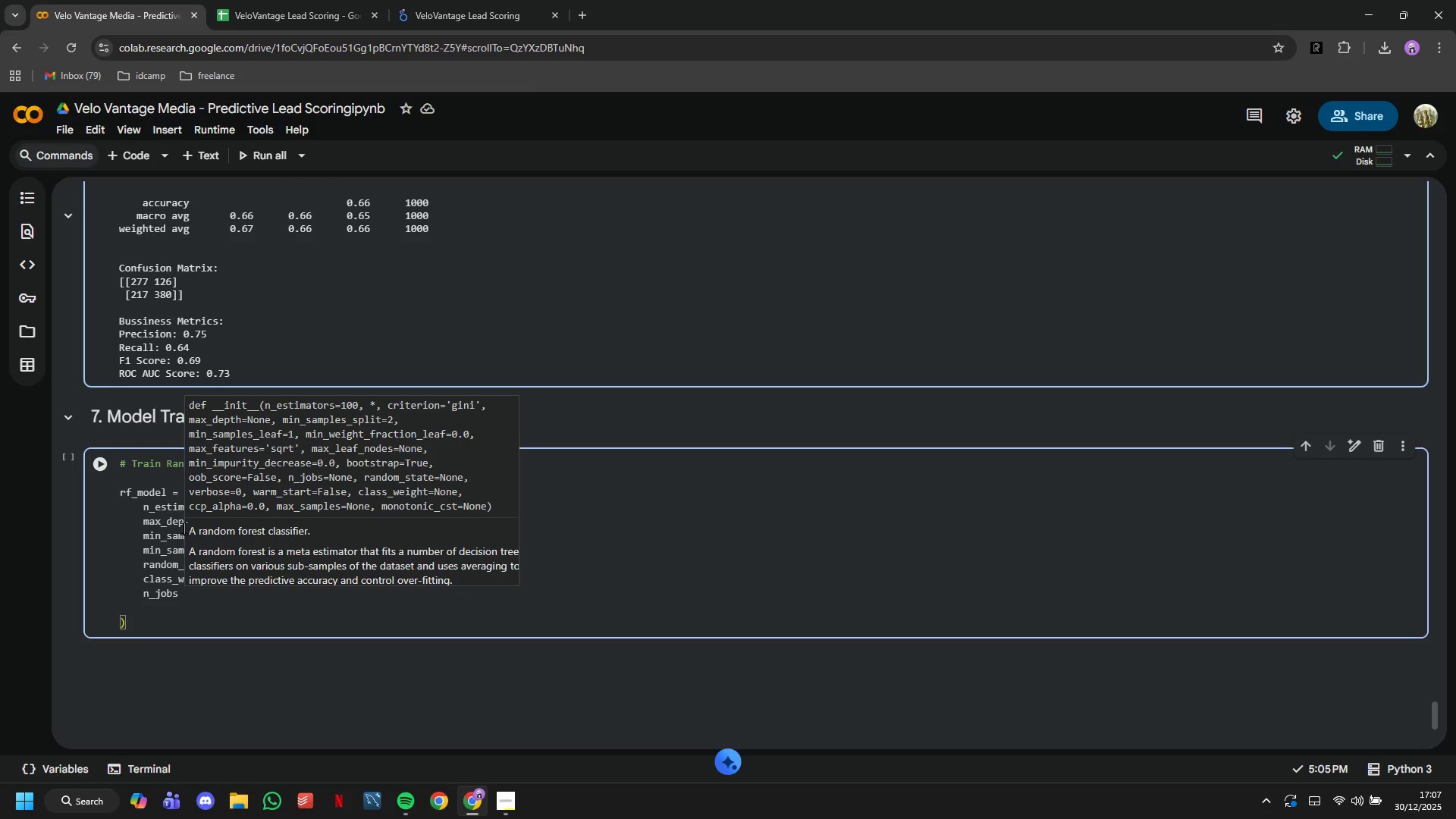 
key(ArrowDown)
 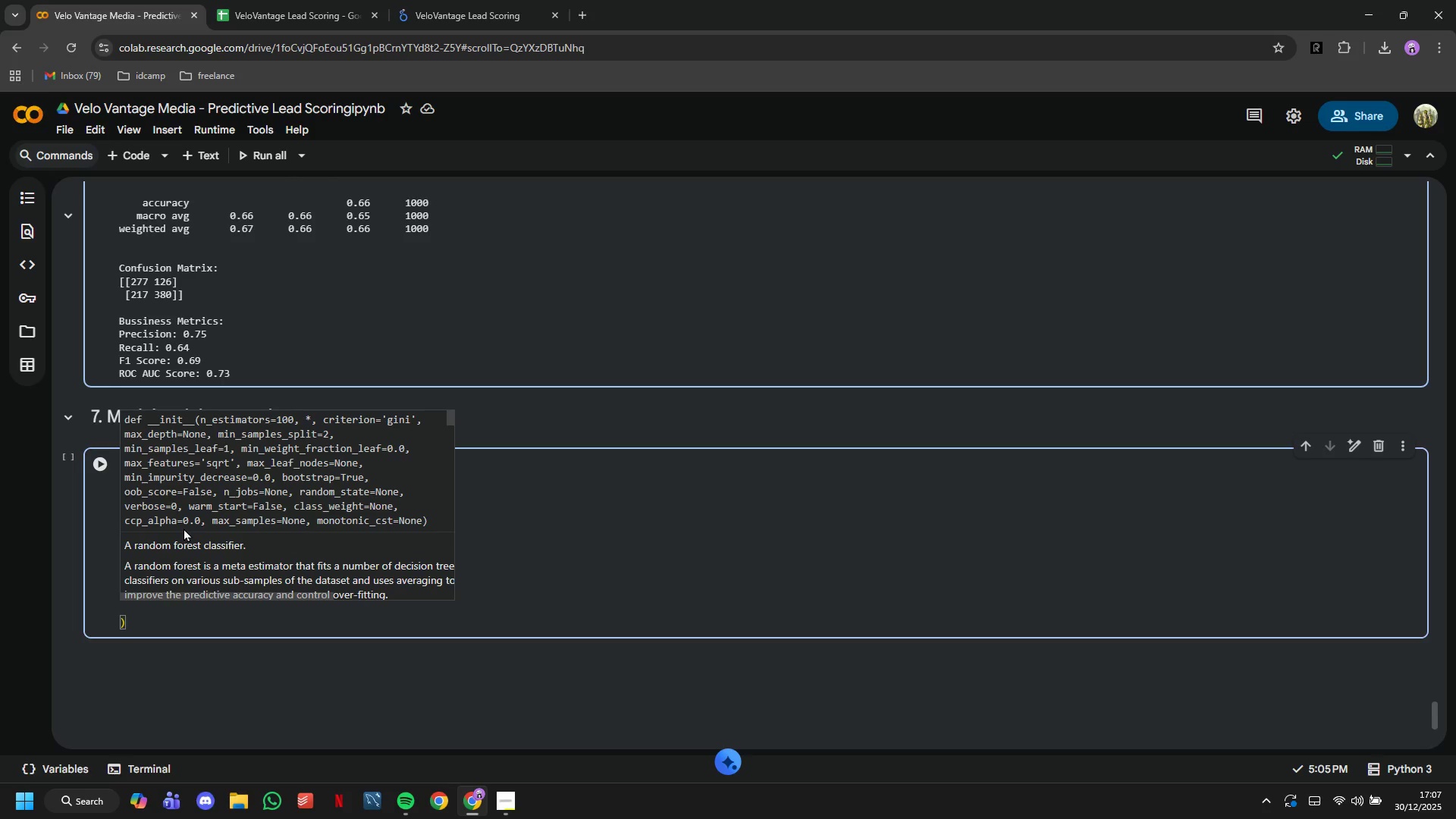 
key(Backspace)
 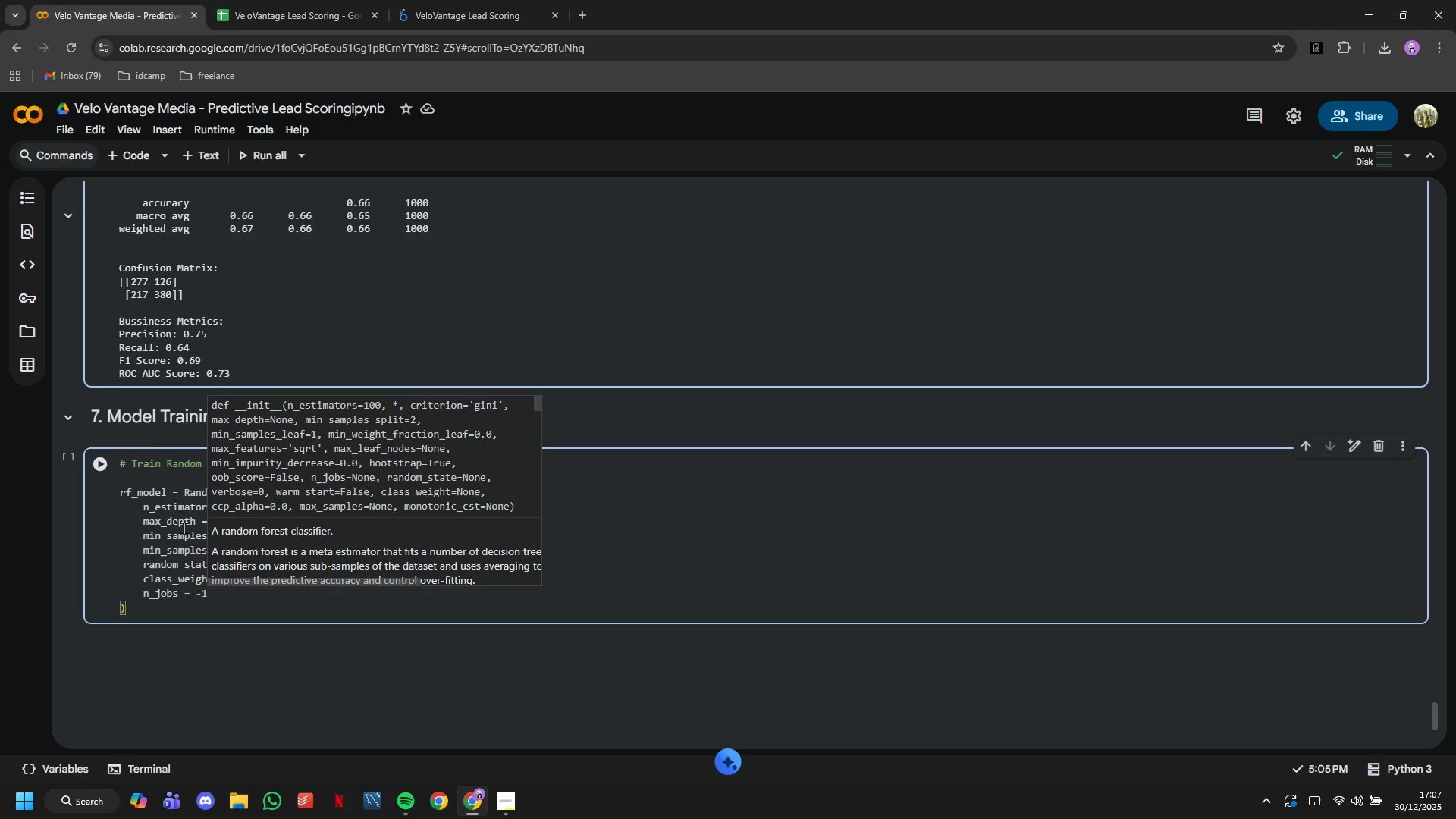 
key(ArrowDown)
 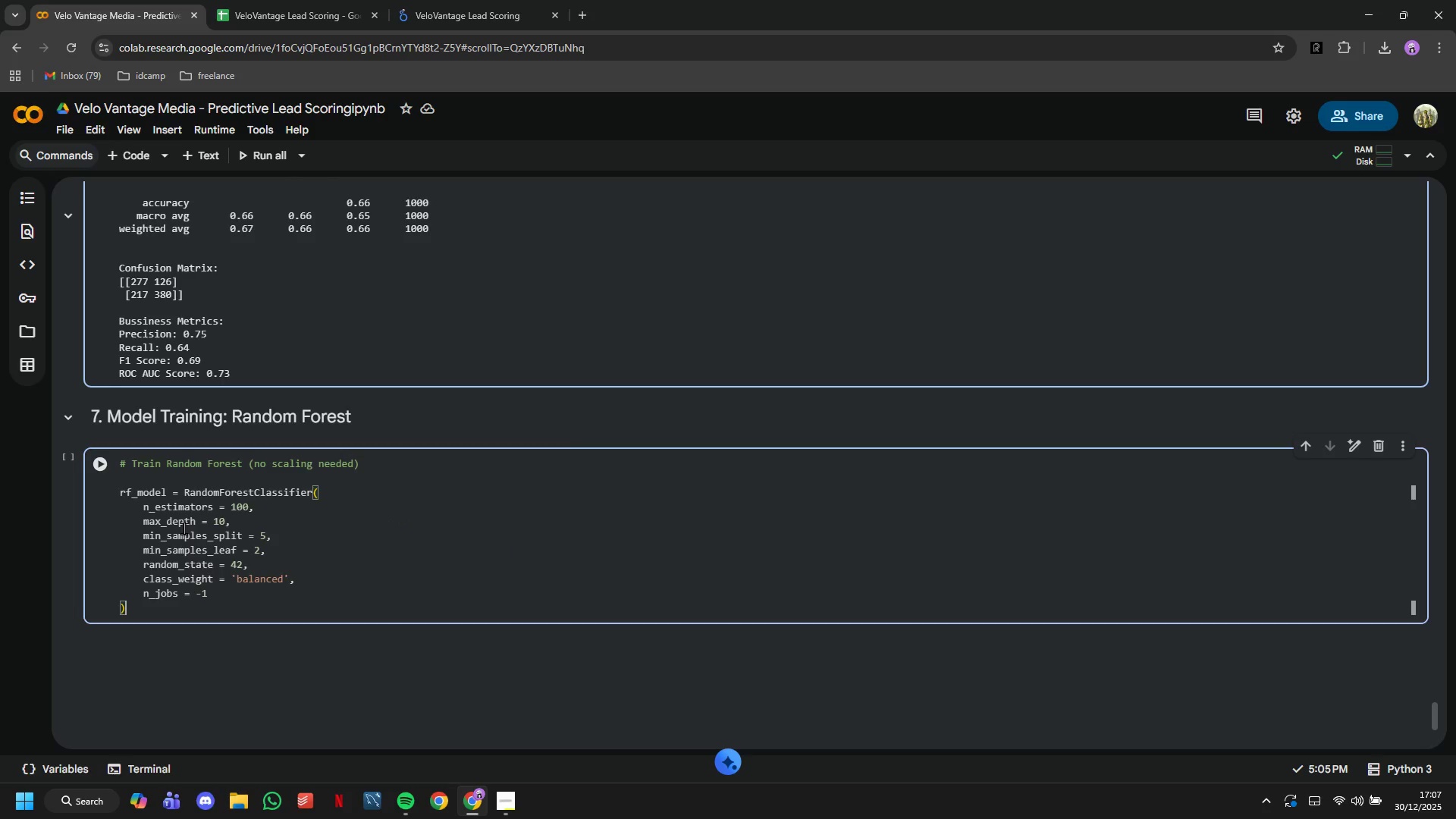 
key(Enter)
 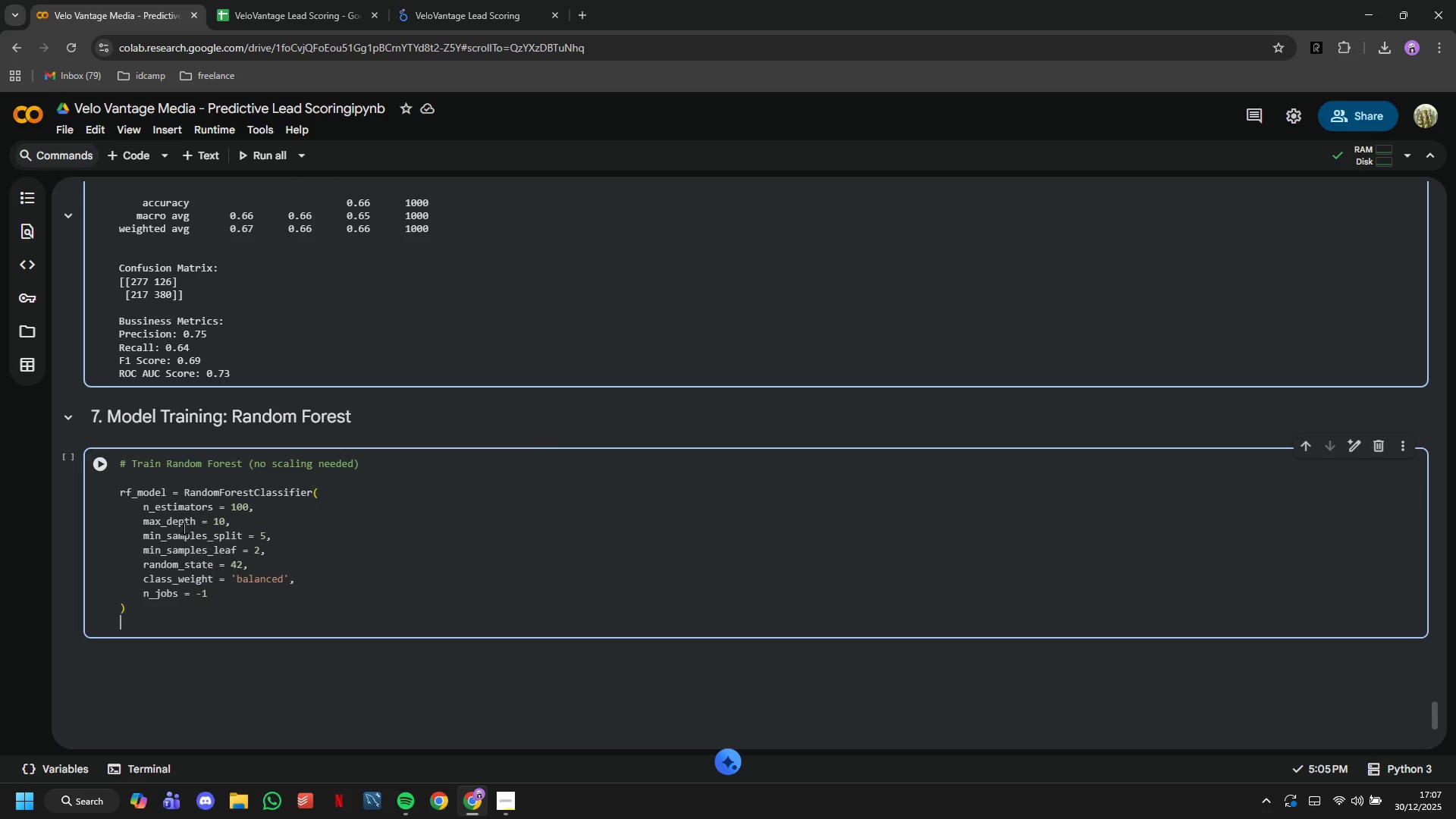 
key(Enter)
 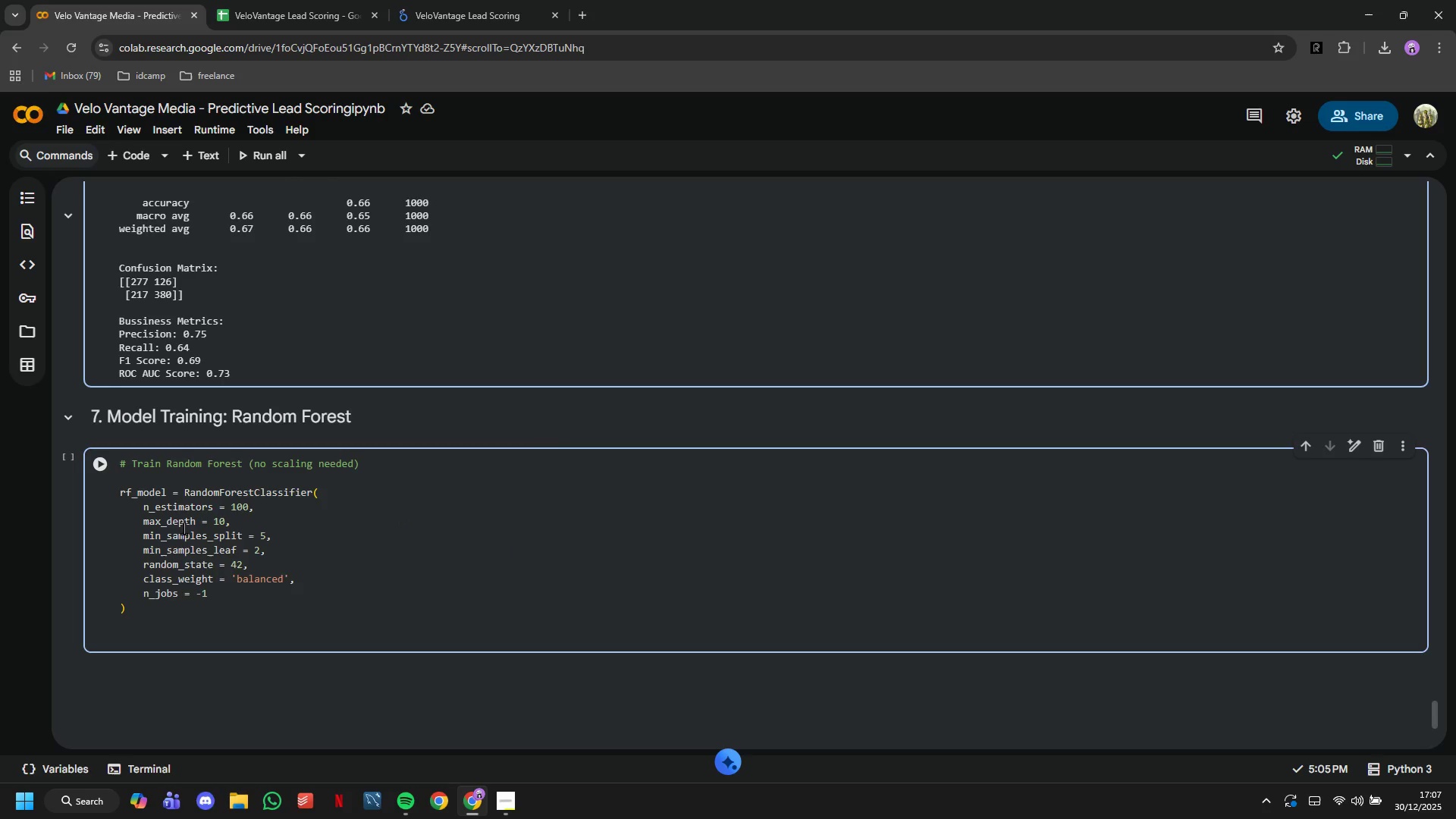 
type(rf_model.git)
key(Backspace)
key(Backspace)
key(Backspace)
type(fit)
 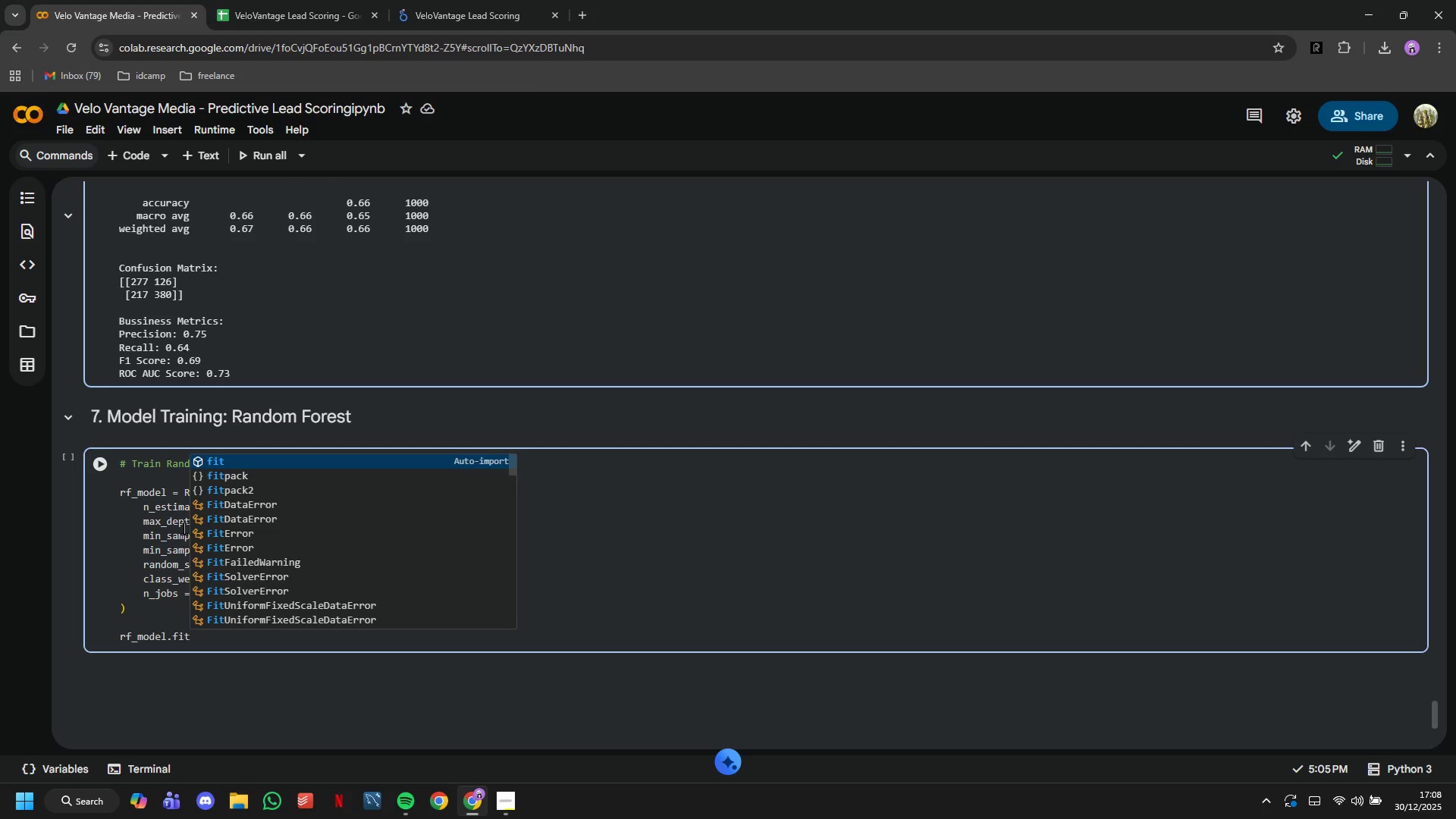 
key(Tab)
 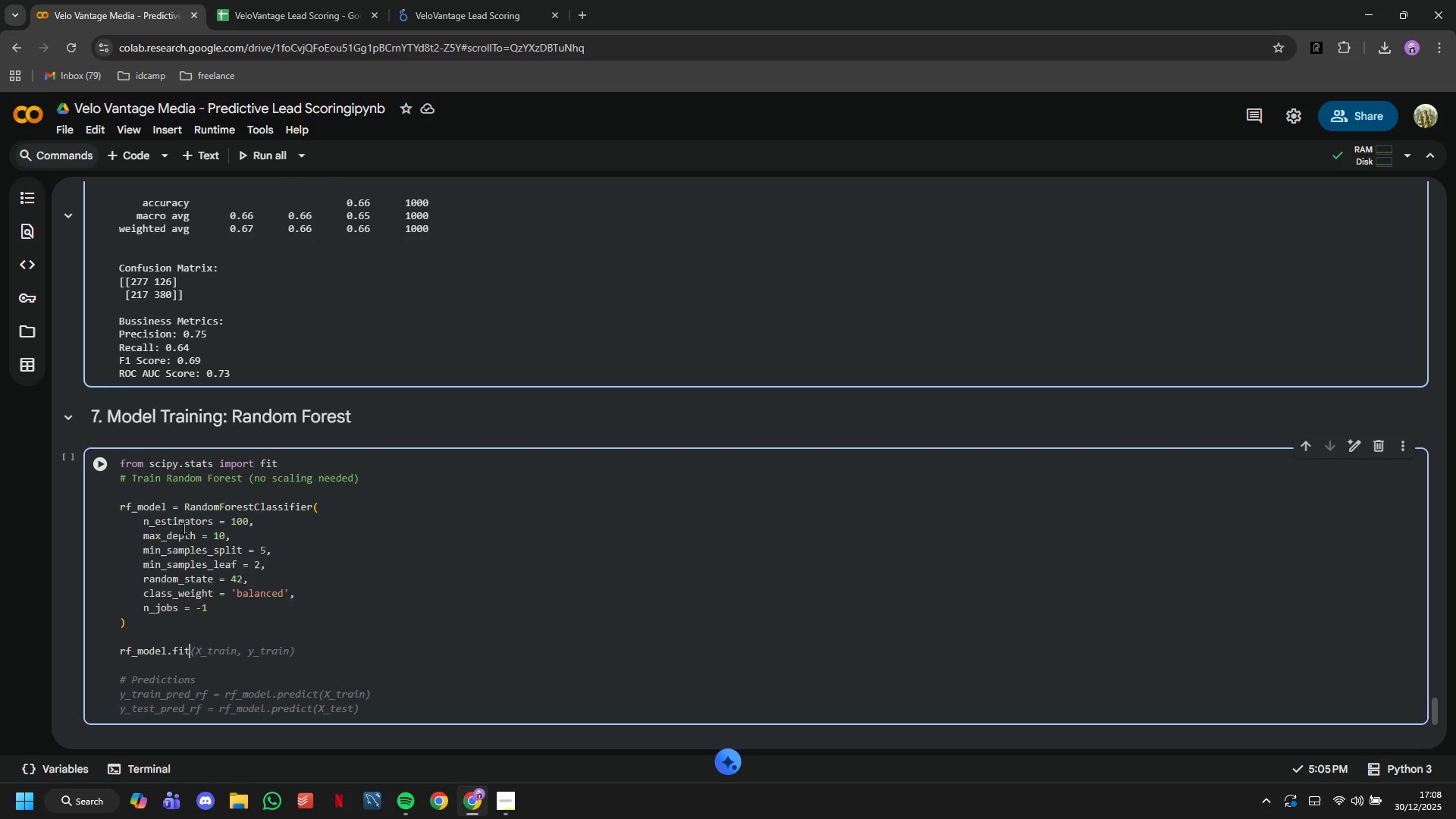 
key(Tab)
 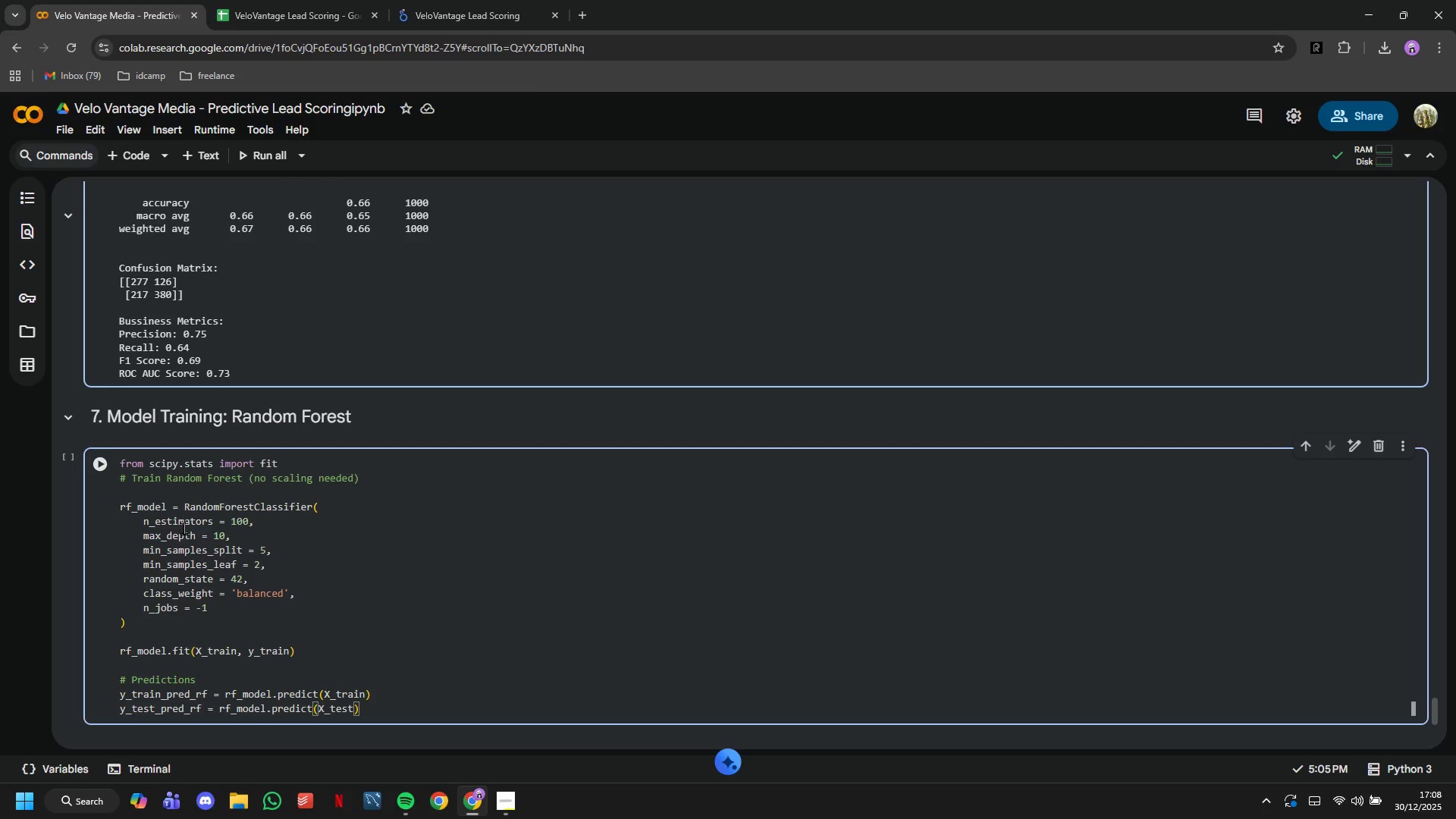 
key(Enter)
 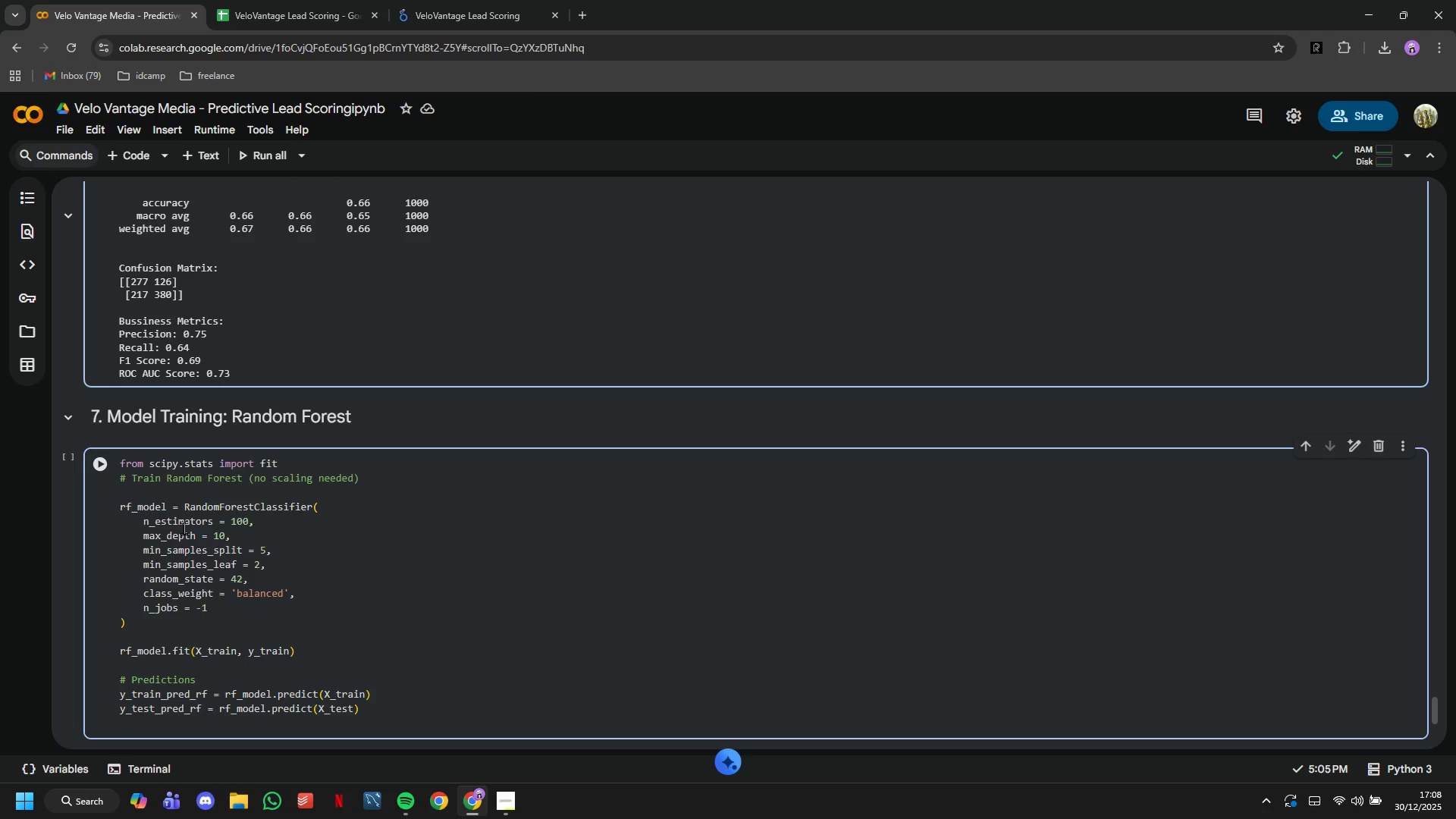 
type(y_test)
key(Tab)
key(Tab)
 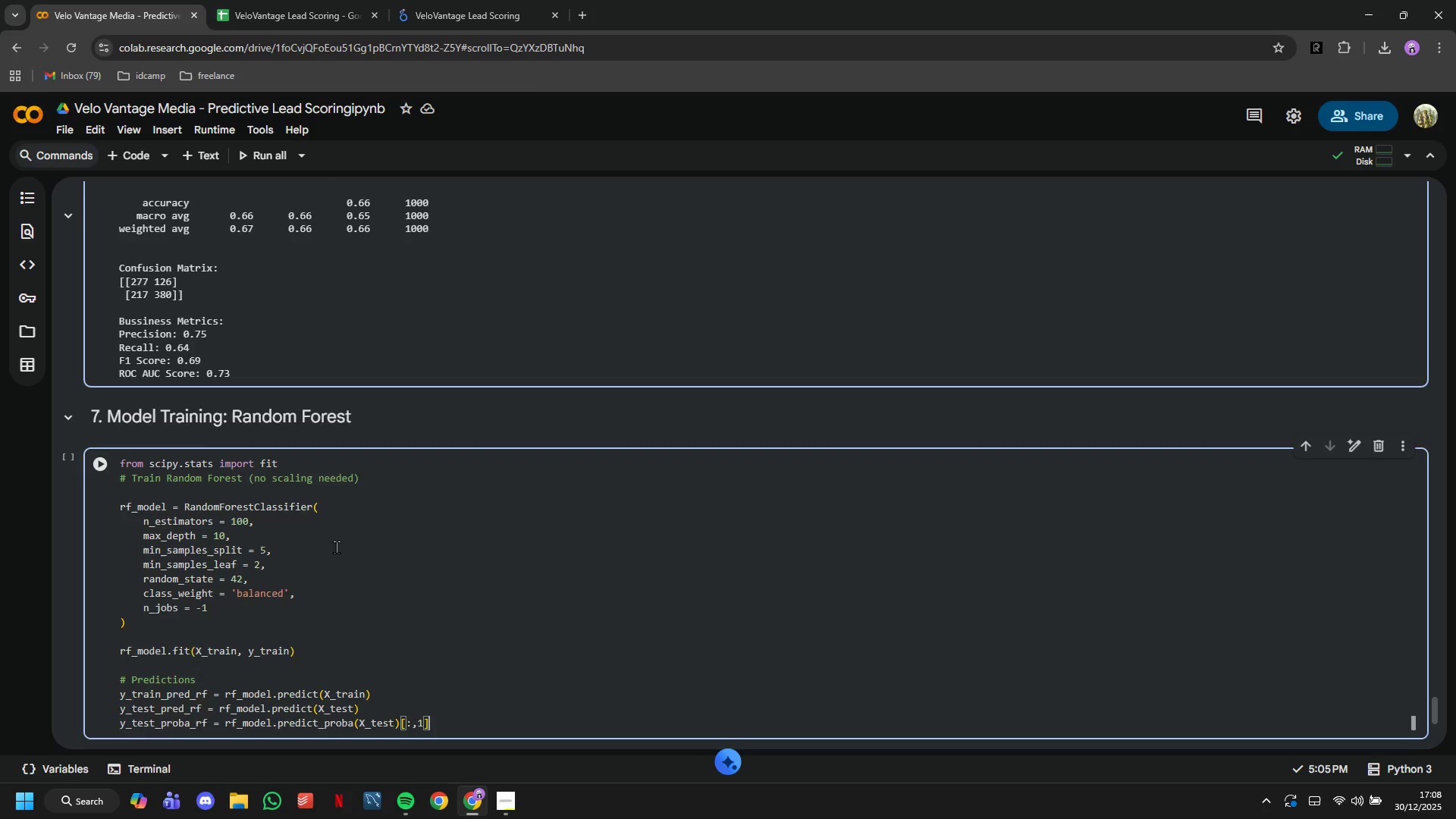 
scroll: coordinate [336, 546], scroll_direction: down, amount: 2.0
 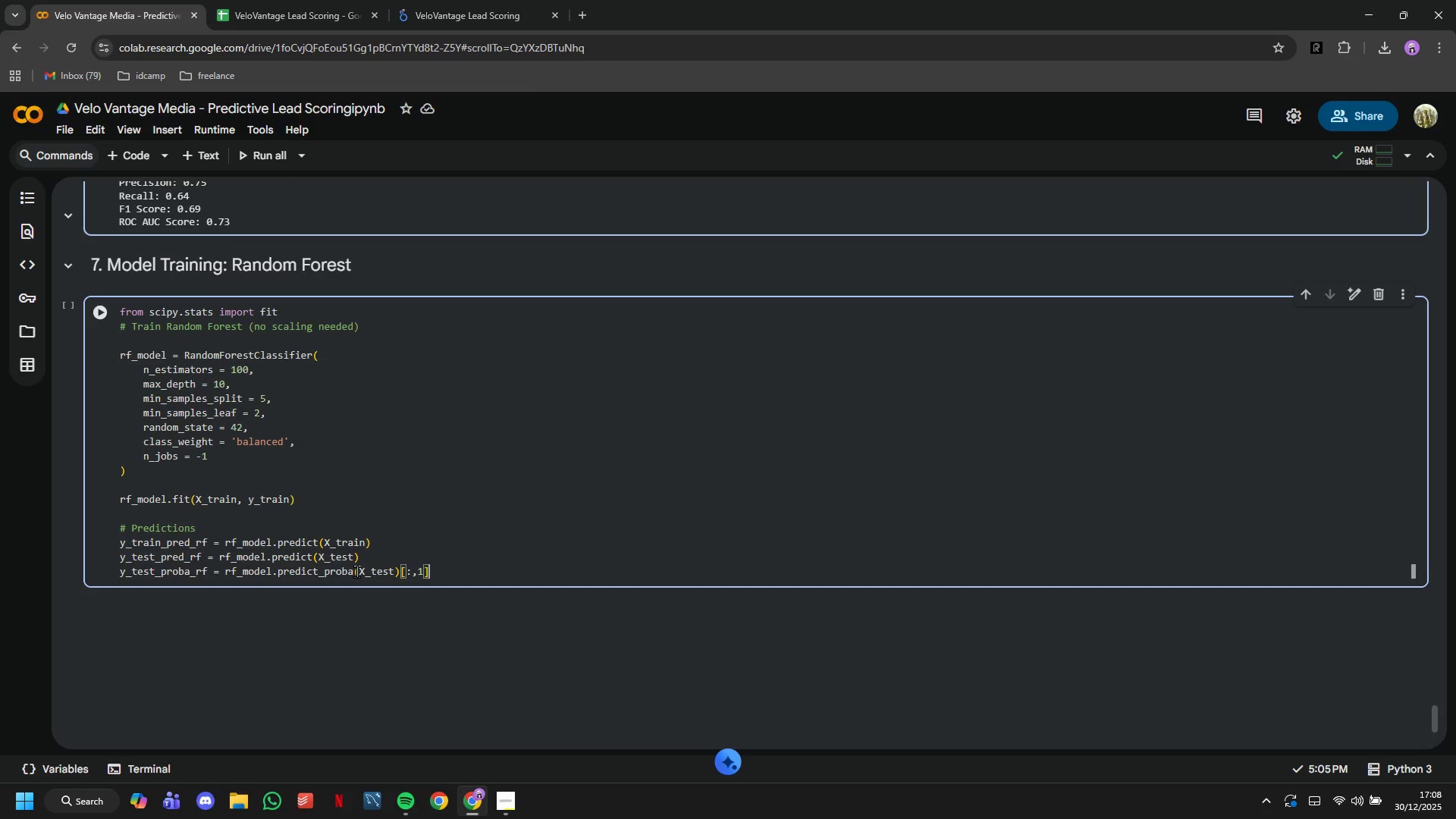 
key(Enter)
 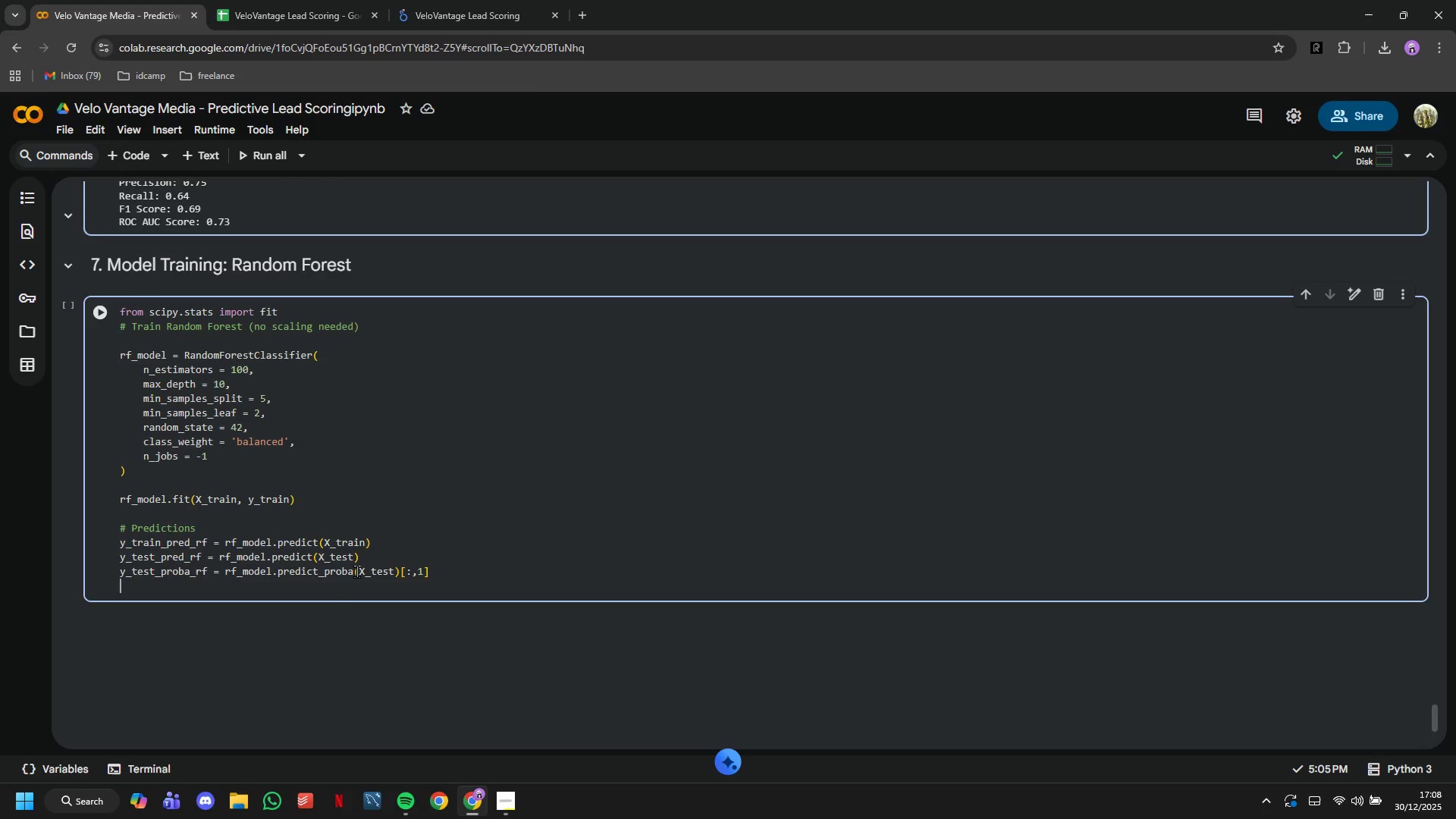 
key(Enter)
 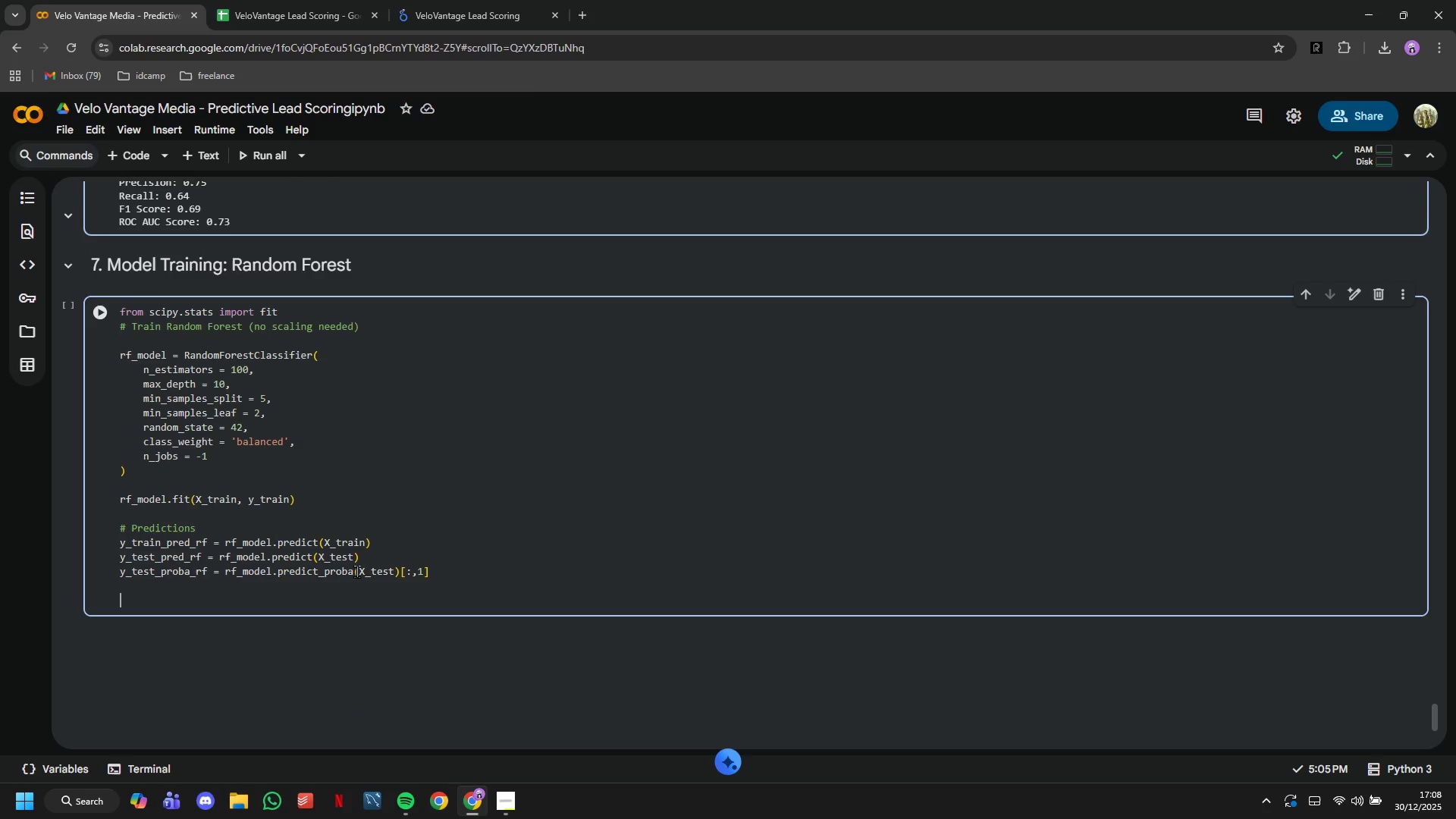 
type(# Training performance)
 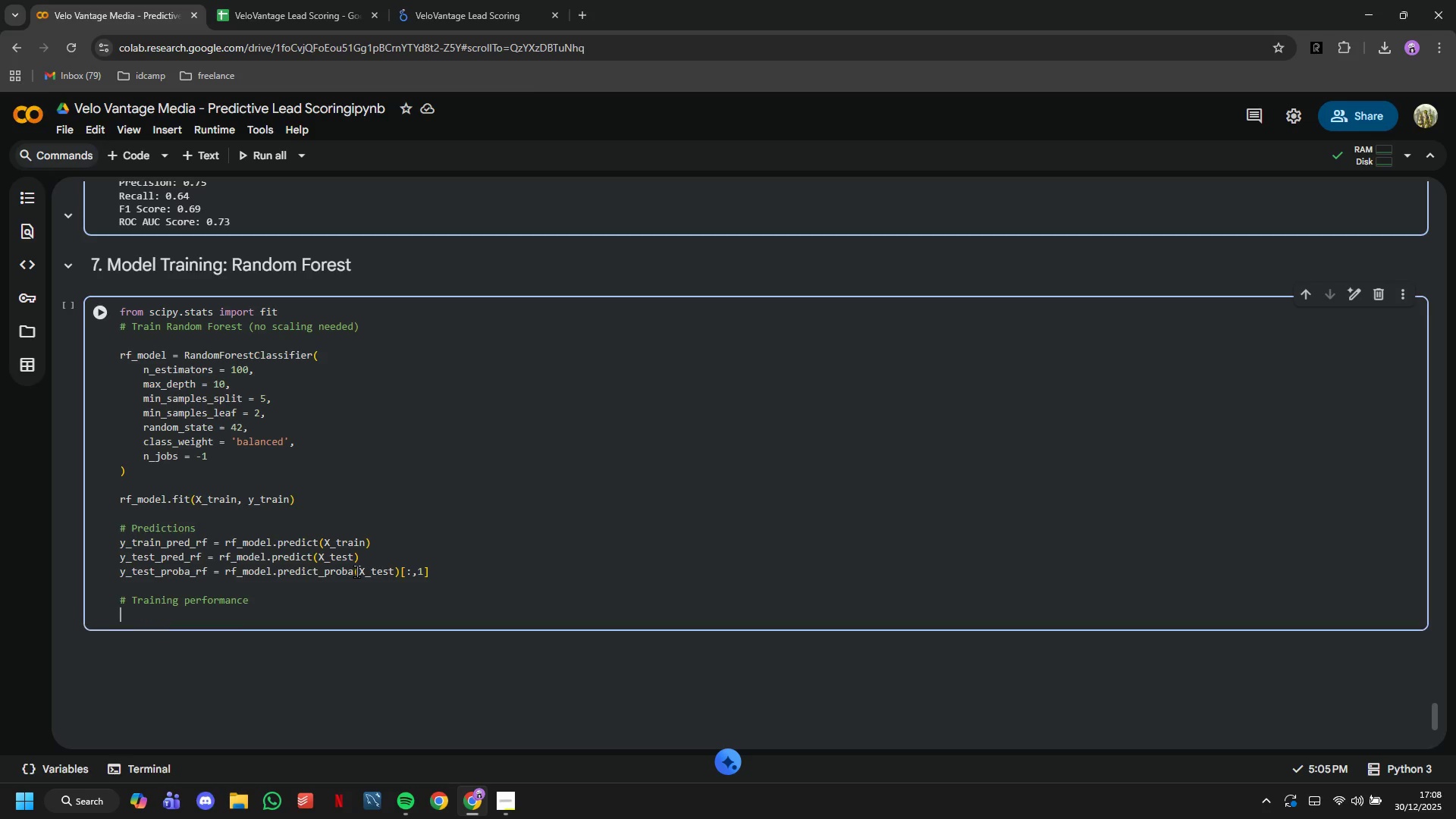 
key(Enter)
 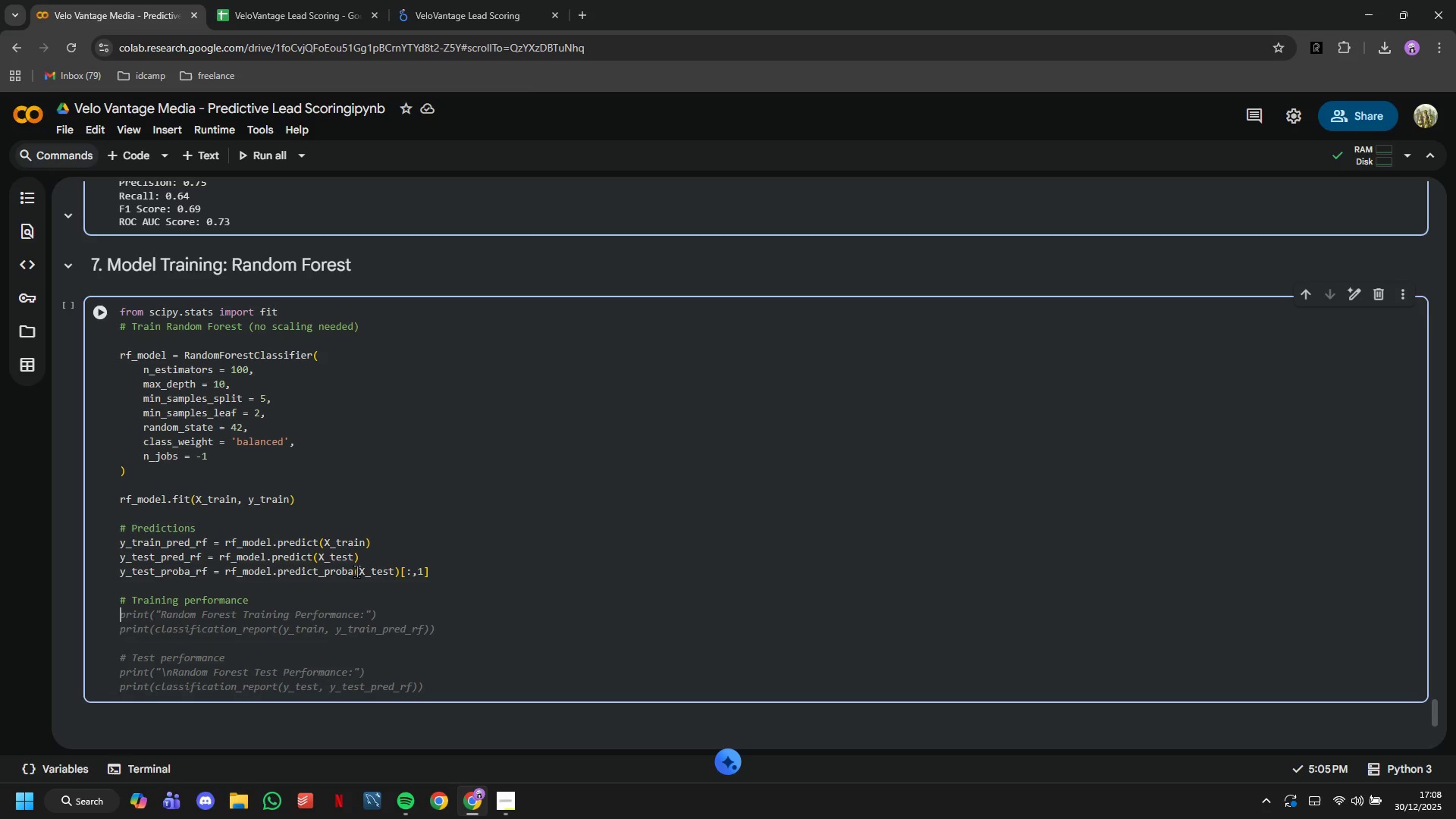 
key(Tab)
 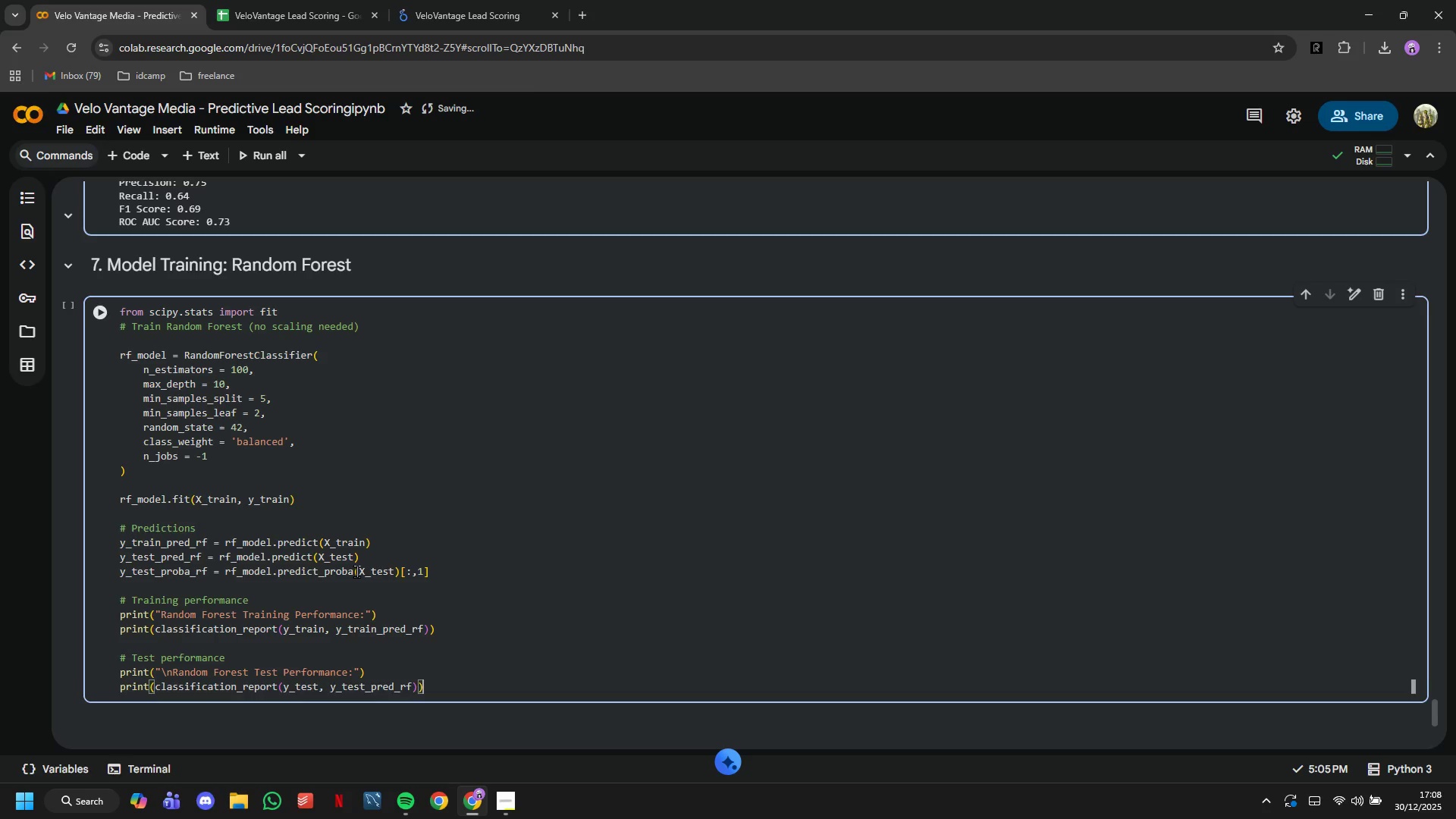 
key(Enter)
 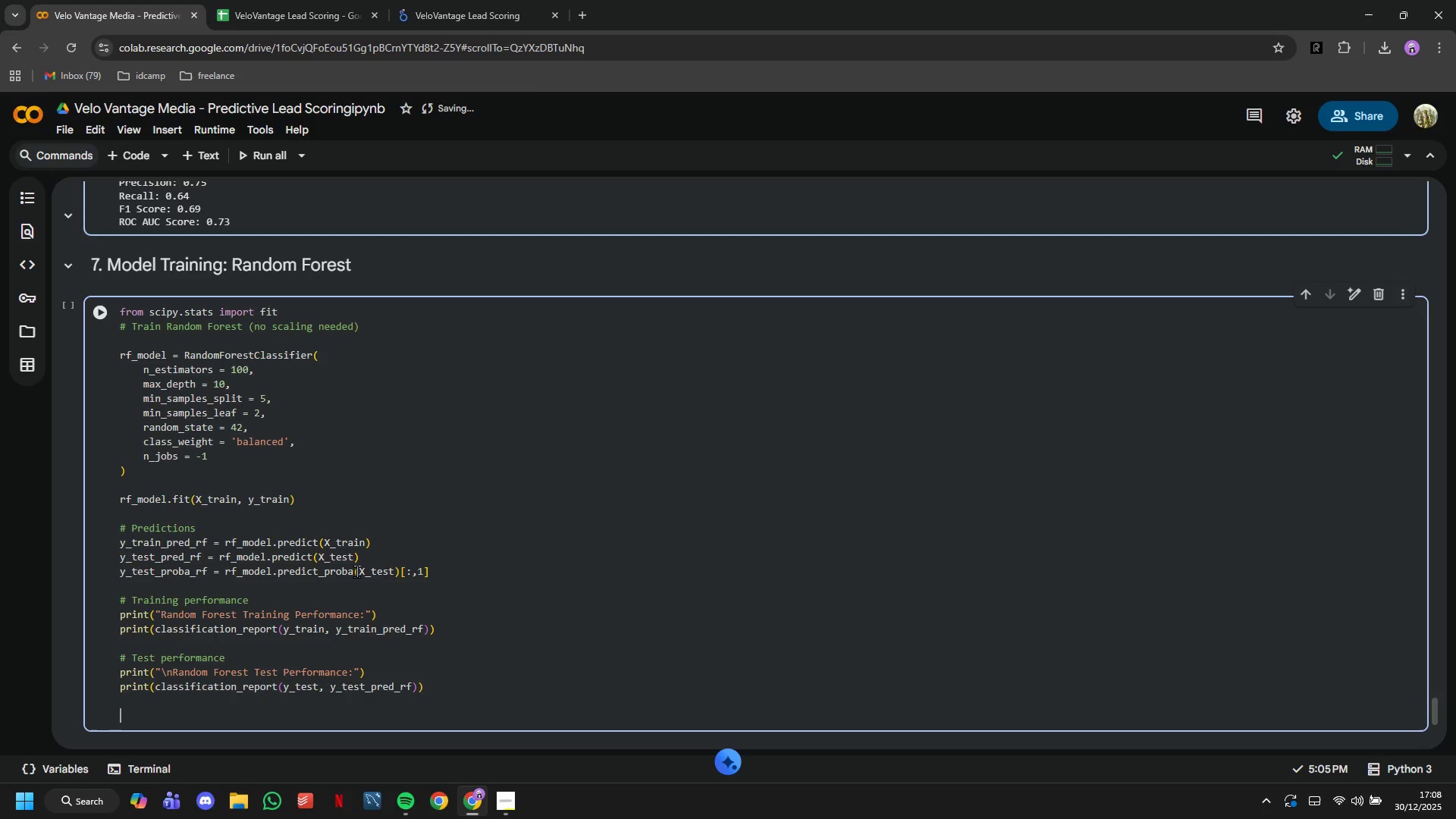 
key(Enter)
 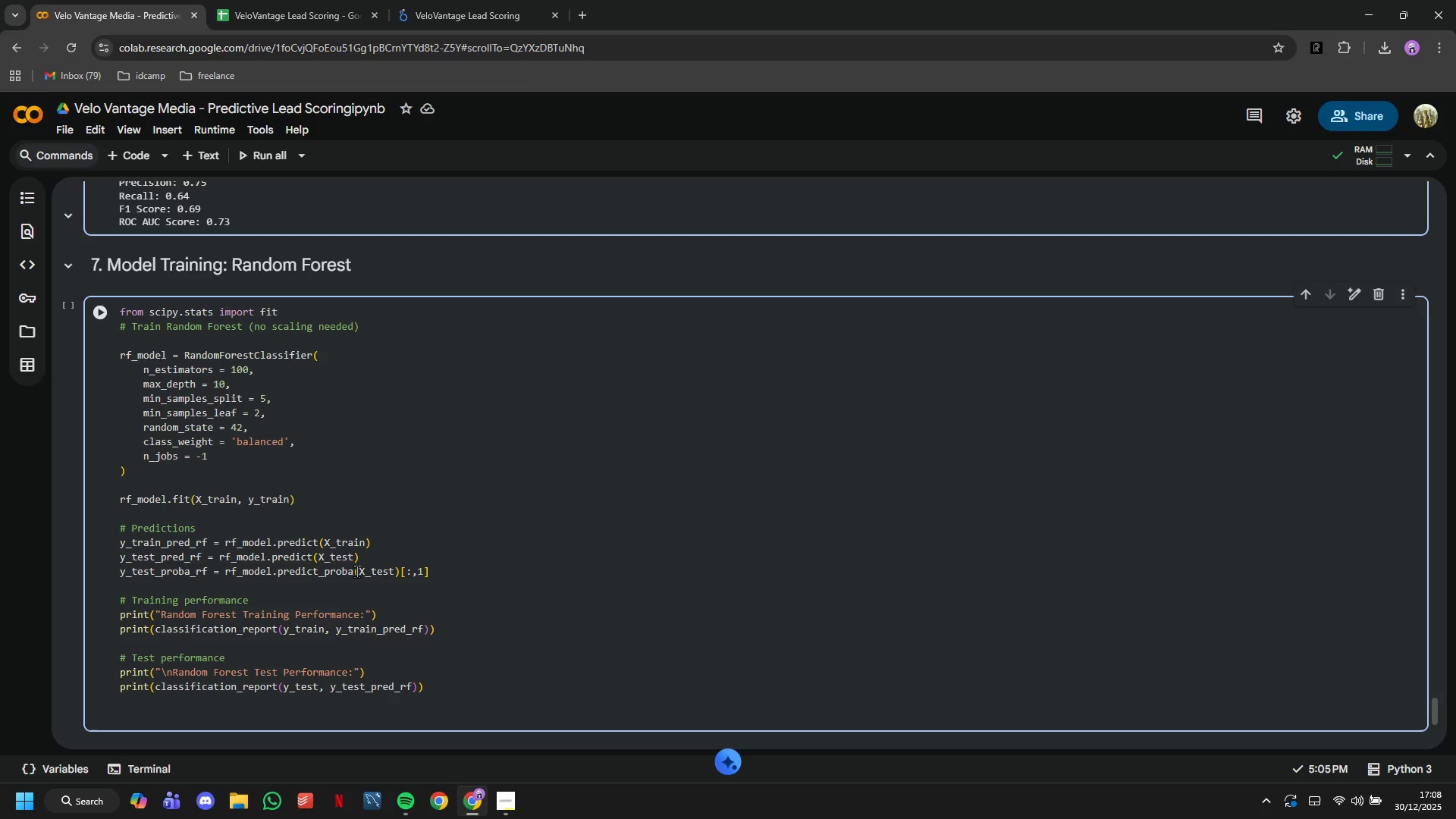 
type(# Ci)
key(Backspace)
type(onfusion Matrix)
 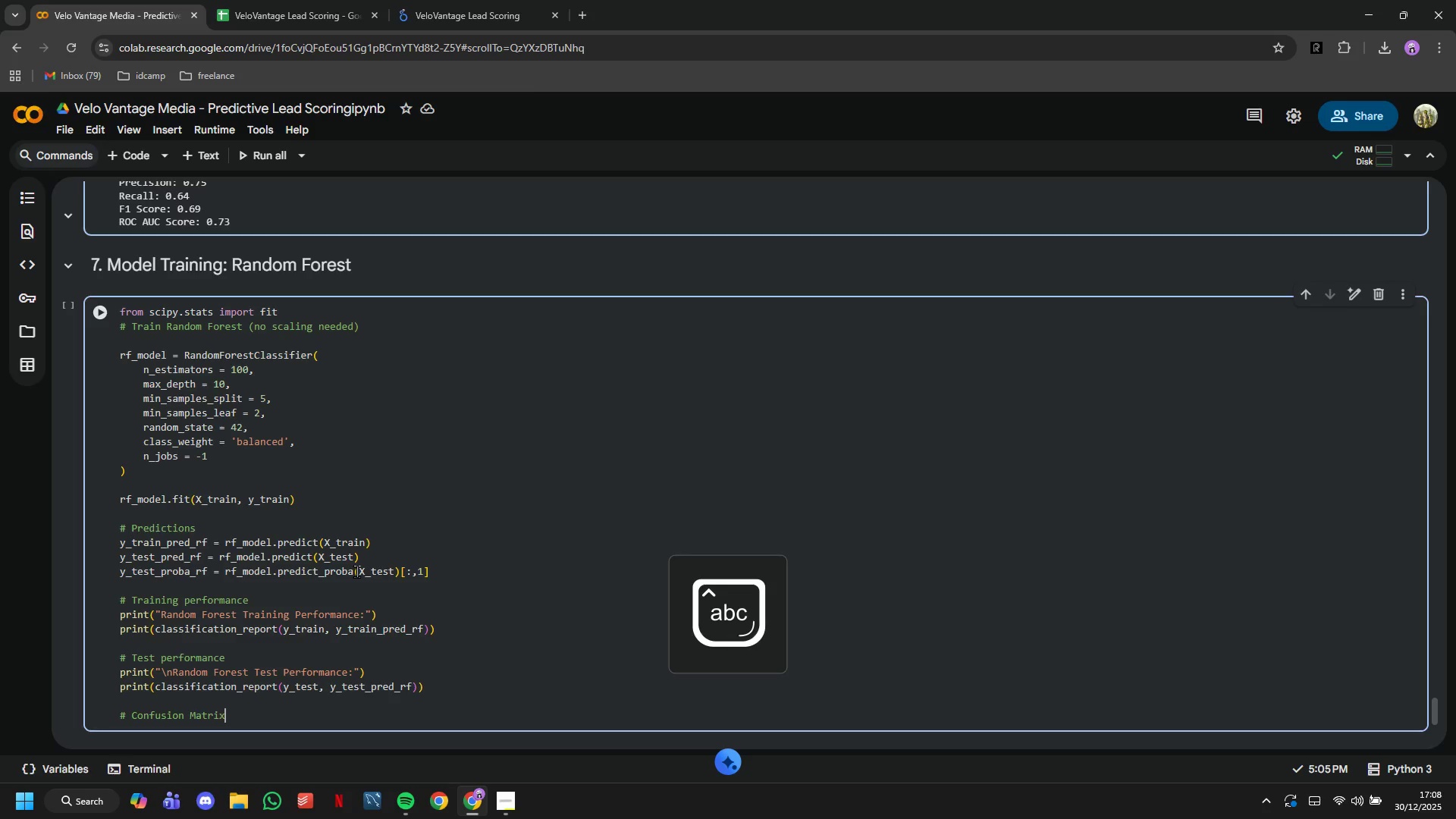 
key(Enter)
 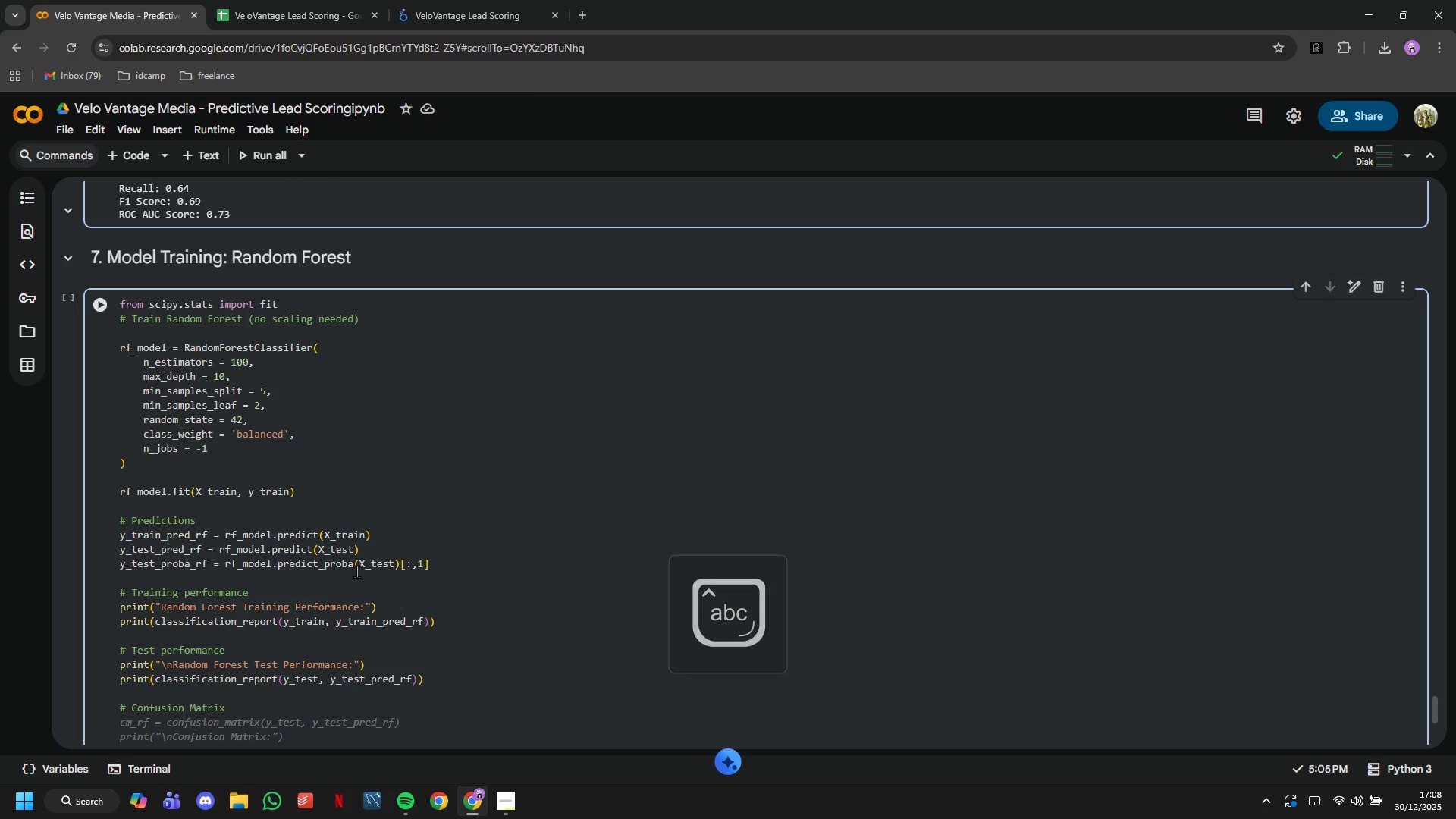 
key(Tab)
 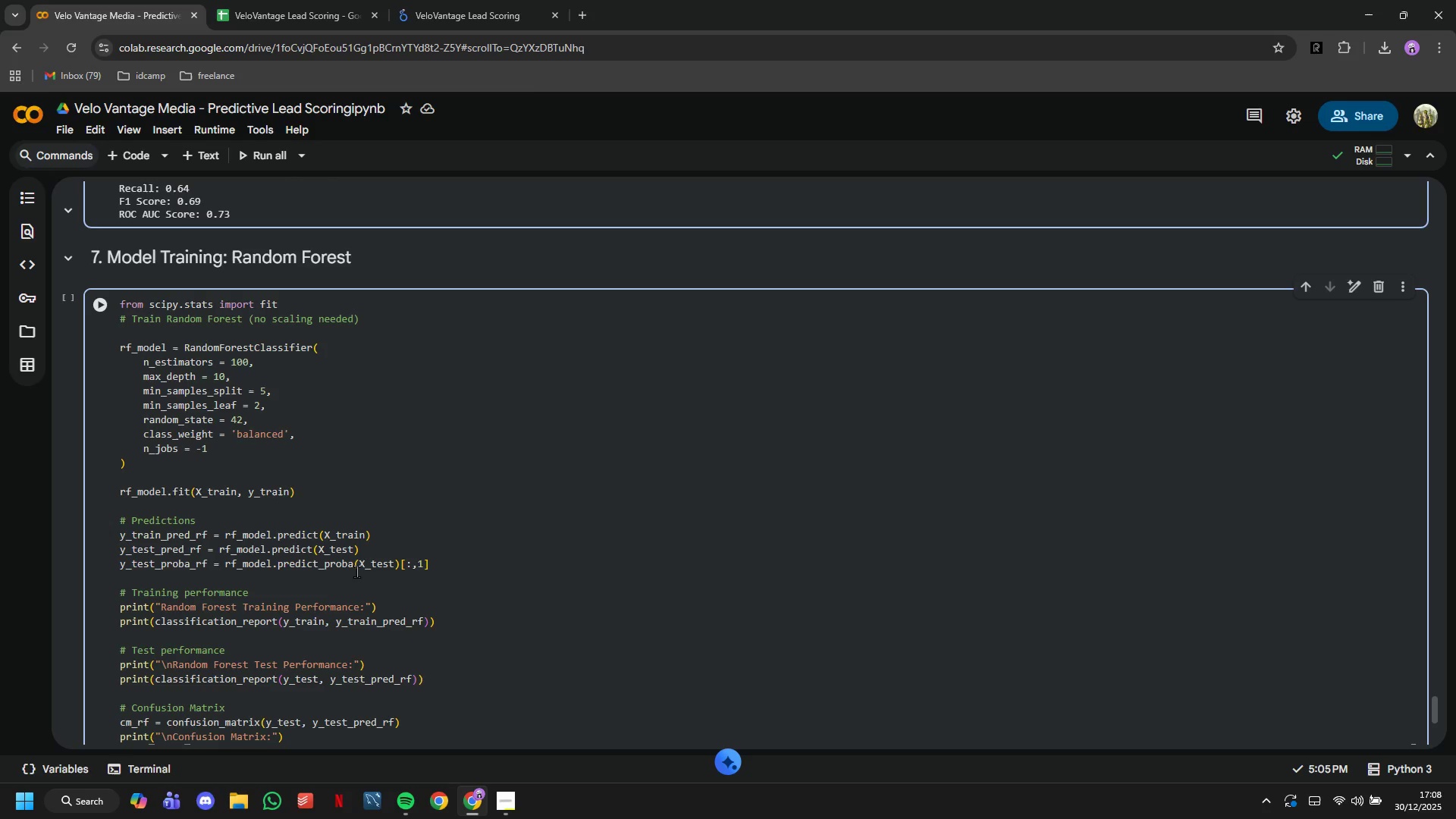 
scroll: coordinate [332, 525], scroll_direction: down, amount: 2.0
 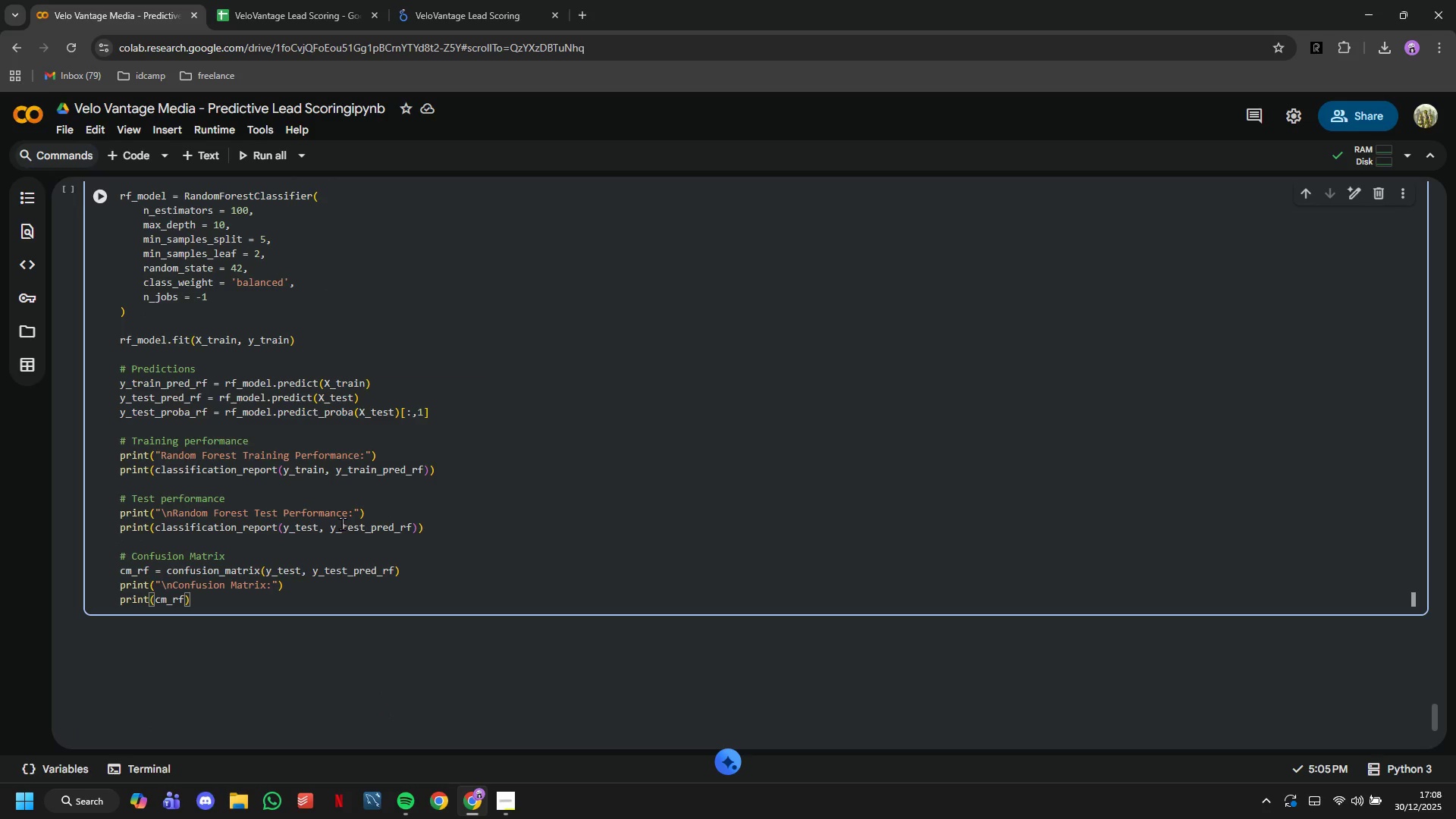 
key(Enter)
 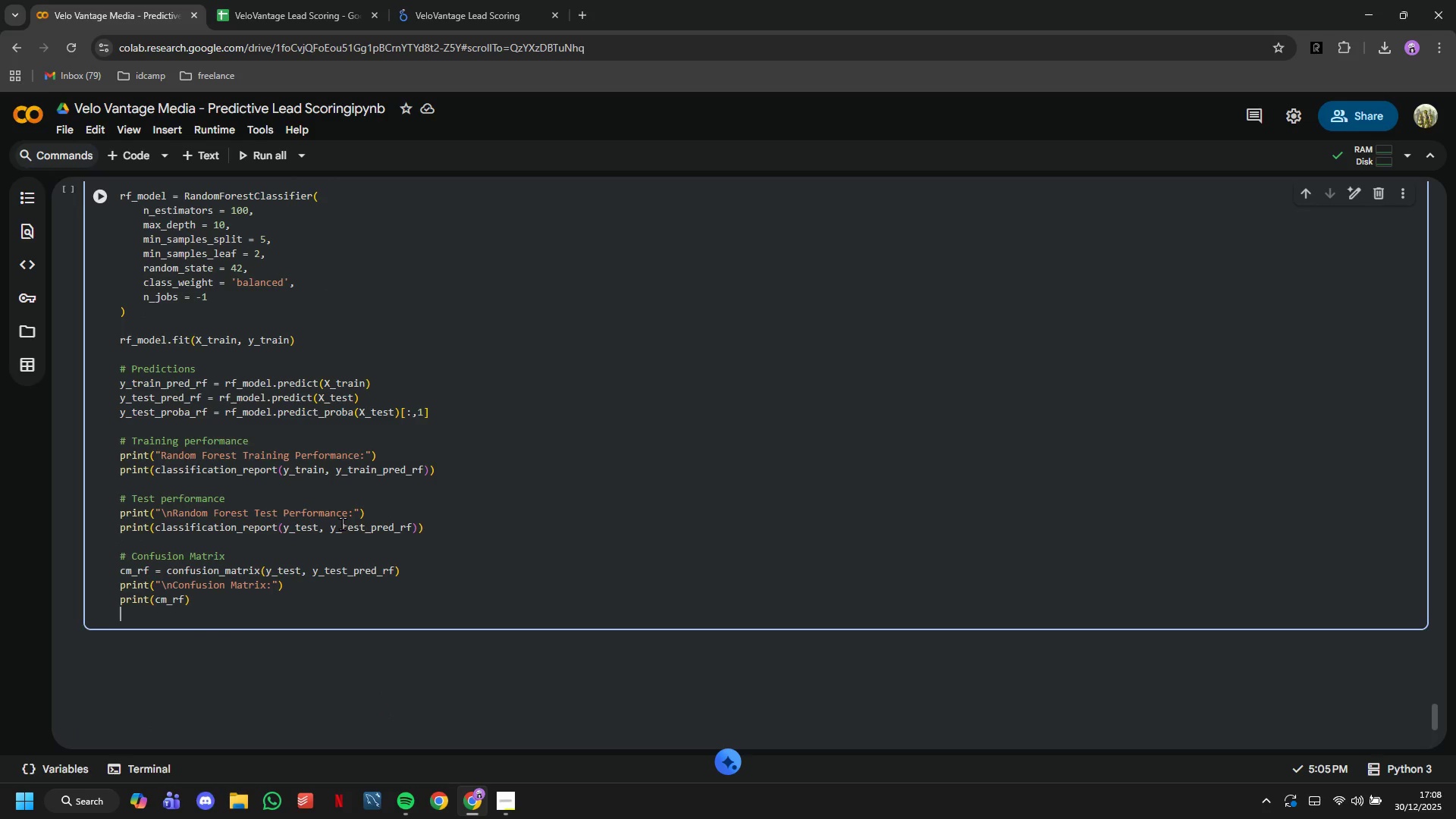 
key(Enter)
 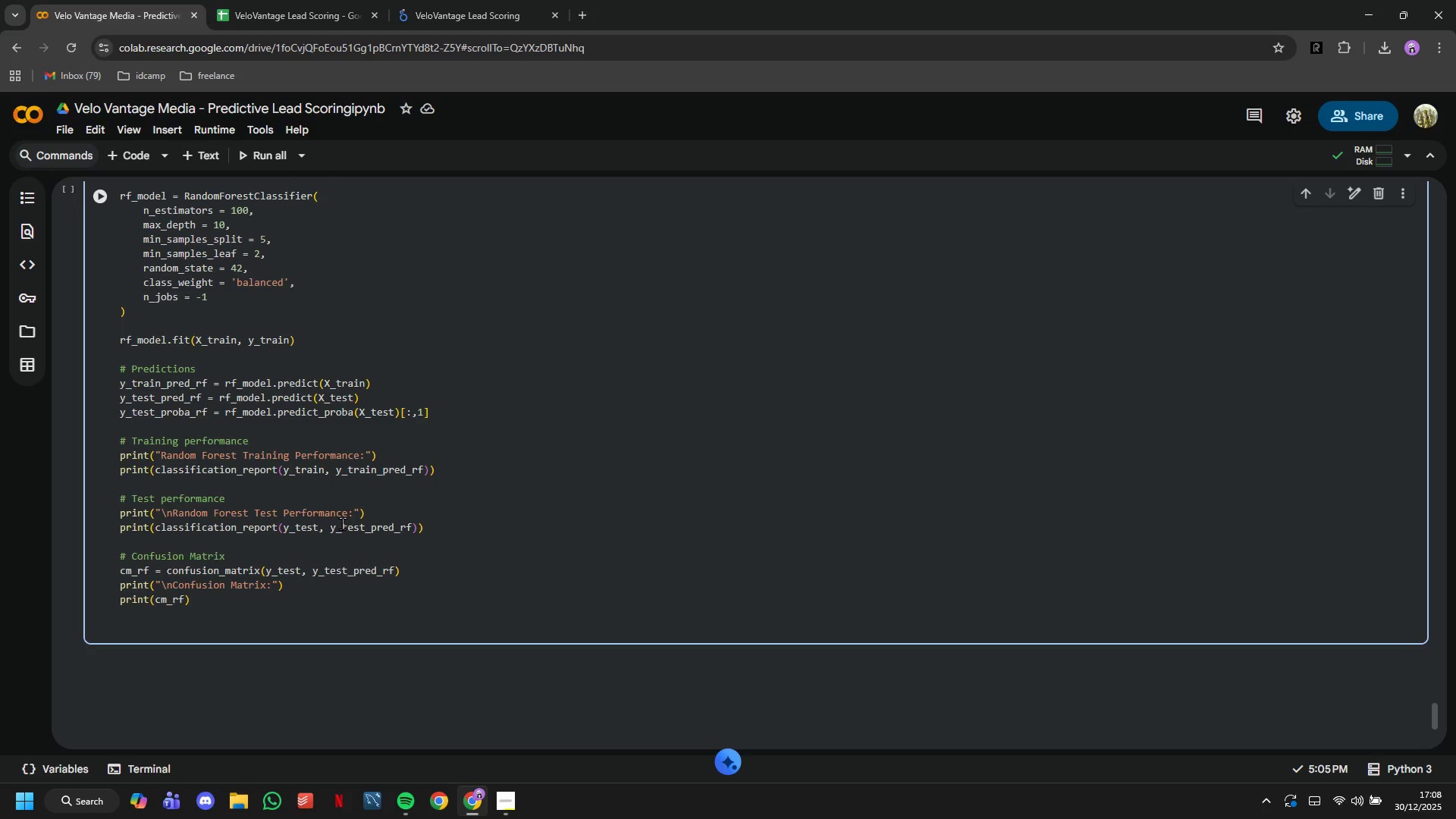 
type(# Bussiness metrics)
 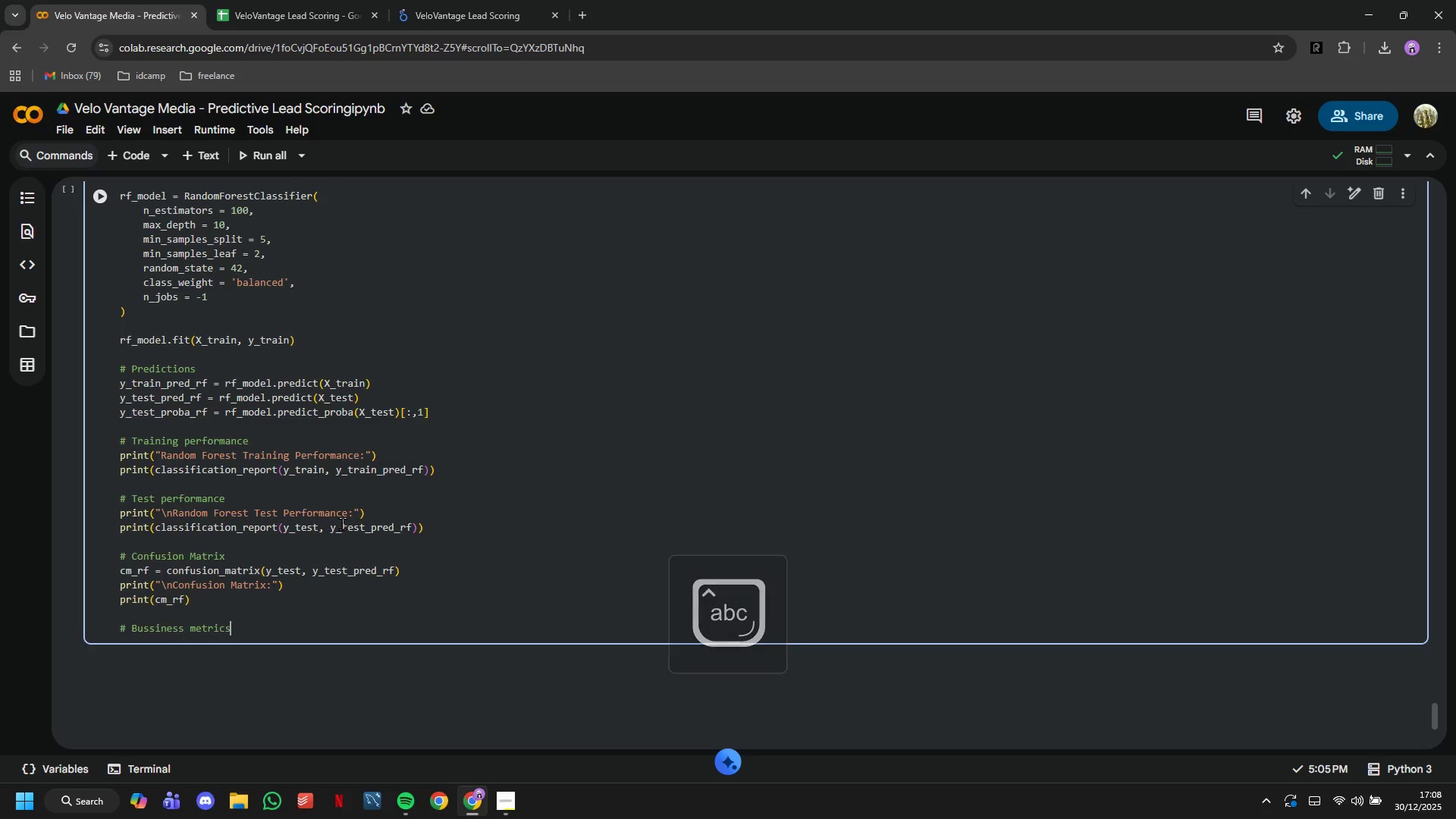 
key(Enter)
 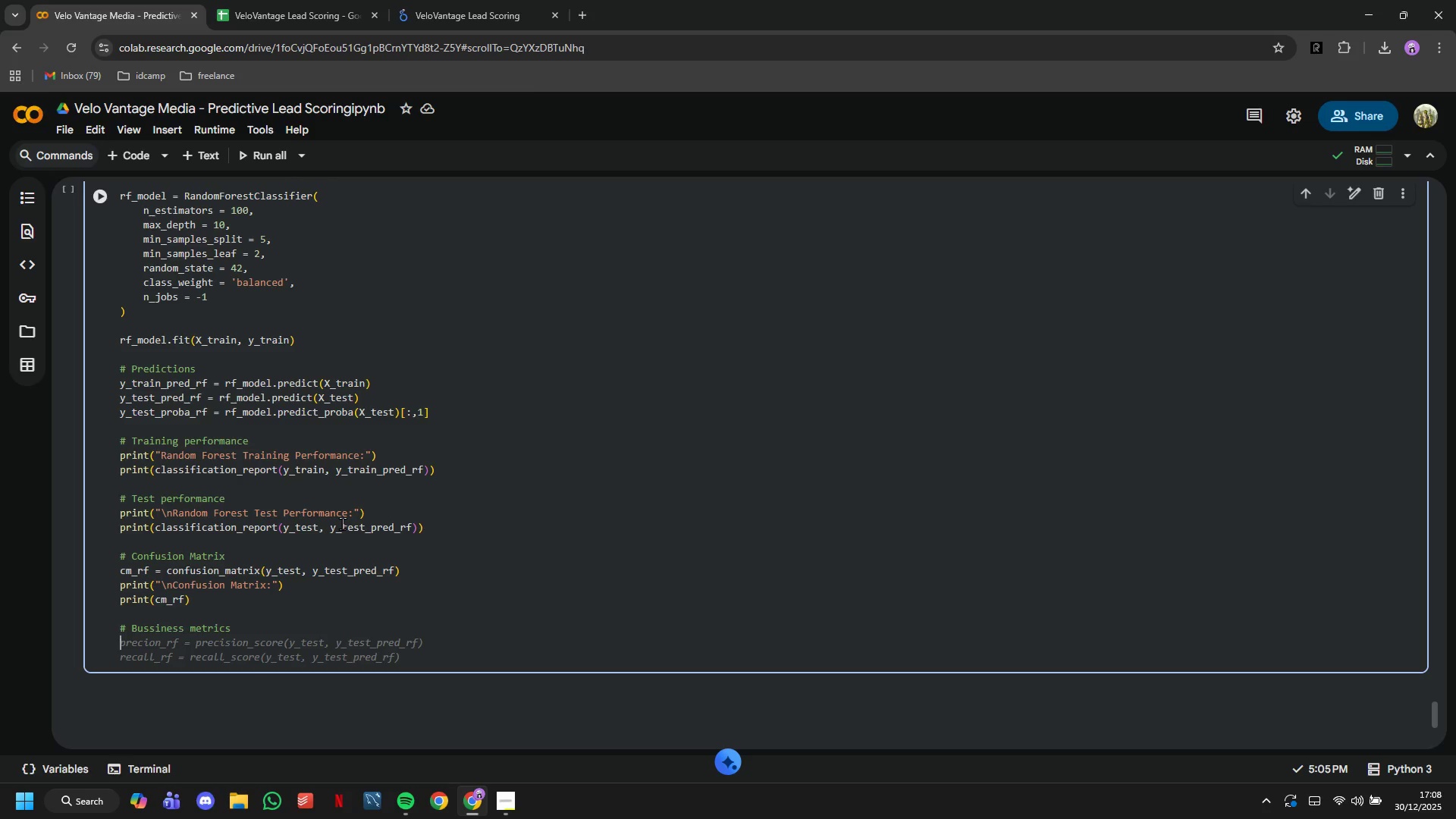 
wait(8.66)
 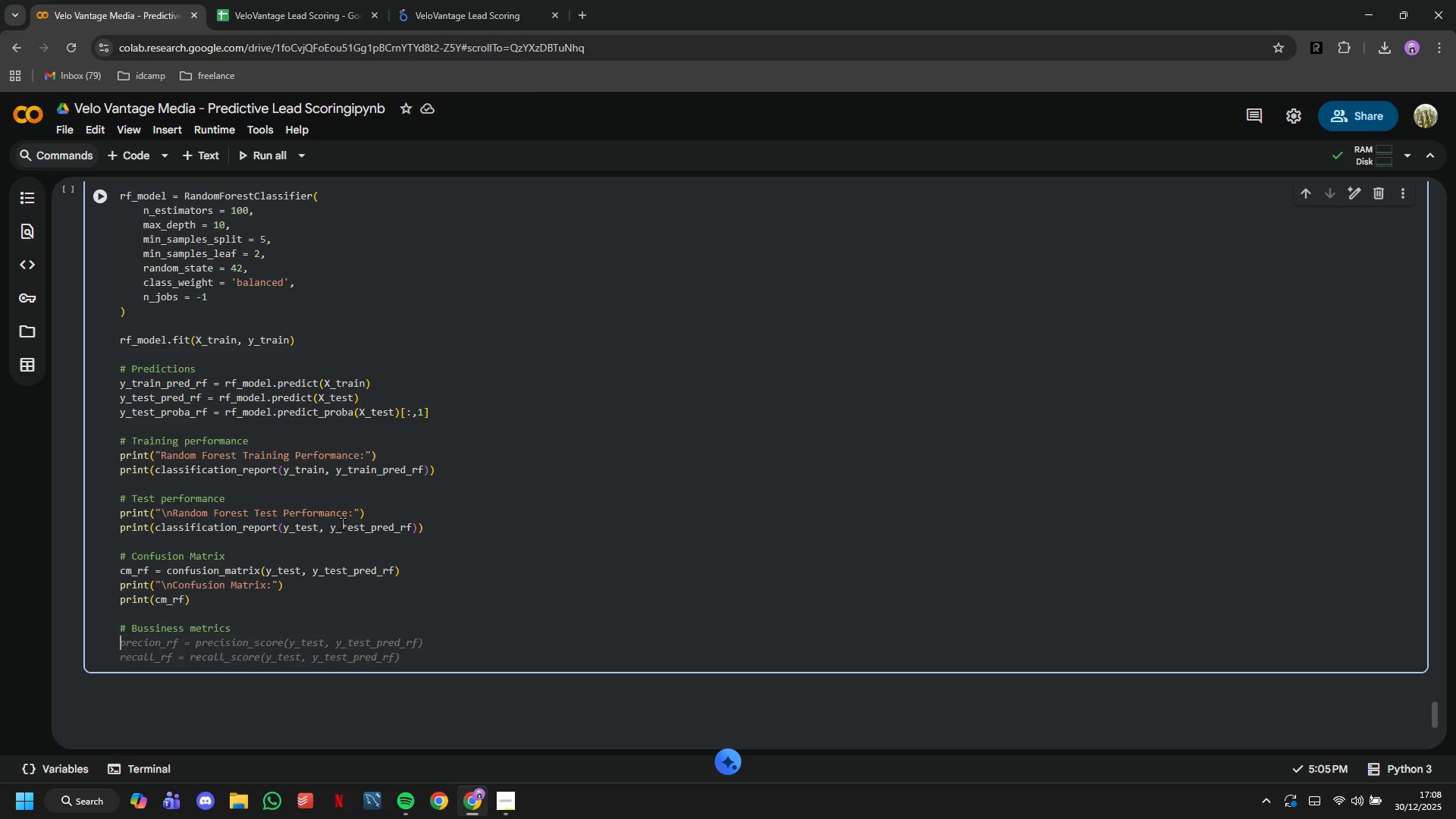 
key(Tab)
 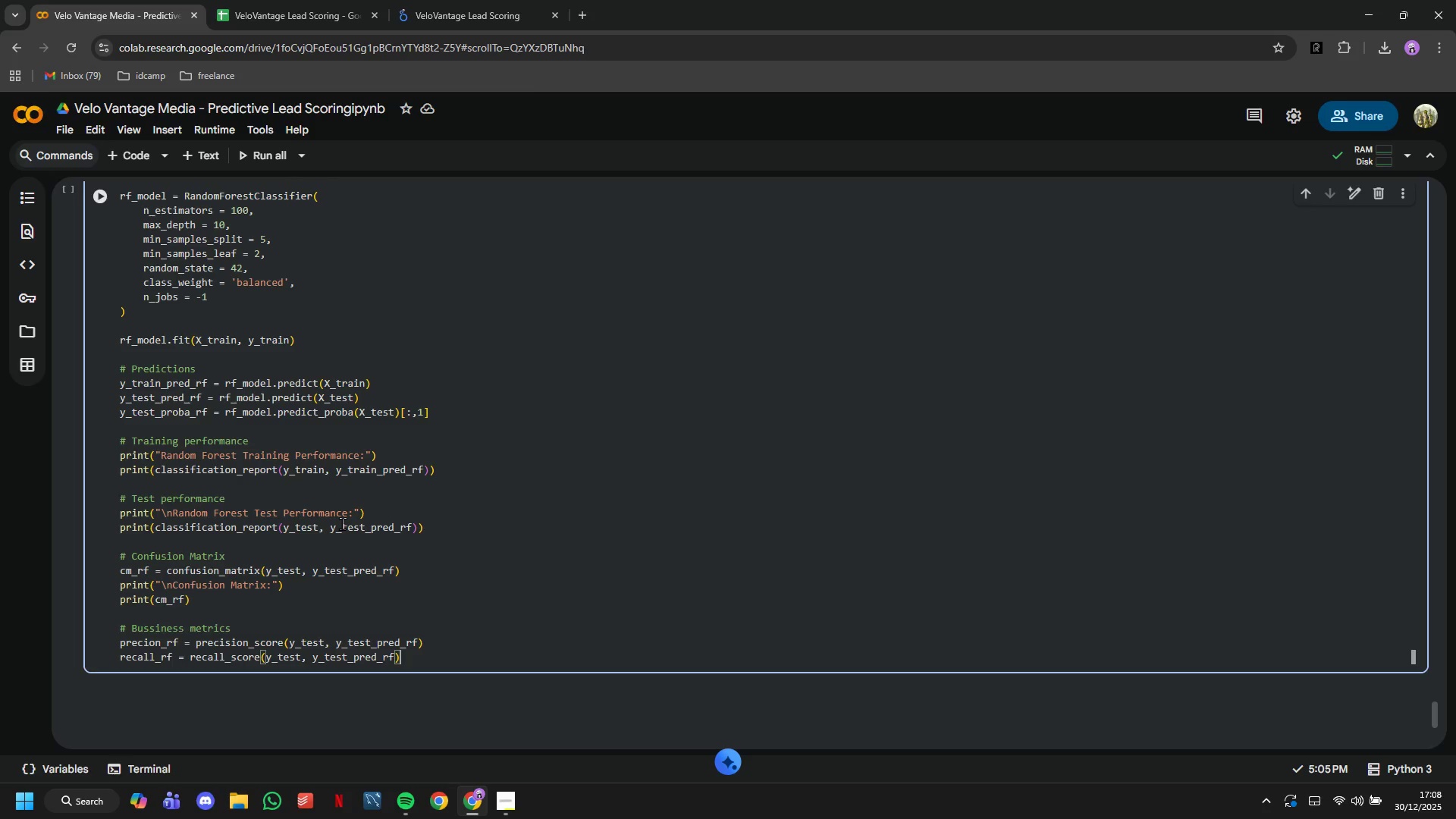 
key(Enter)
 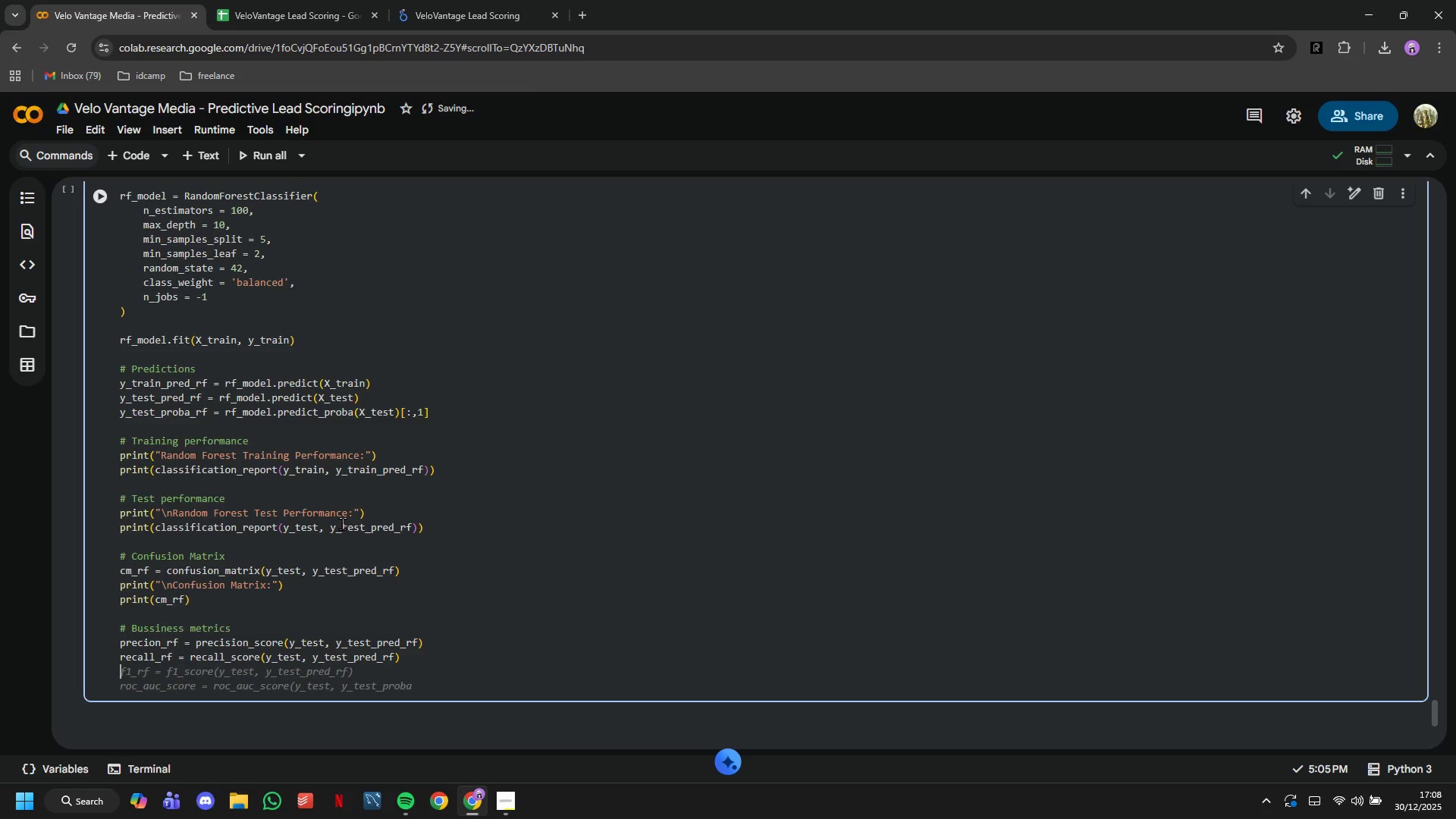 
key(Tab)
 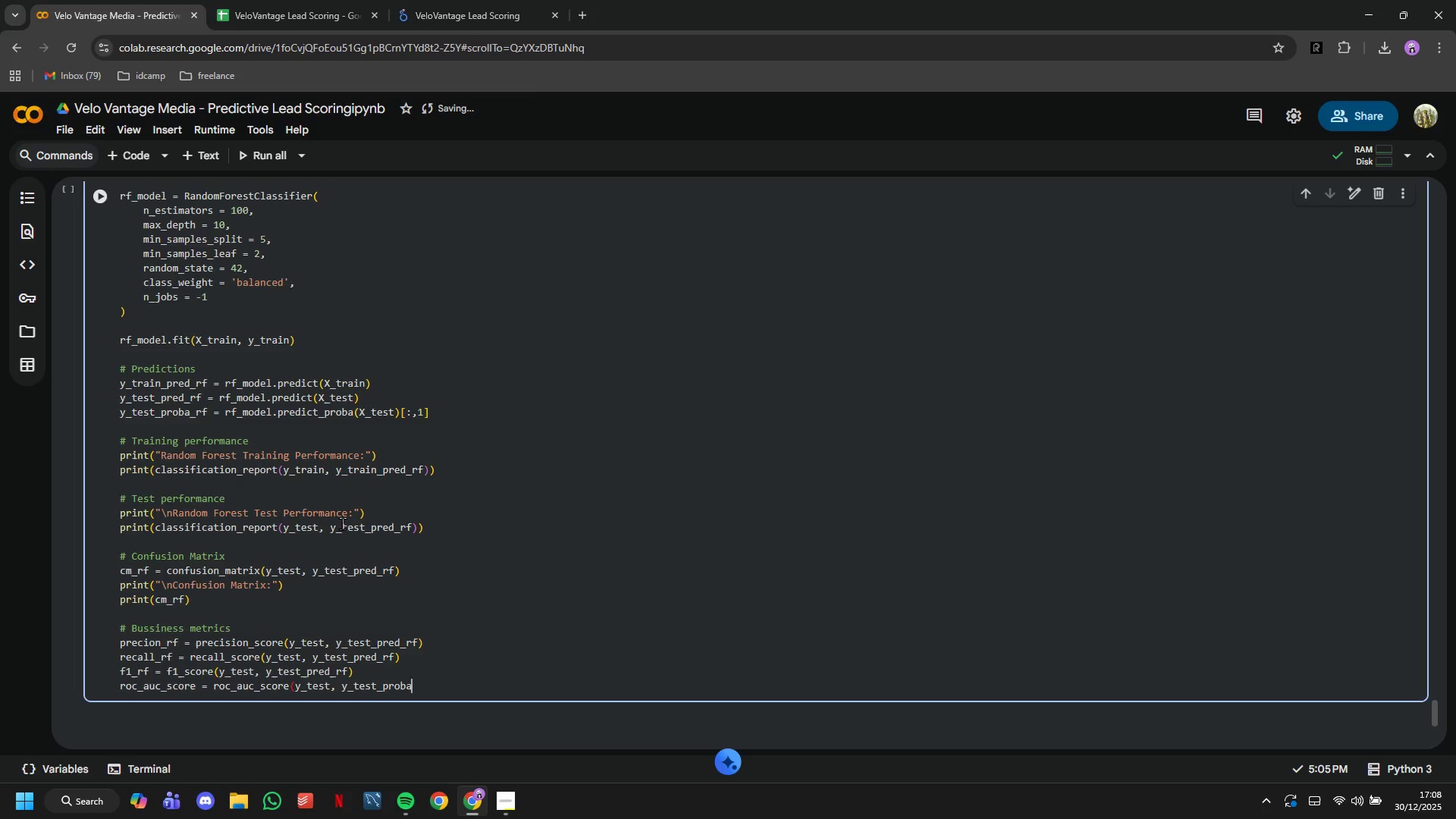 
key(Enter)
 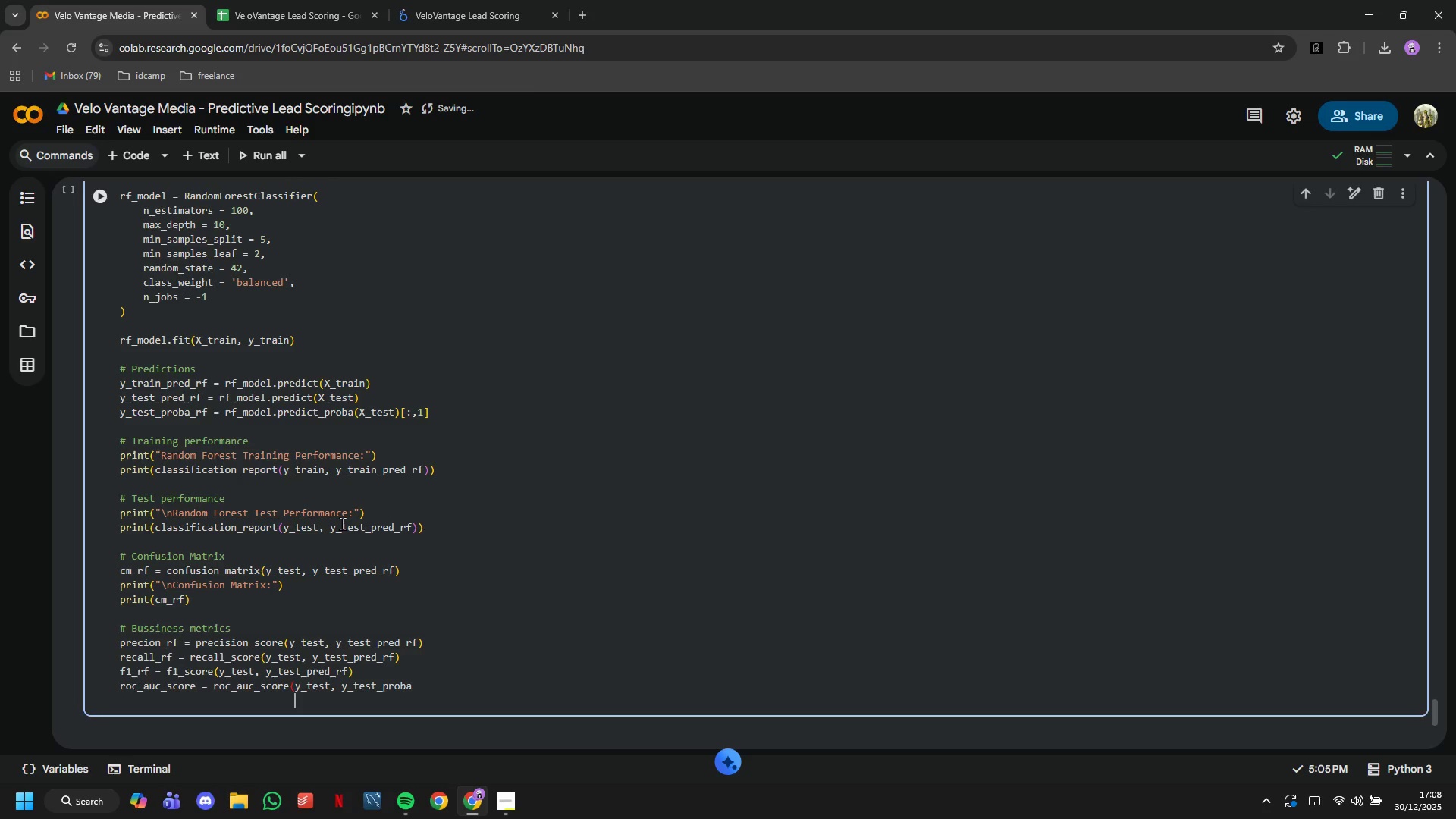 
key(Enter)
 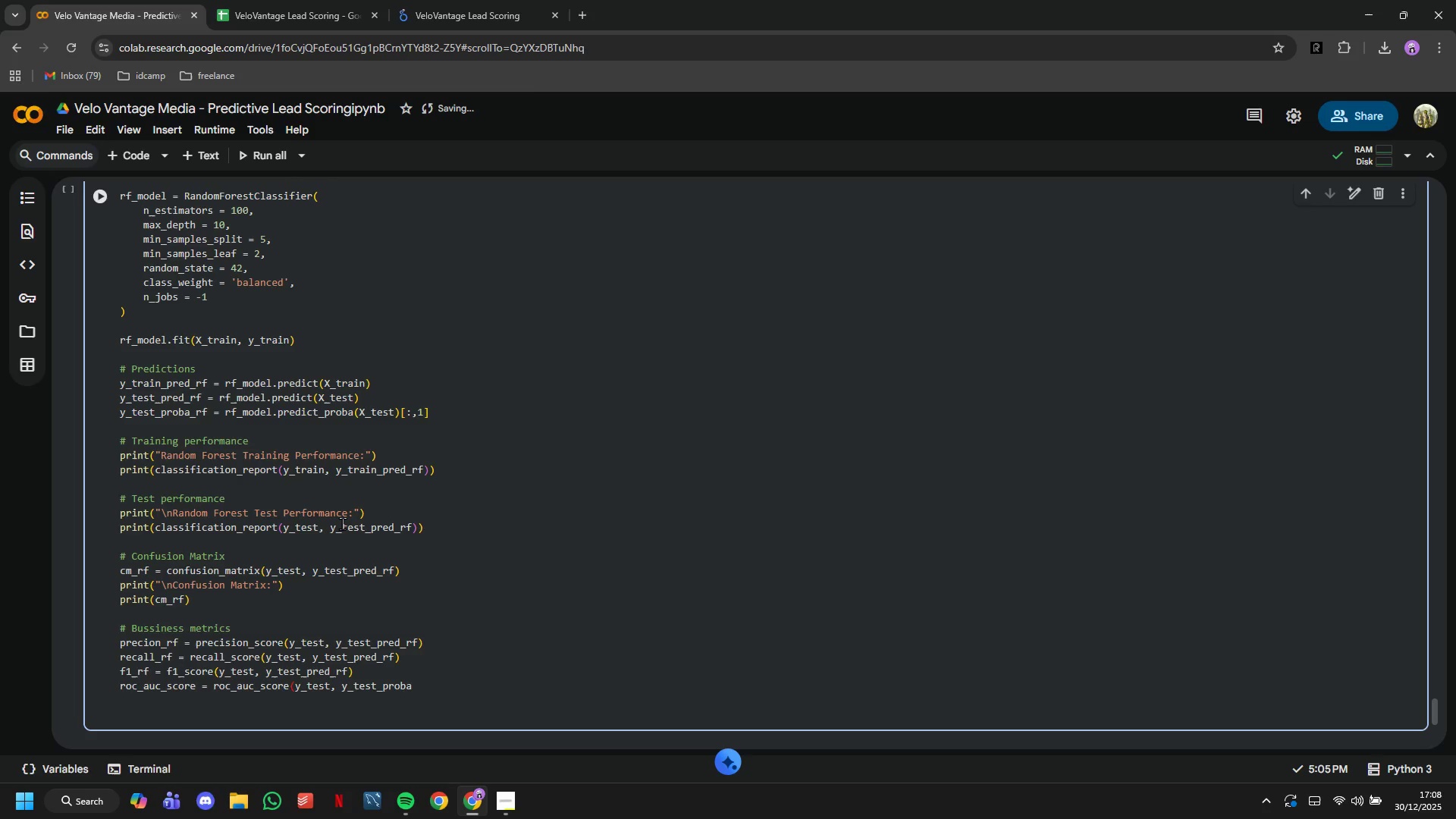 
key(Backspace)
 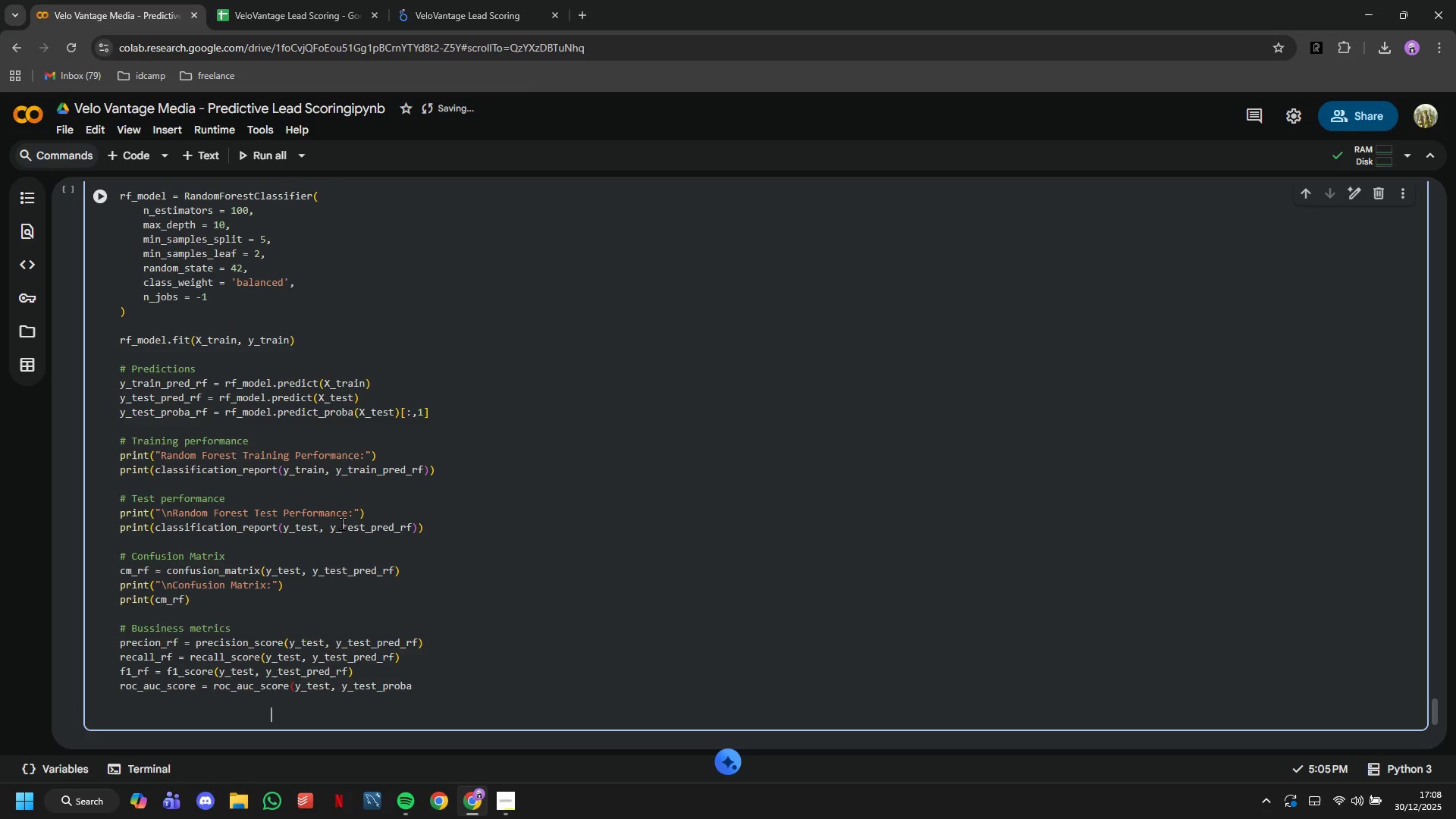 
key(Backspace)
 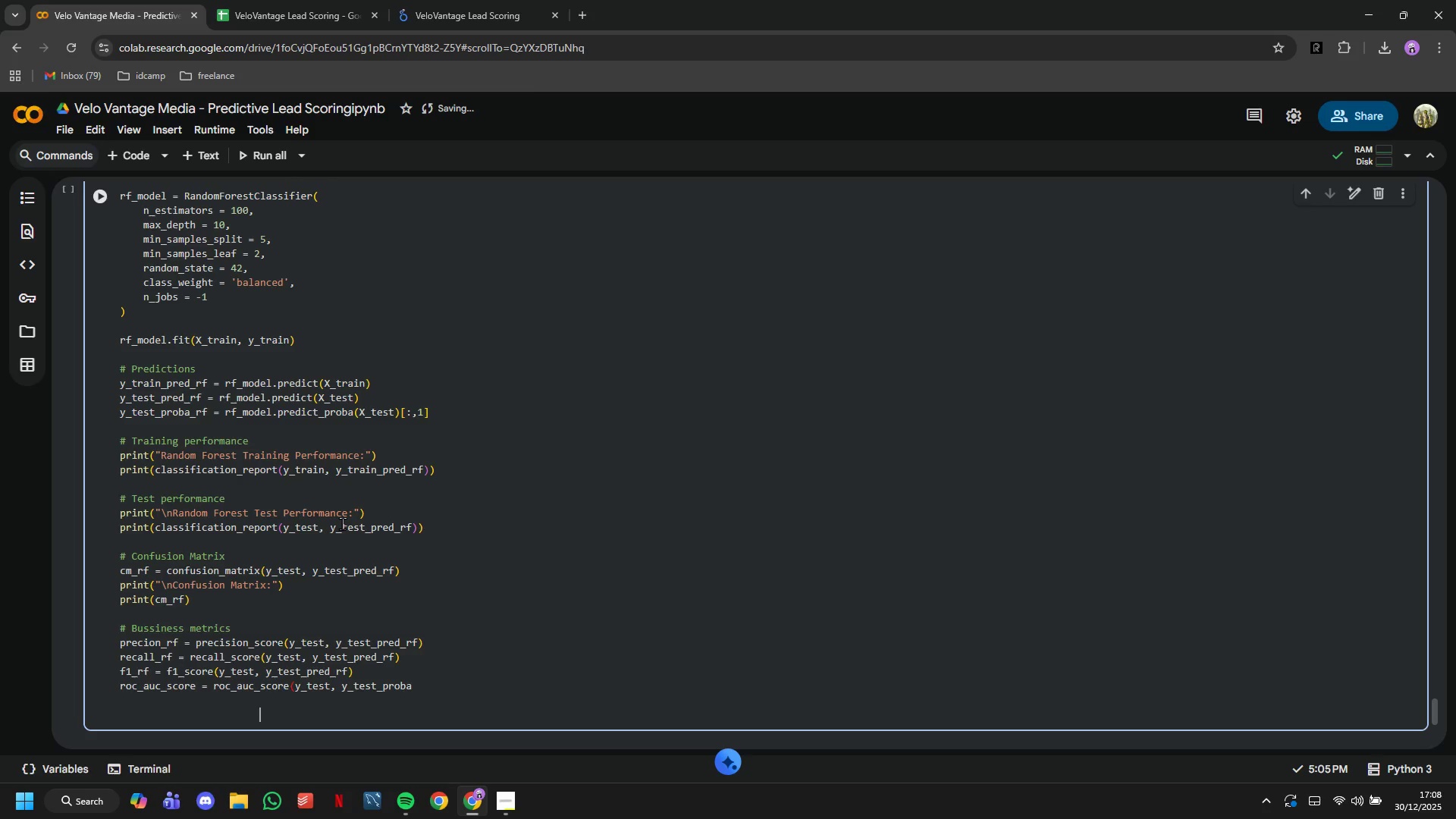 
hold_key(key=Backspace, duration=0.78)
 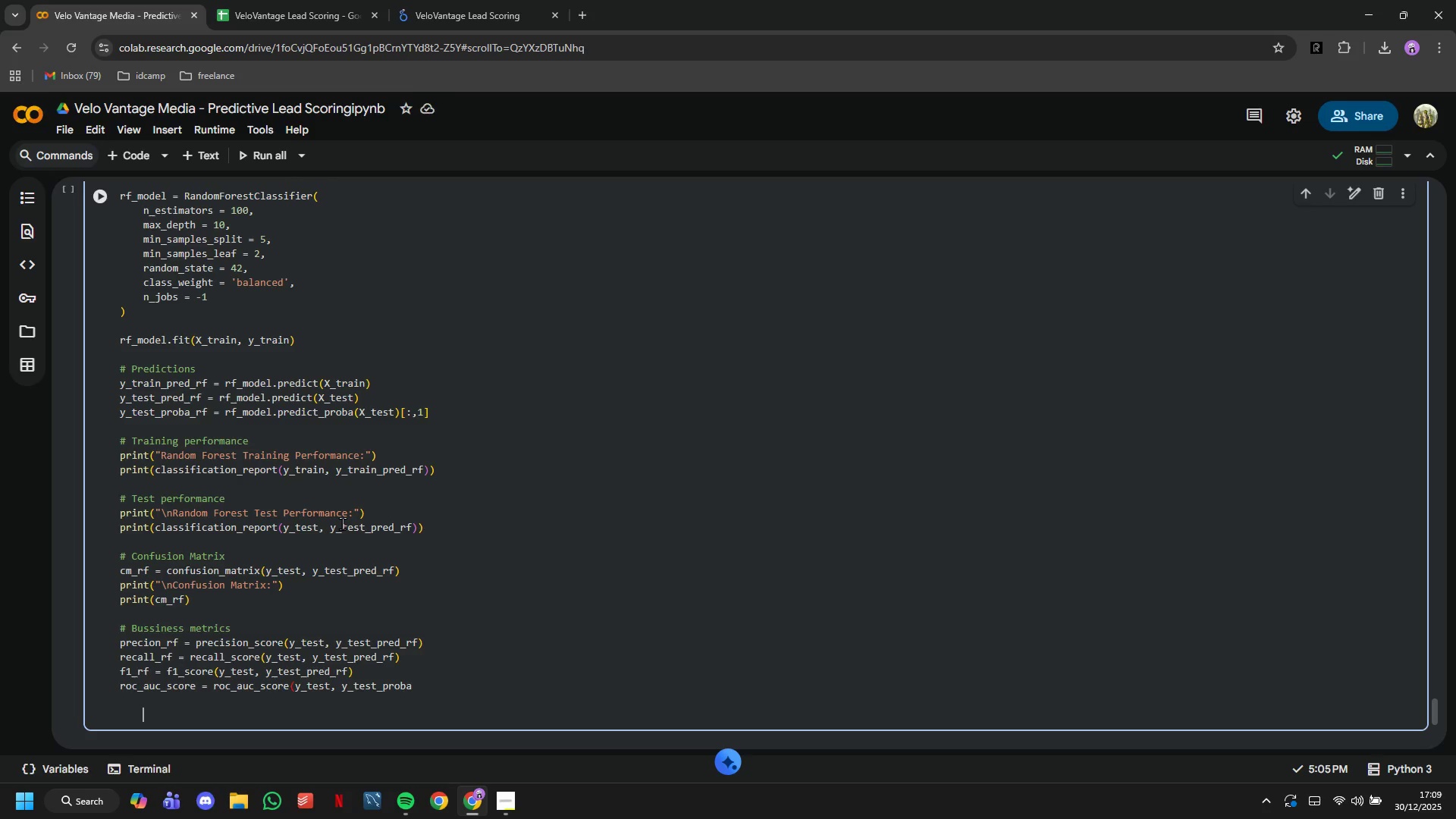 
key(Backspace)
 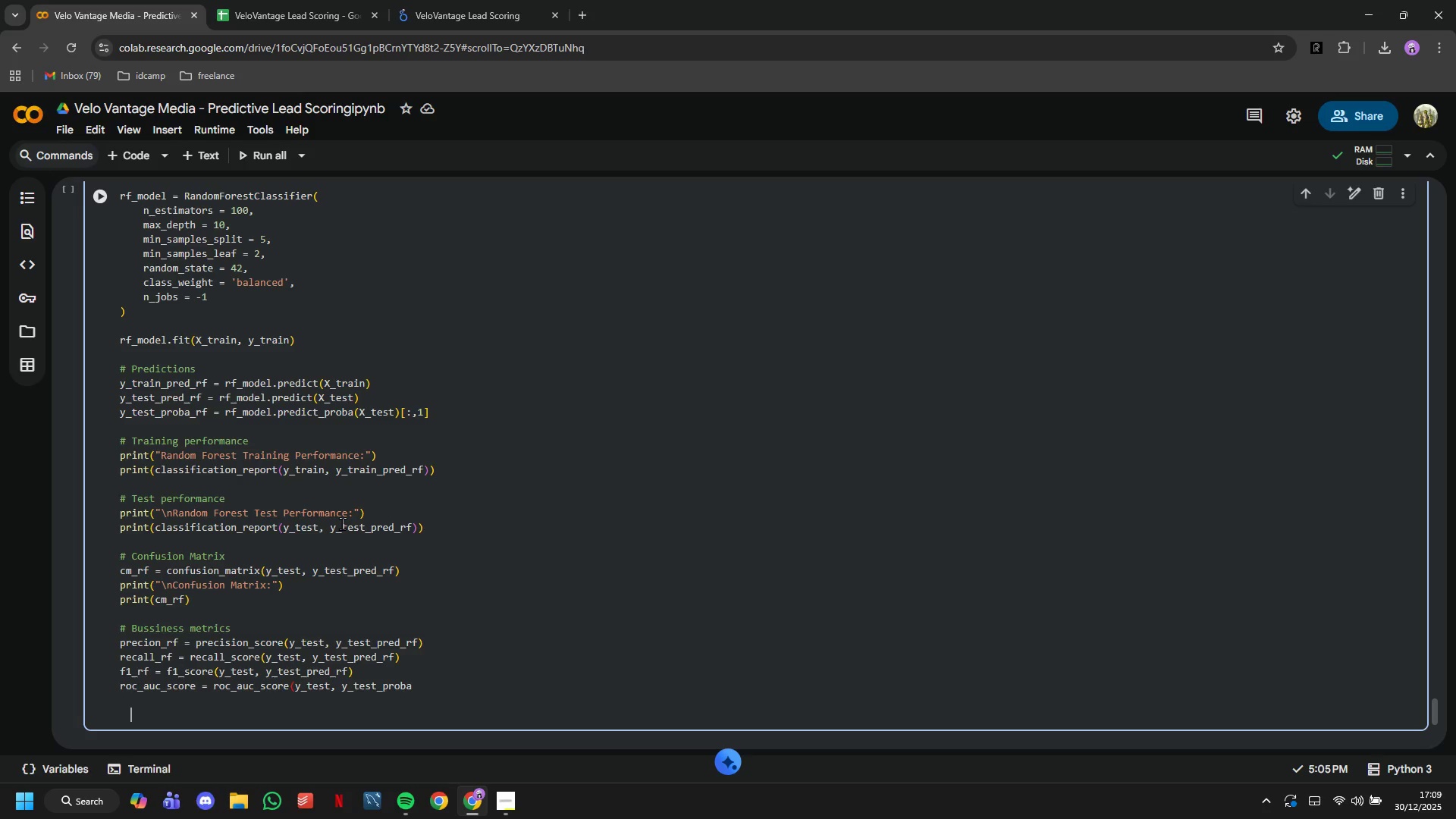 
key(Backspace)
 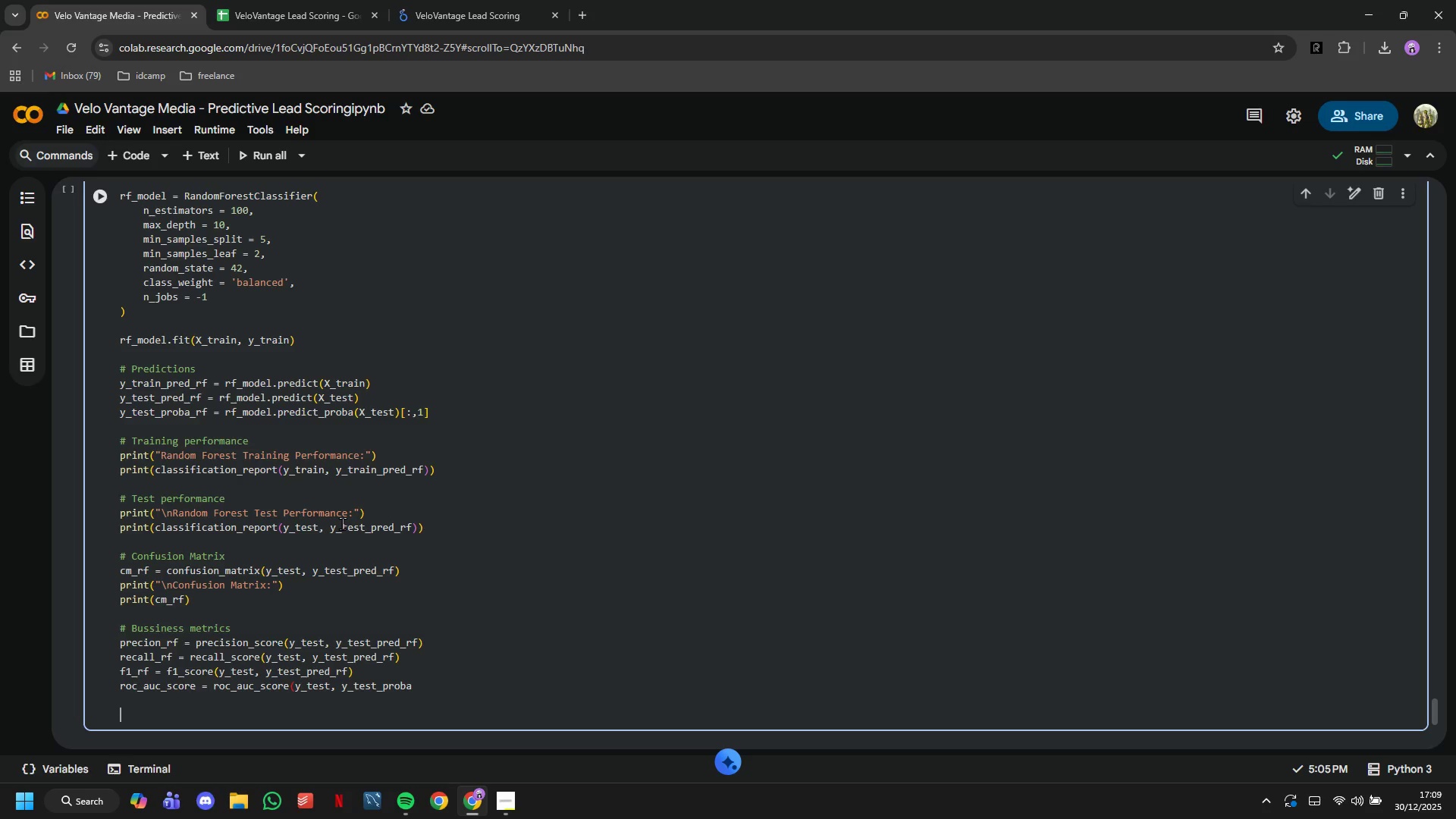 
key(Backspace)
 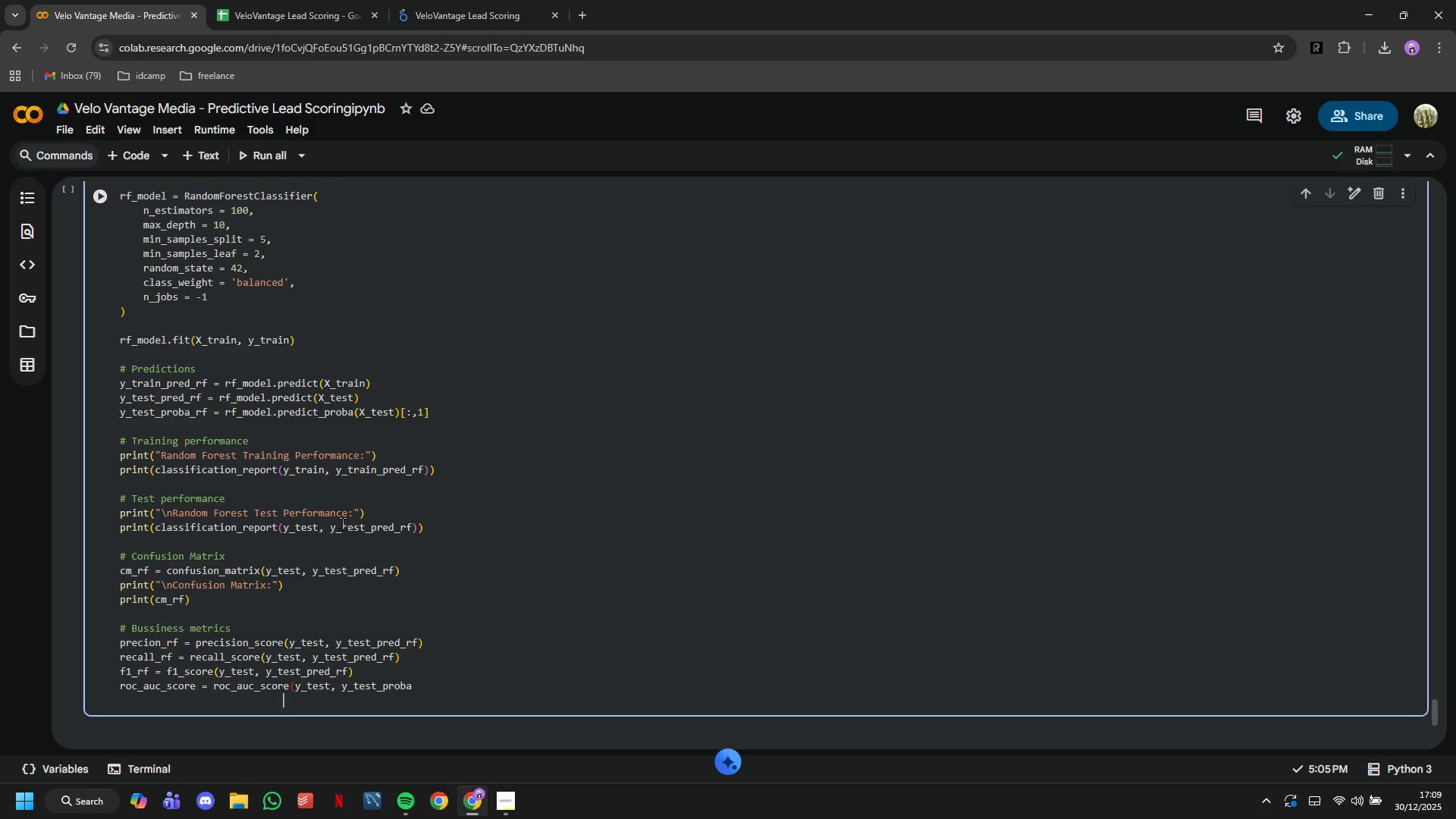 
key(Backspace)
 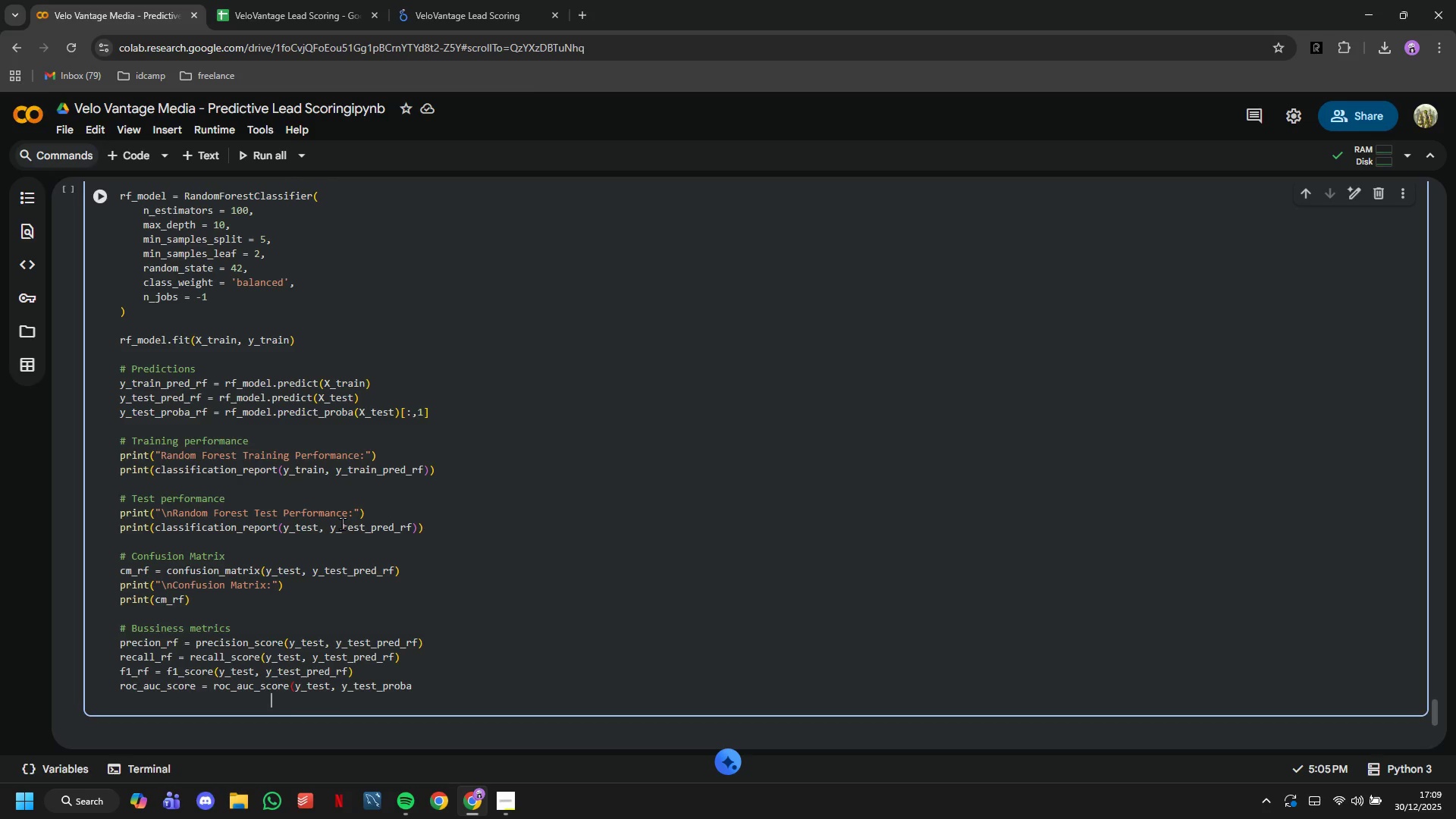 
key(Backspace)
 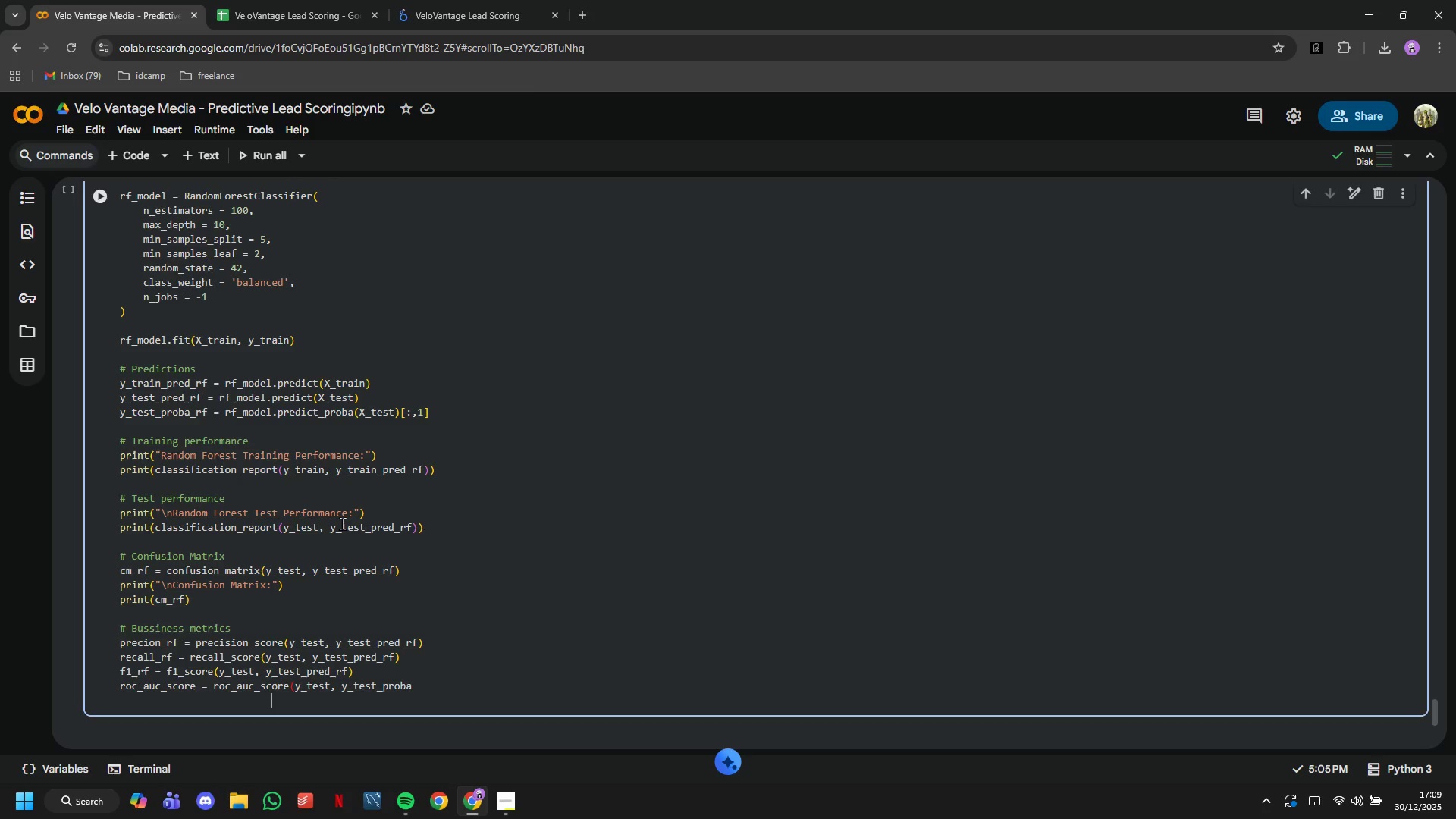 
key(Backspace)
 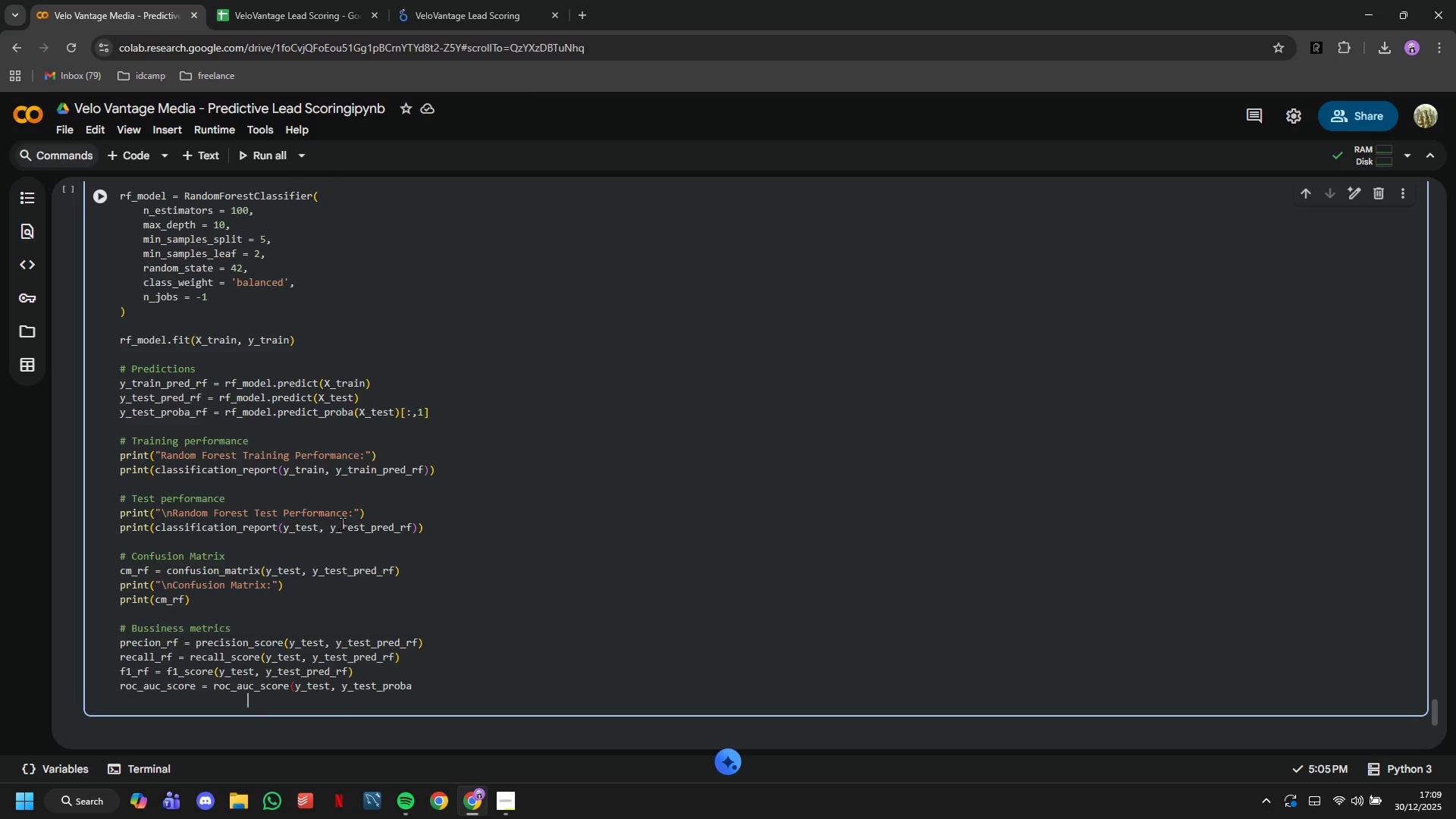 
key(Backspace)
 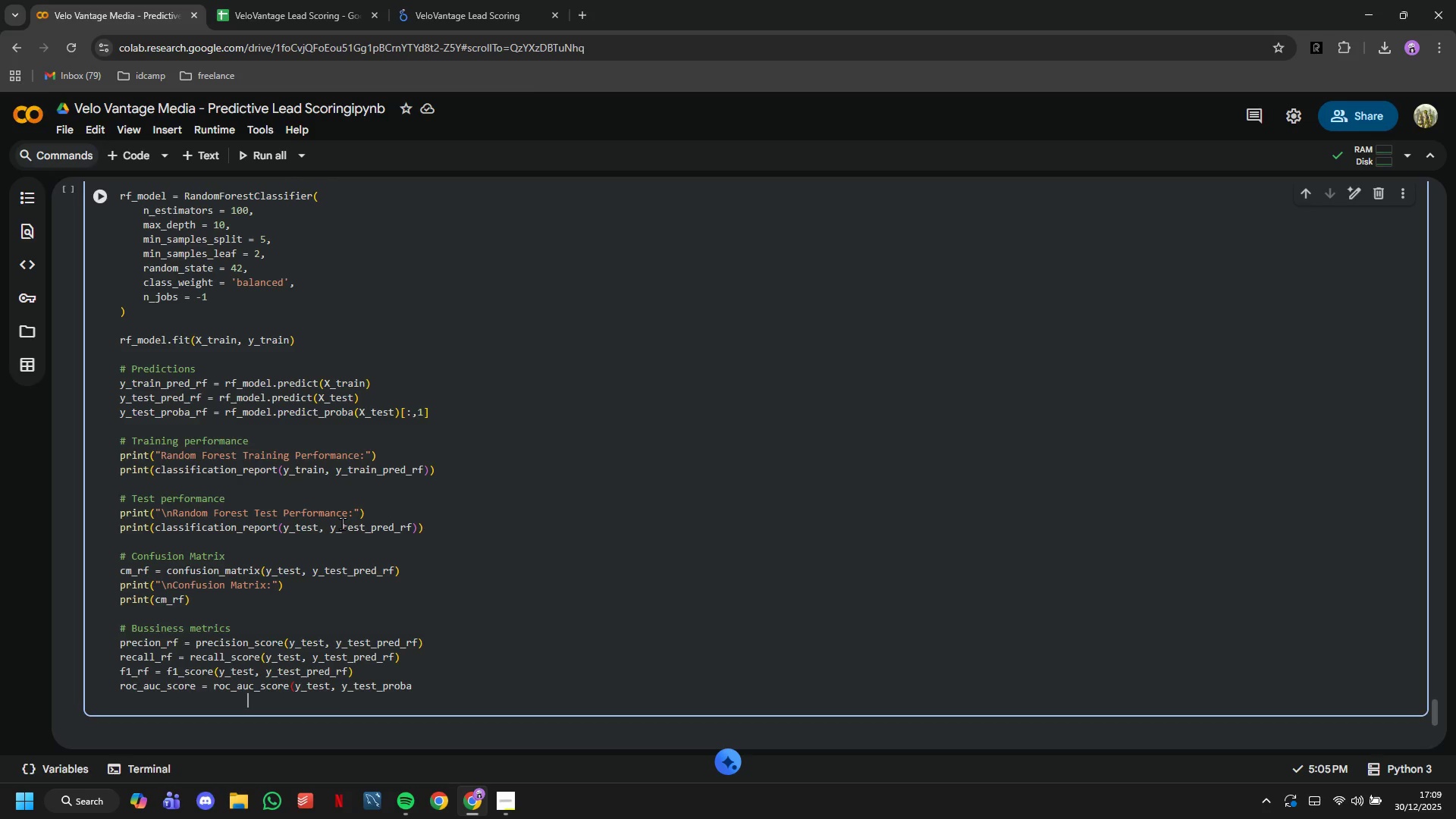 
key(Backspace)
 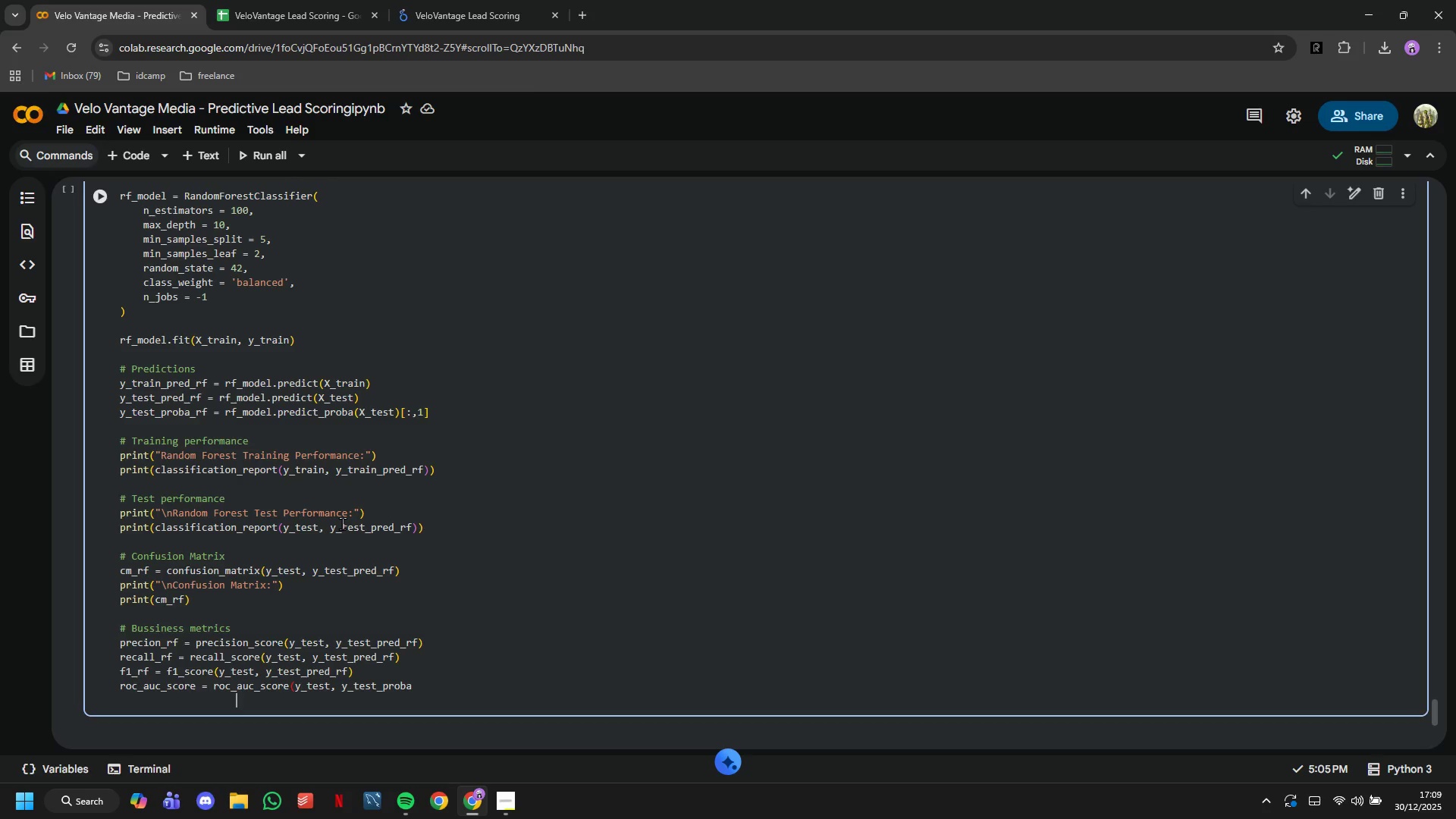 
key(Backspace)
 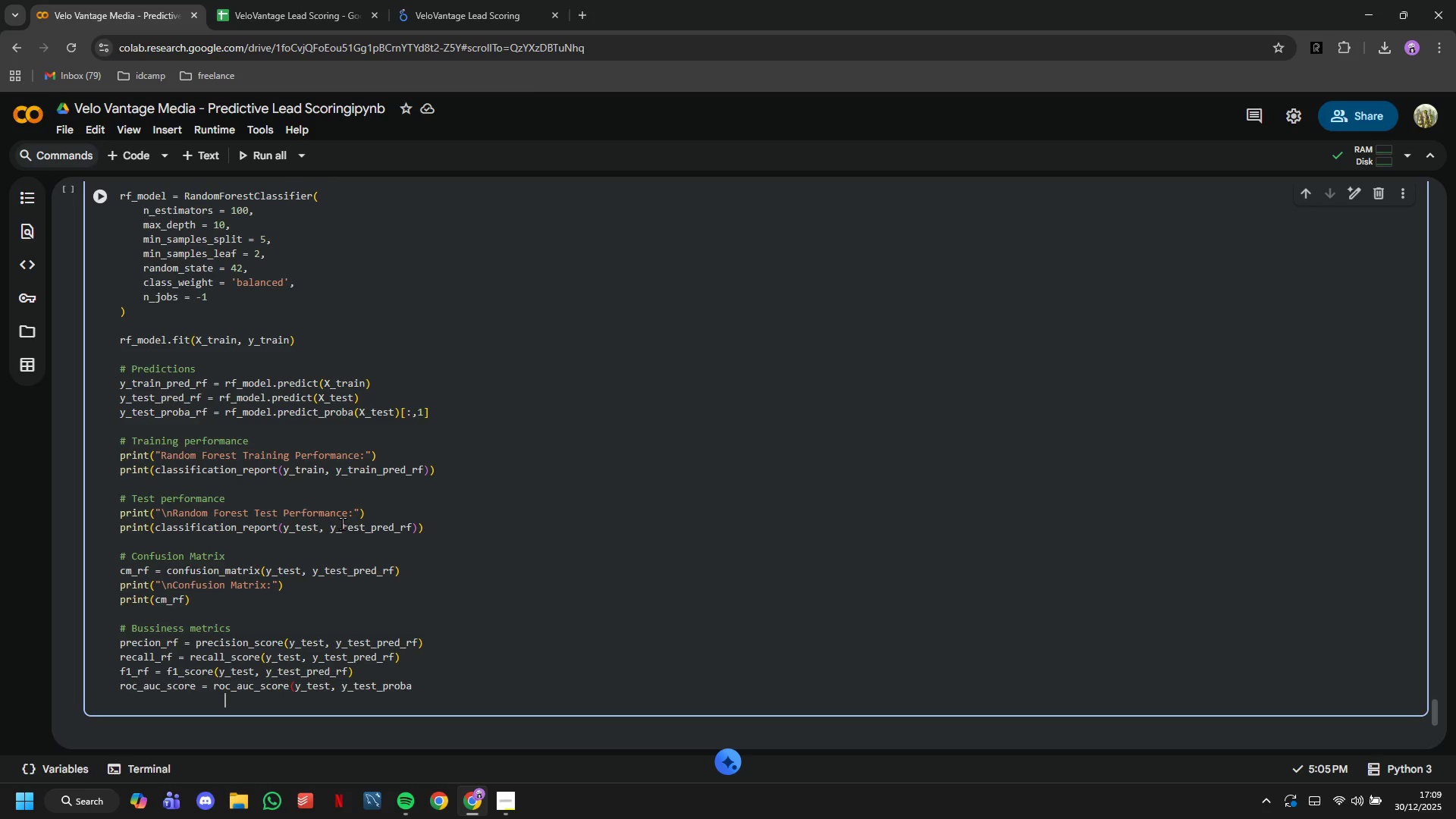 
key(Backspace)
 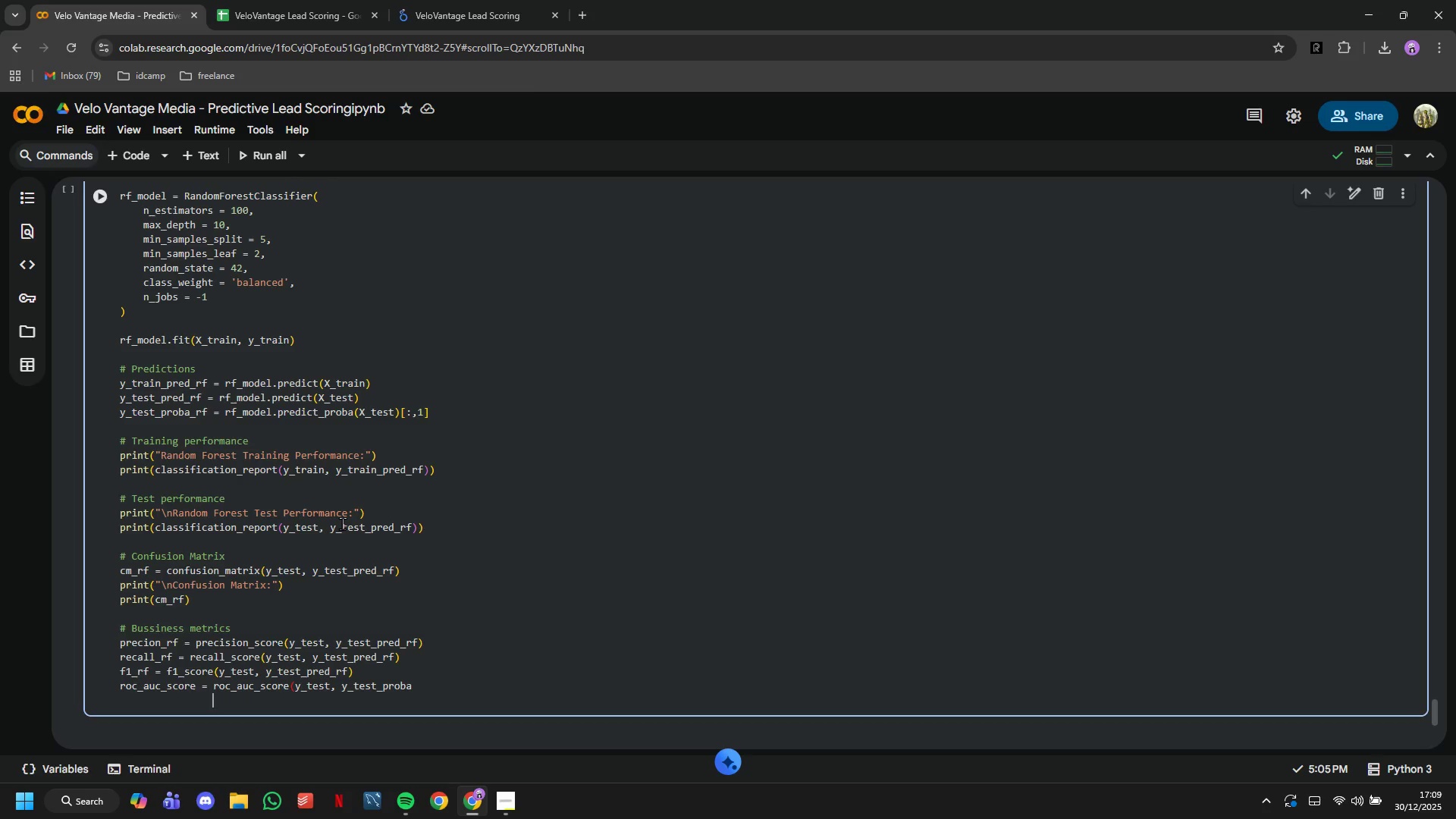 
key(Backspace)
 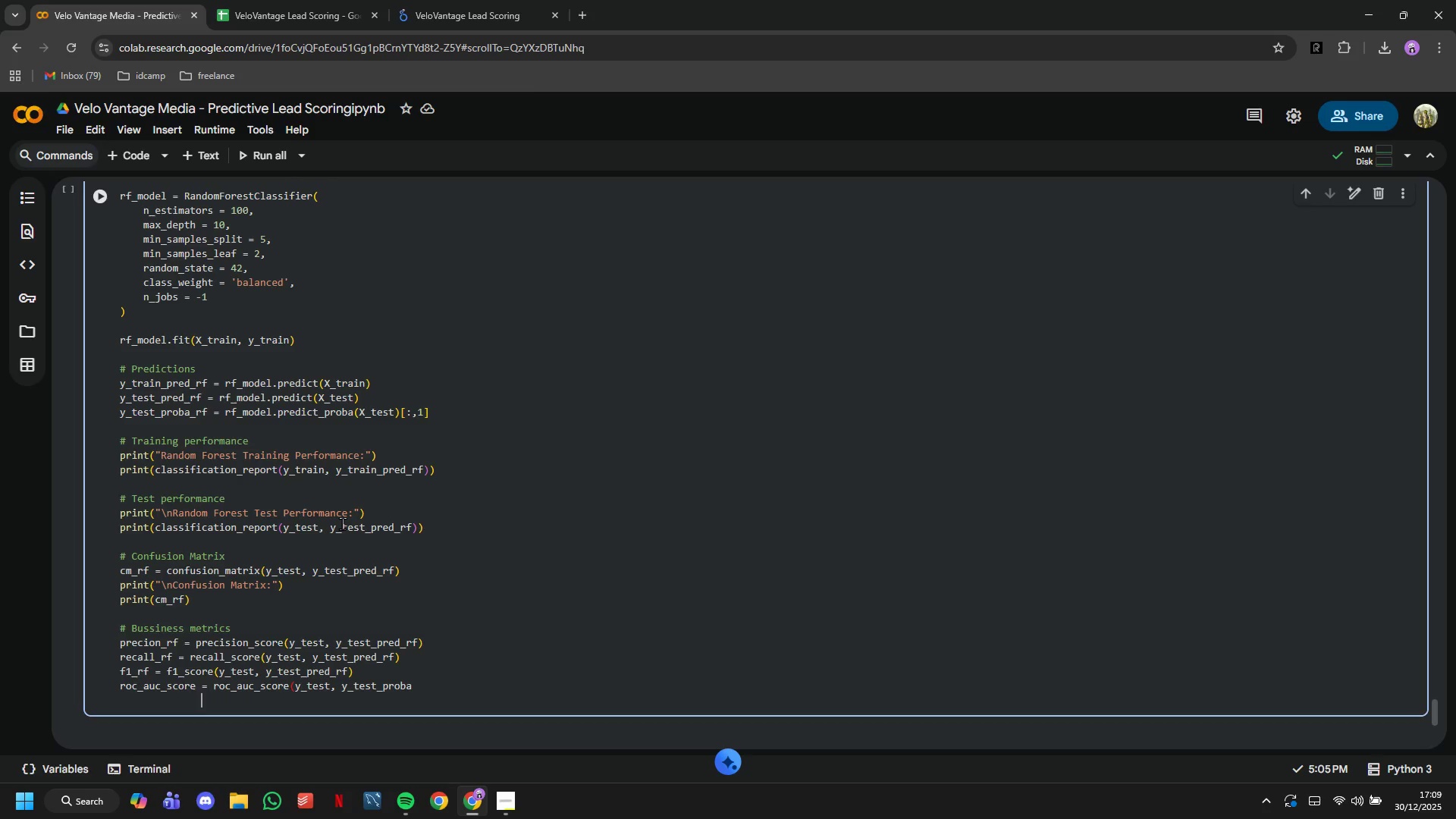 
key(Backspace)
 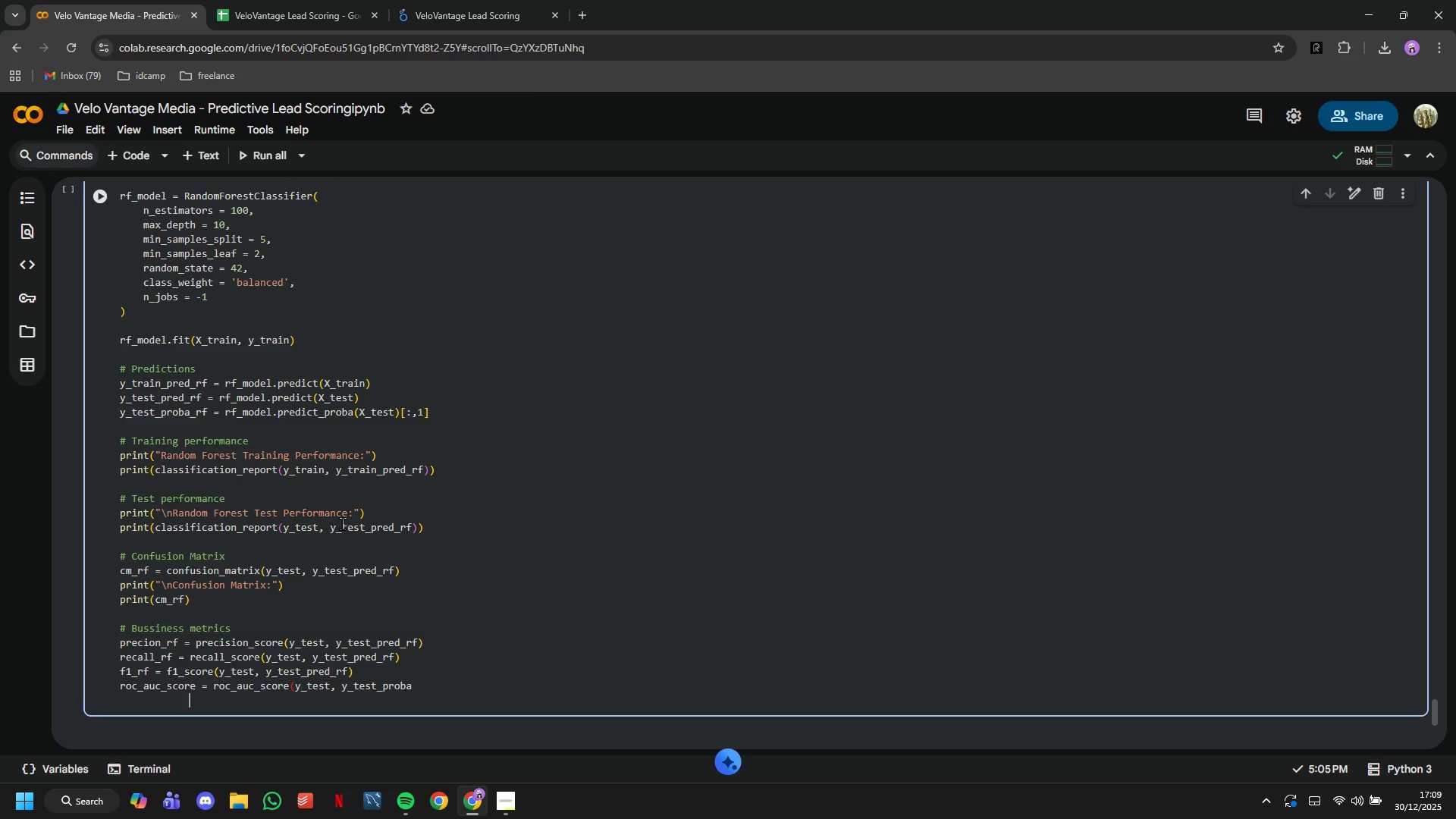 
key(Backspace)
 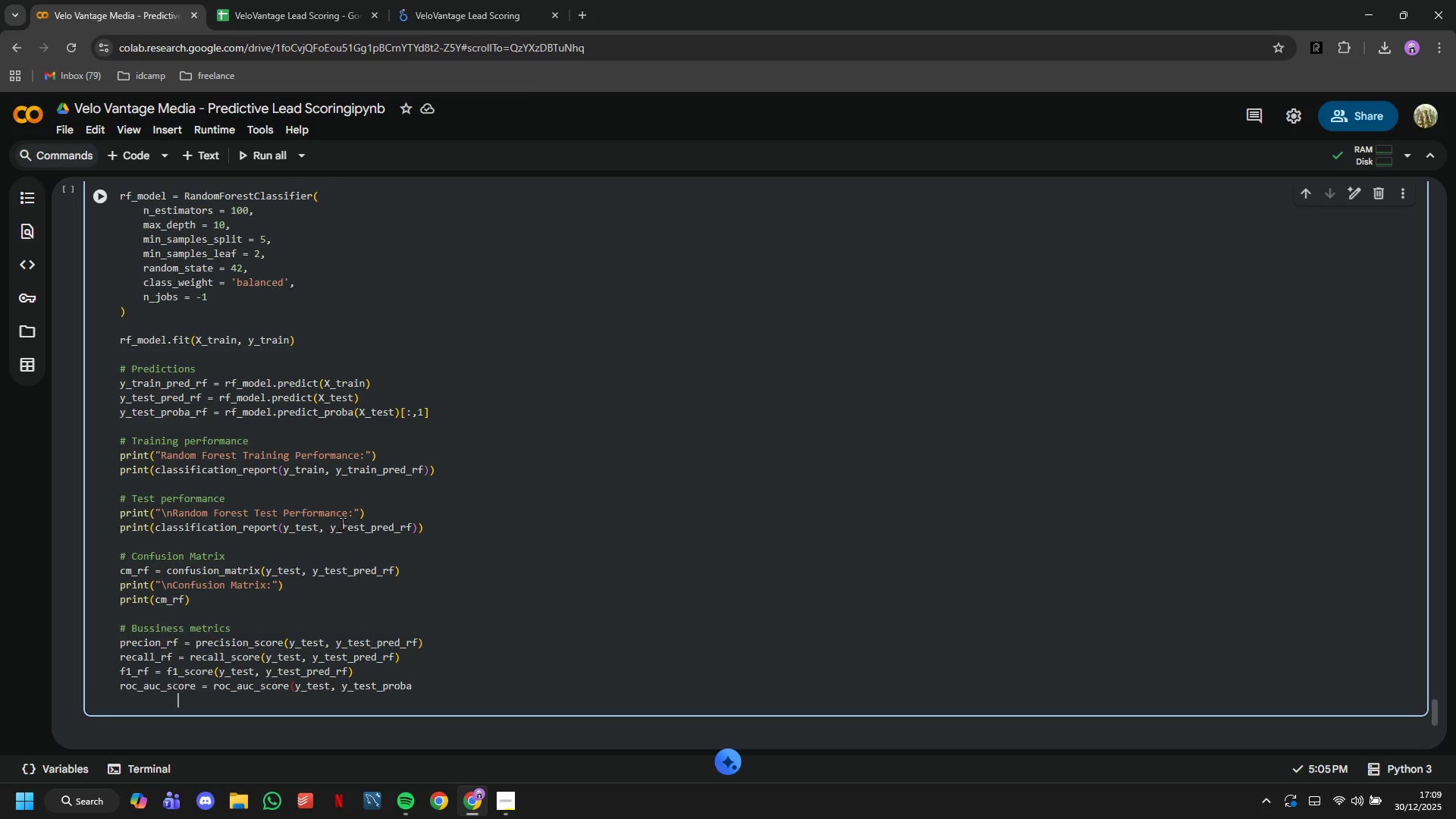 
key(Backspace)
 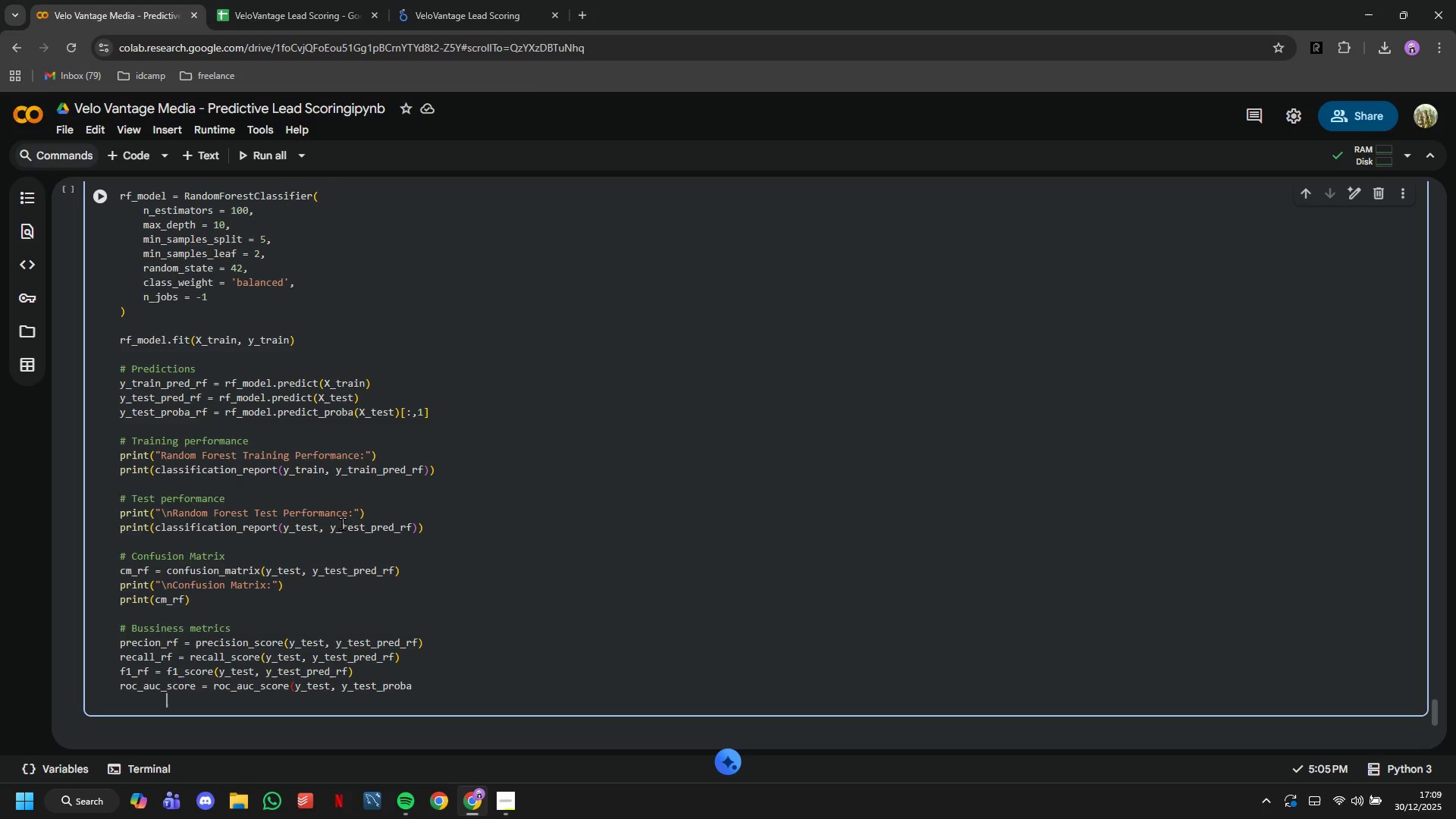 
key(Backspace)
 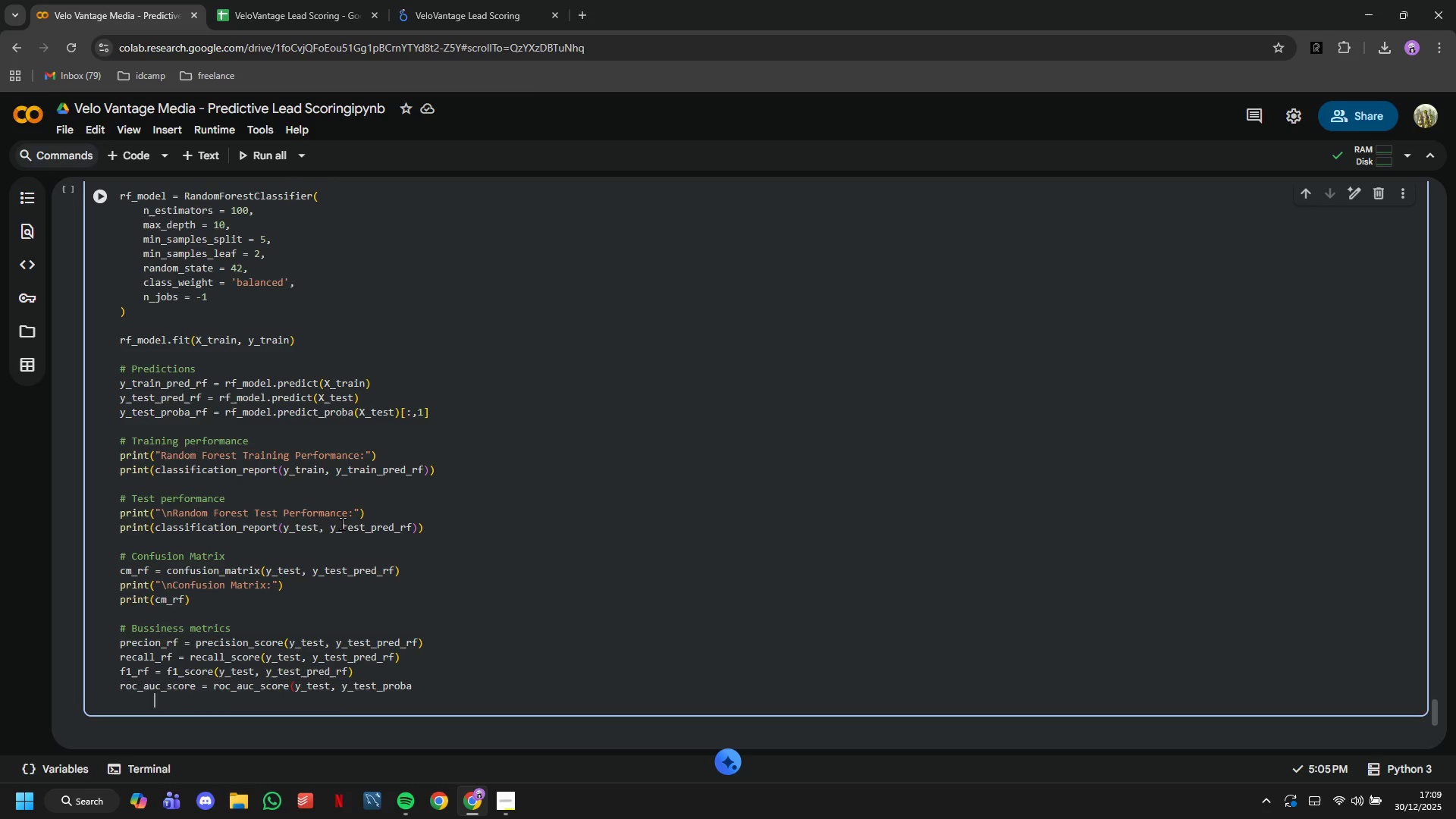 
key(Backspace)
 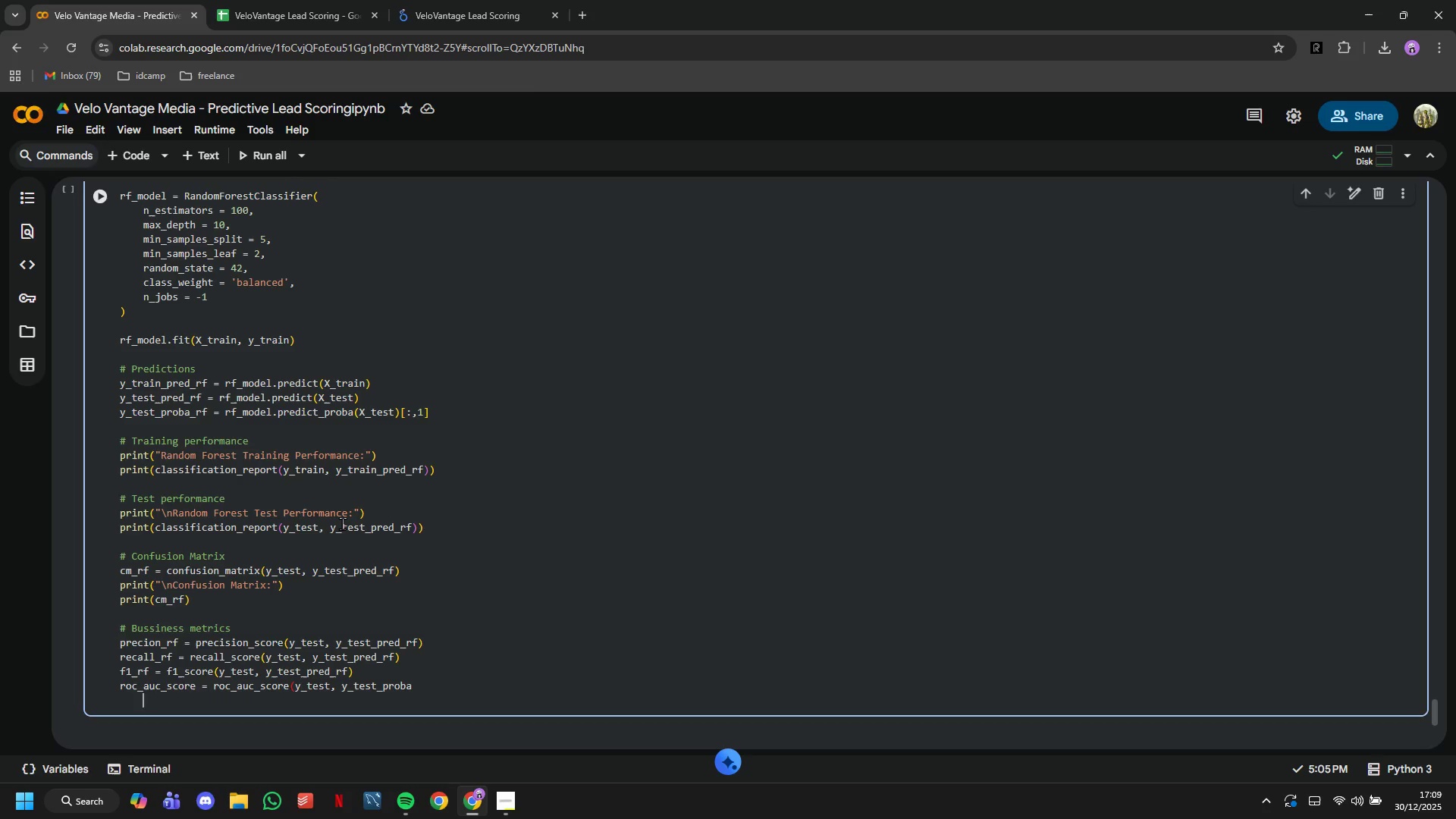 
key(Backspace)
 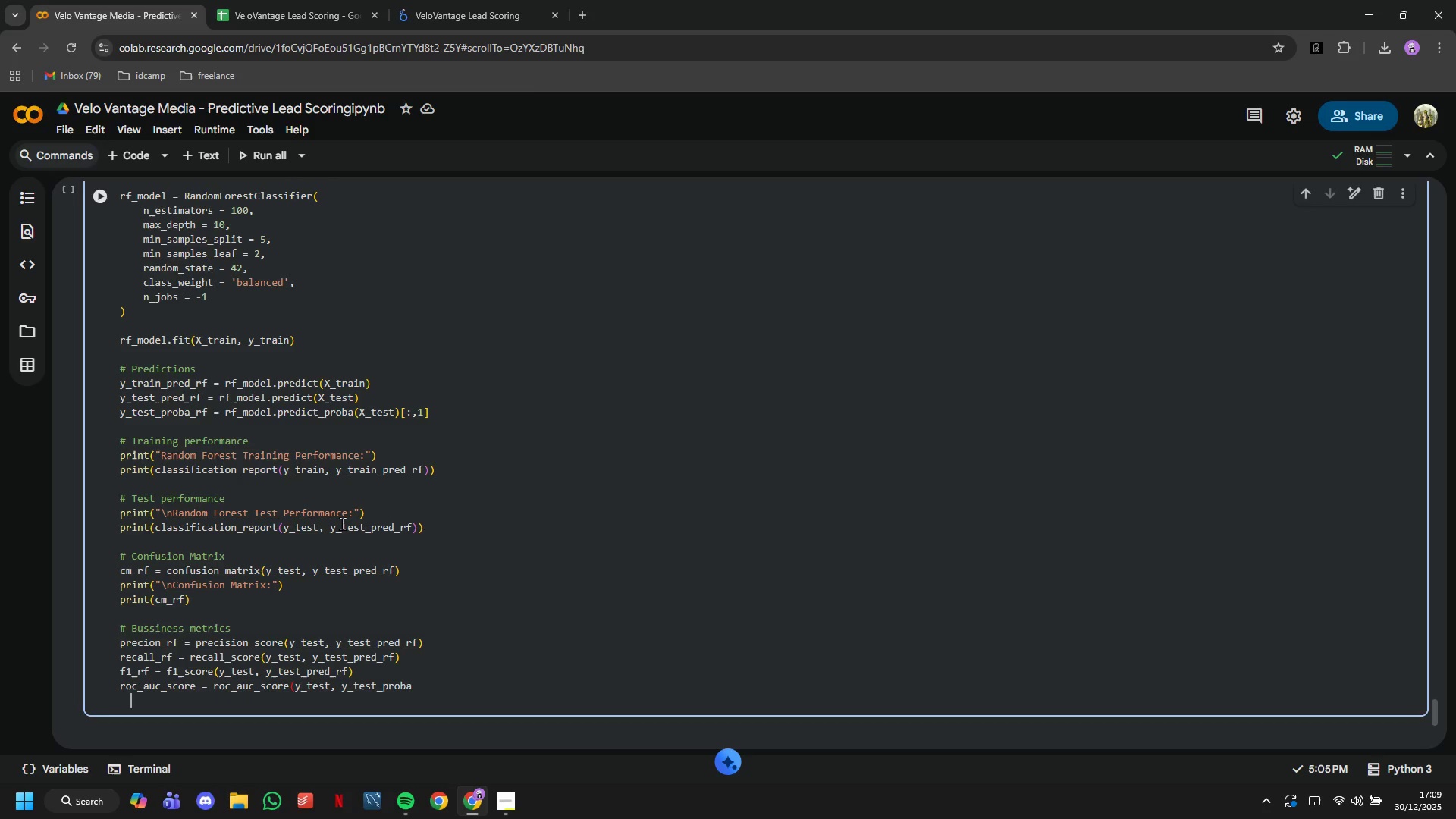 
key(Backspace)
 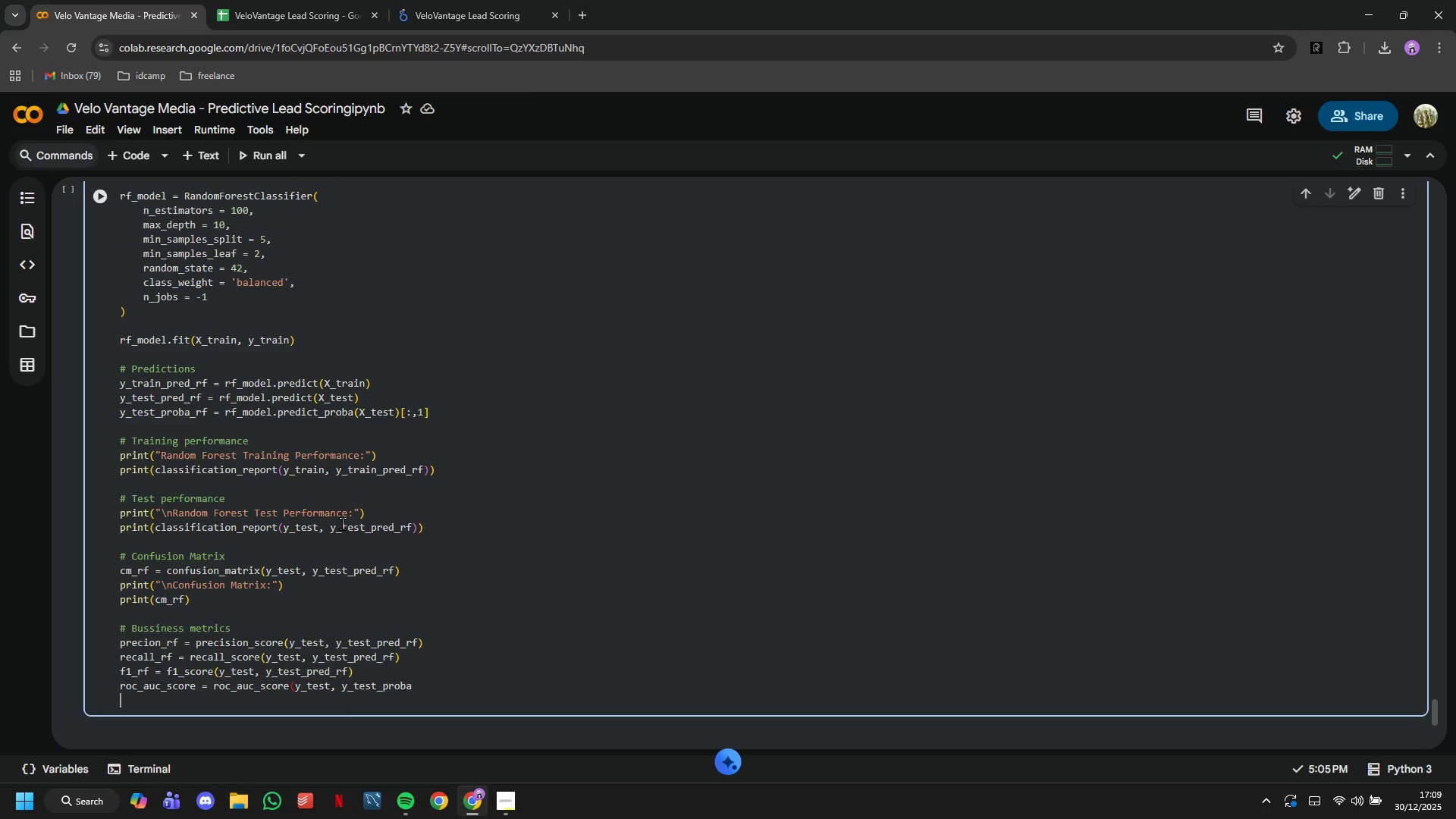 
key(Backspace)
 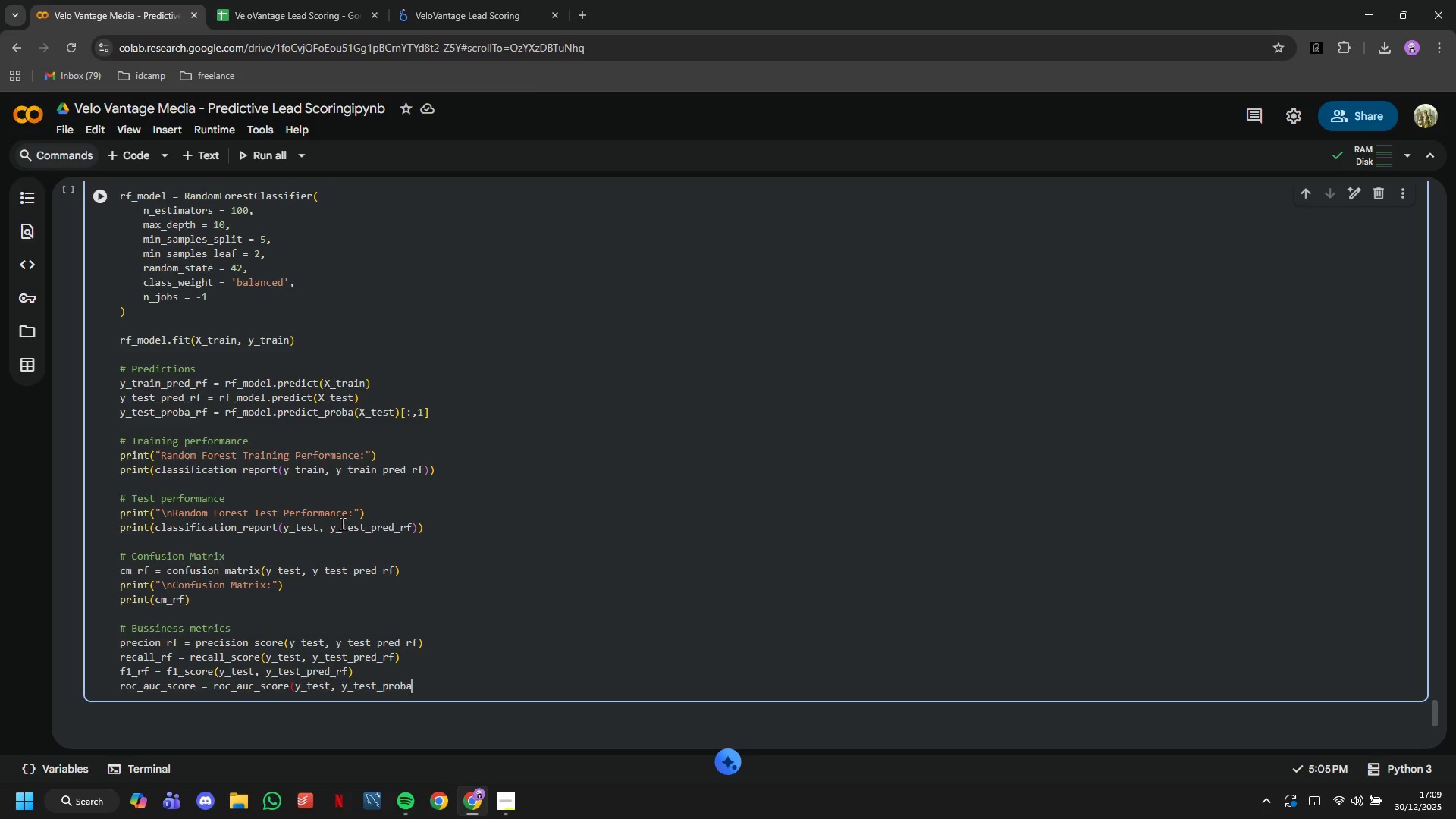 
key(Shift+0)
 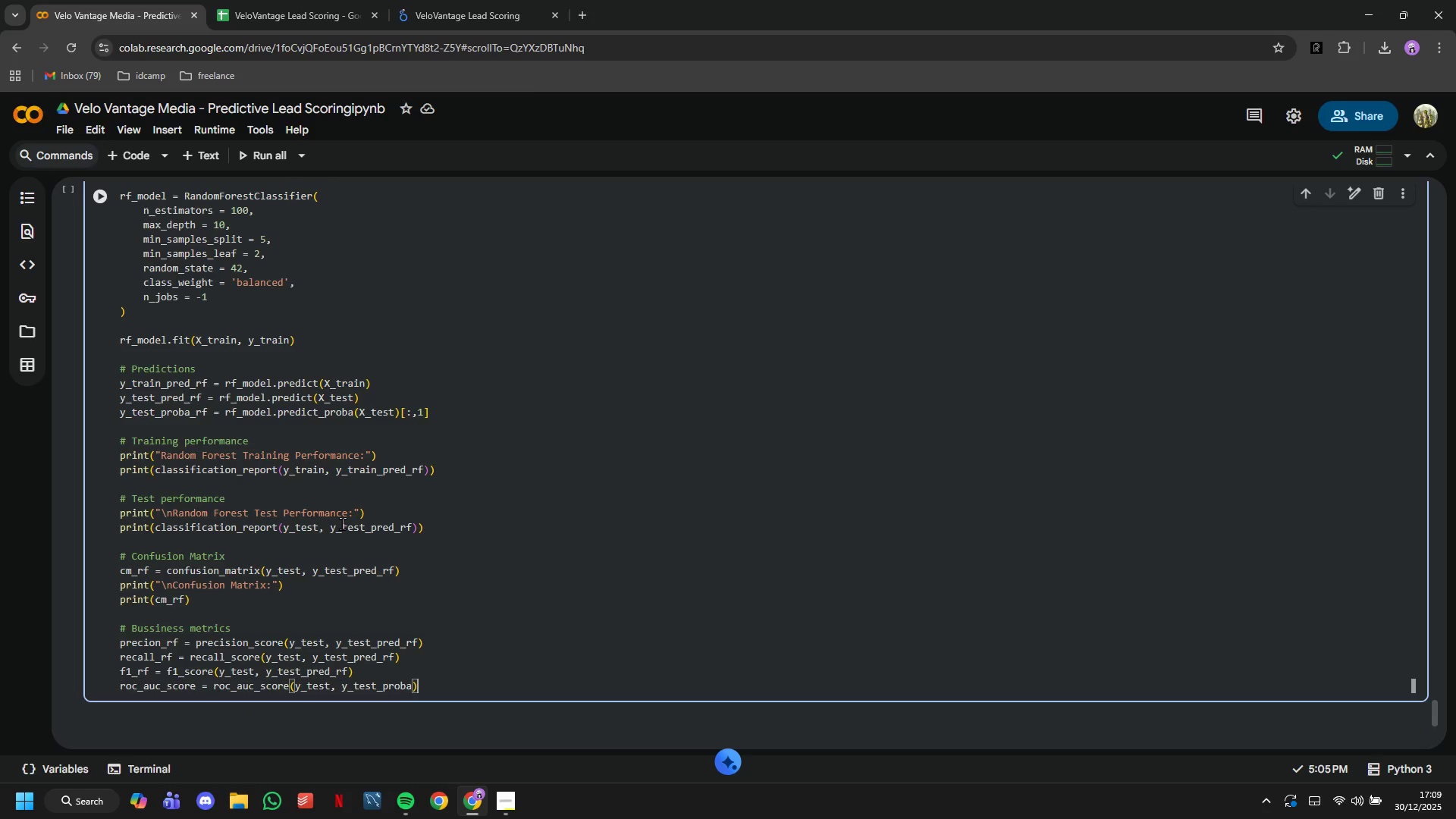 
key(Enter)
 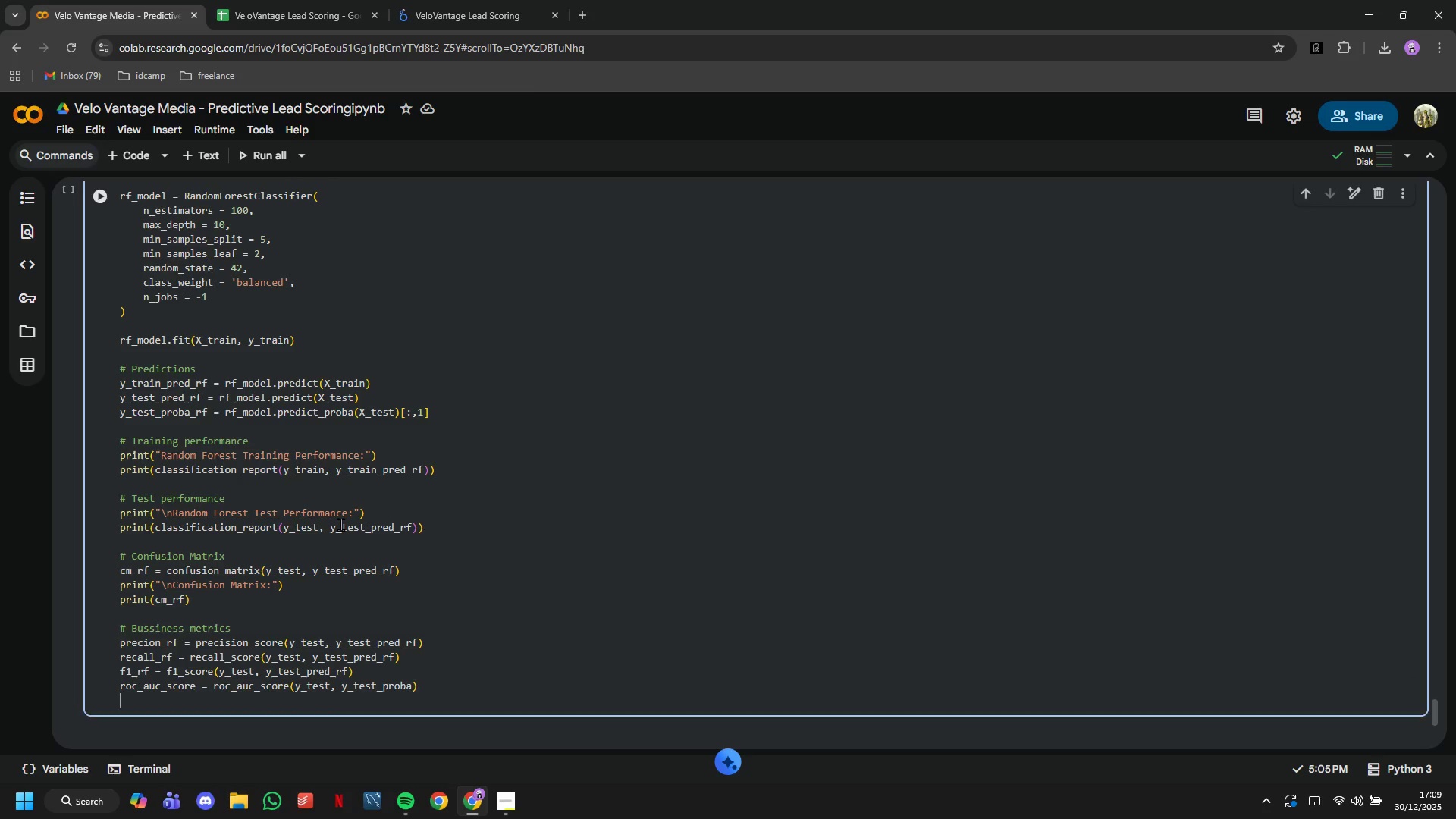 
key(Enter)
 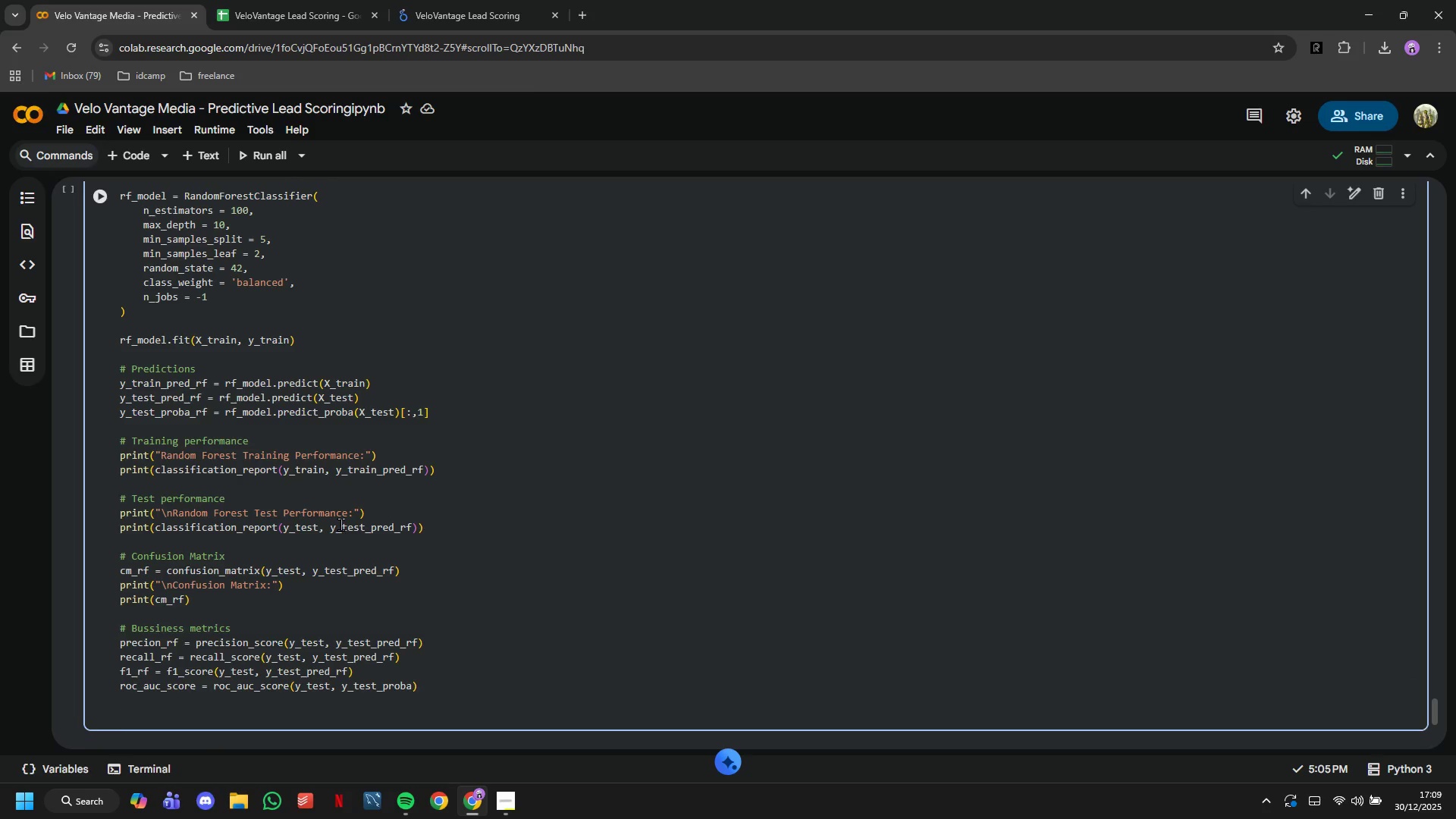 
type(print)
key(Tab)
key(Tab)
 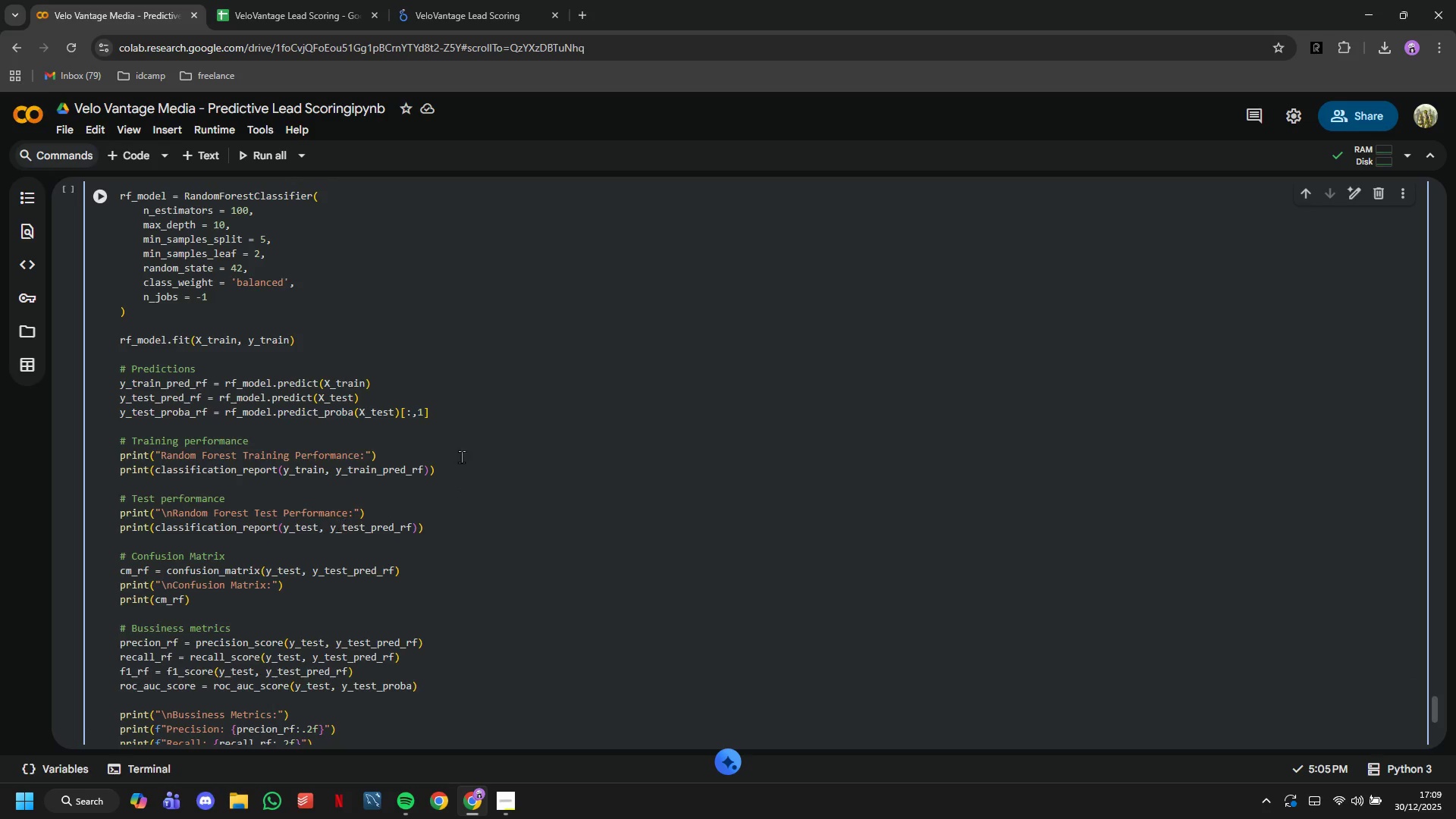 
scroll: coordinate [461, 457], scroll_direction: down, amount: 2.0
 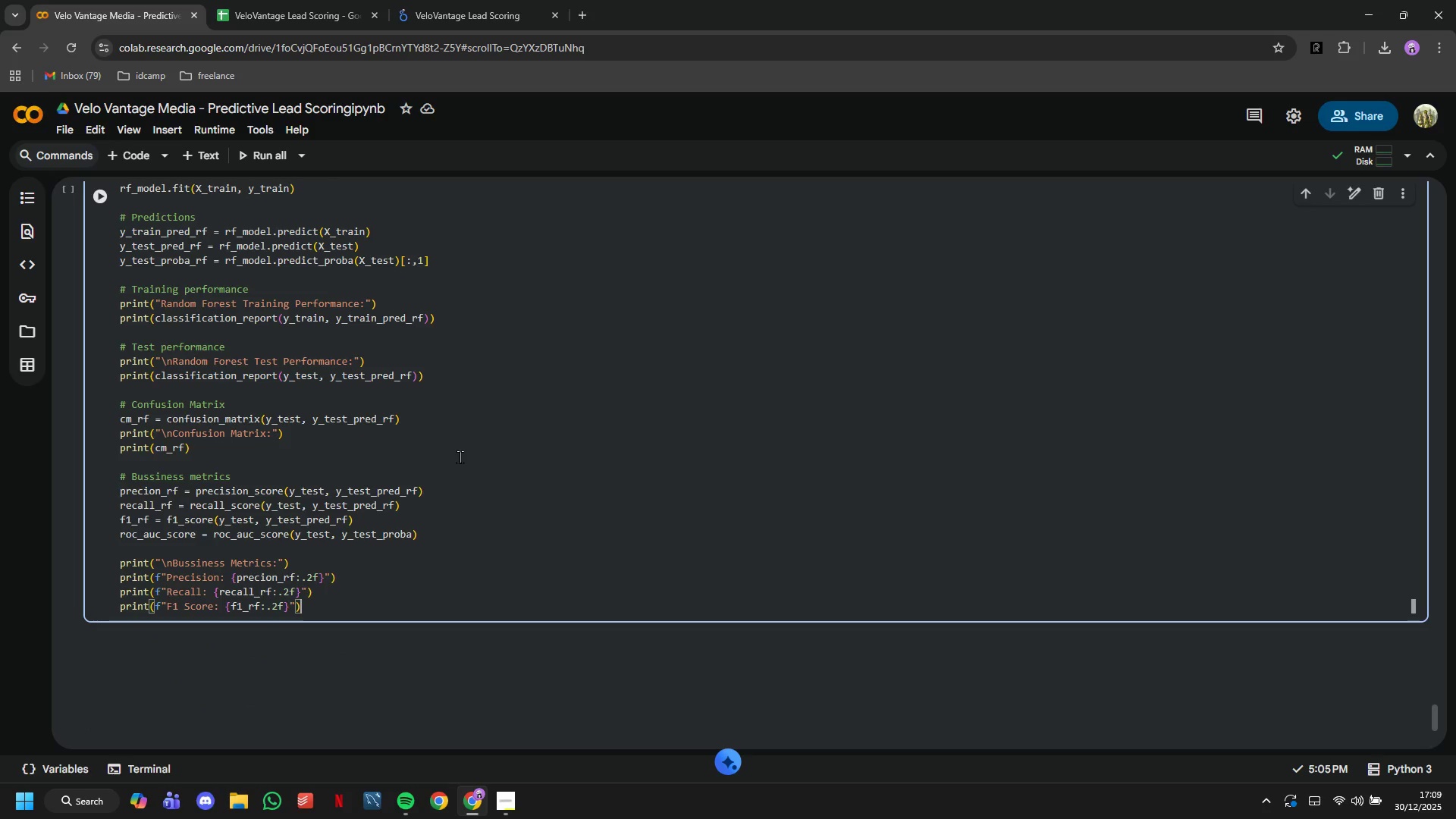 
key(Enter)
 